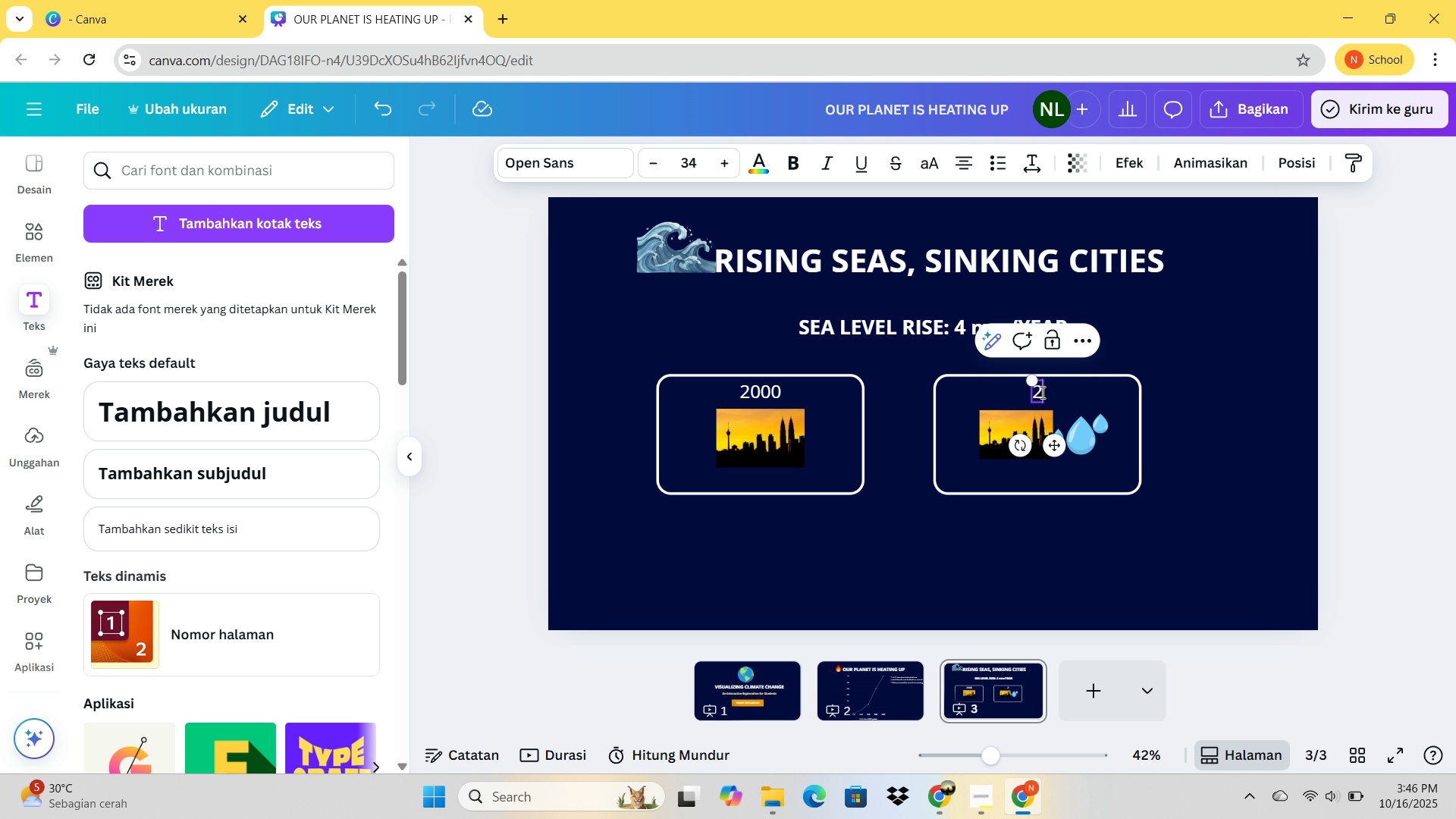 
type(2023)
 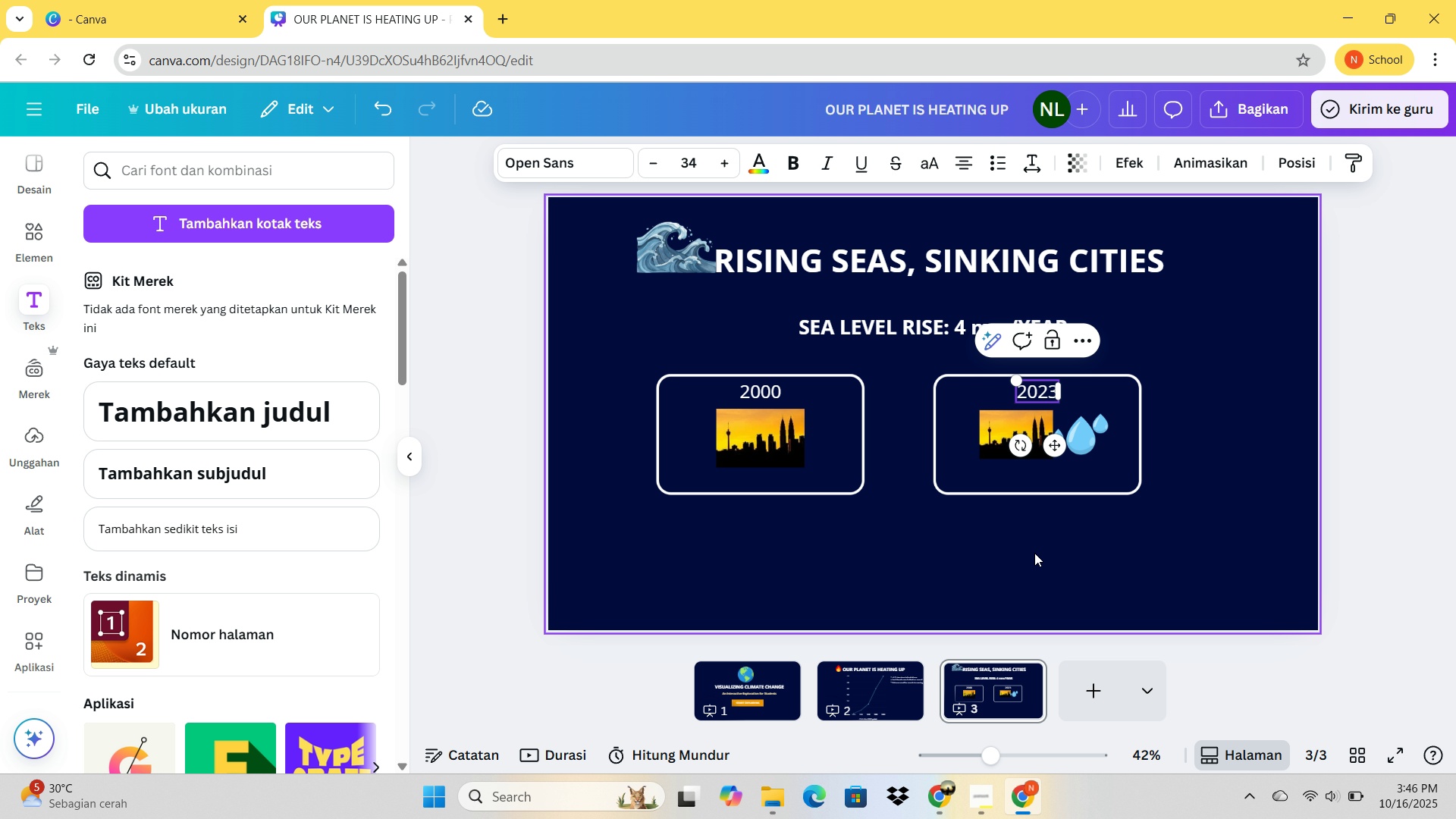 
left_click([1034, 553])
 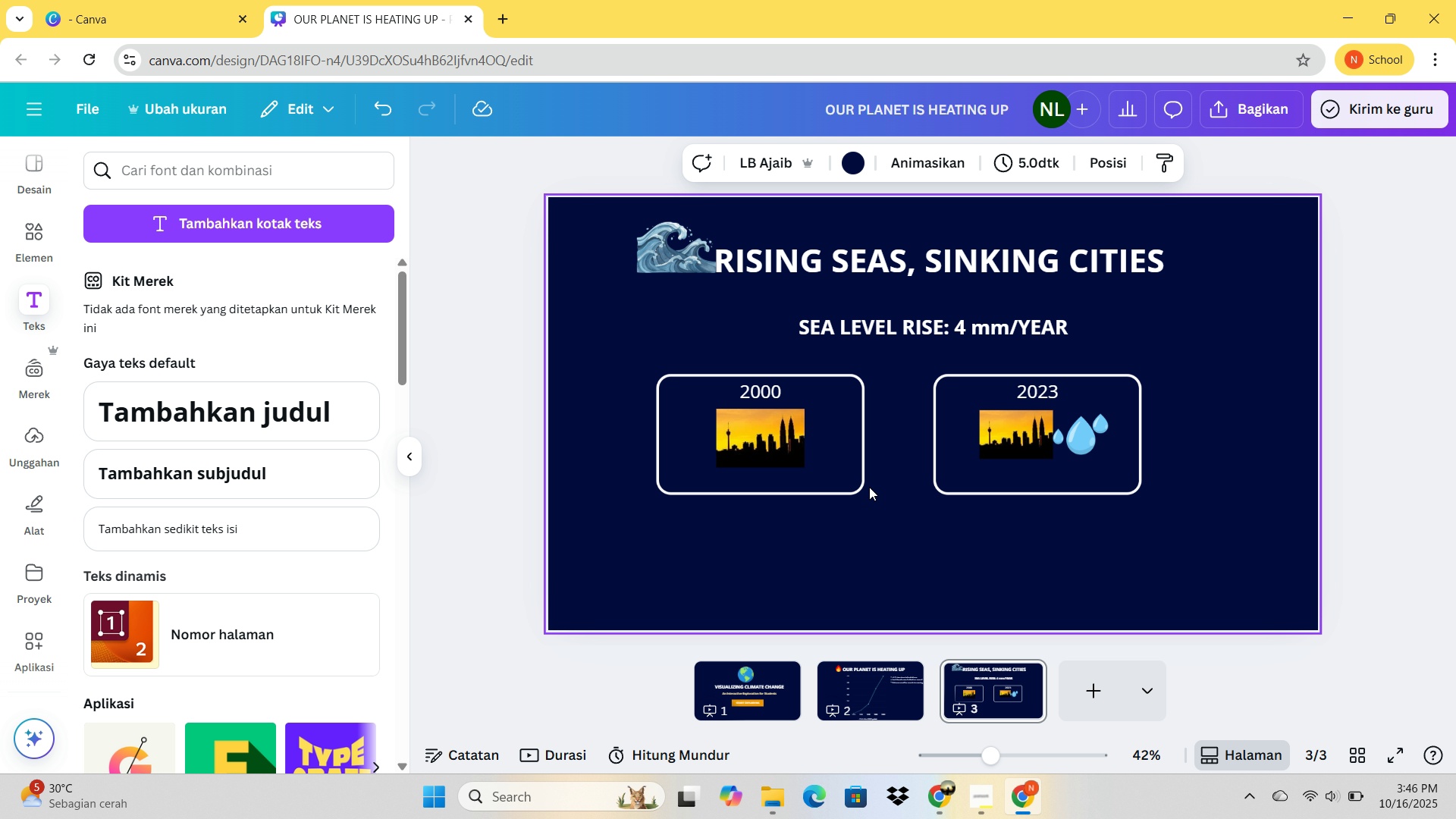 
wait(8.78)
 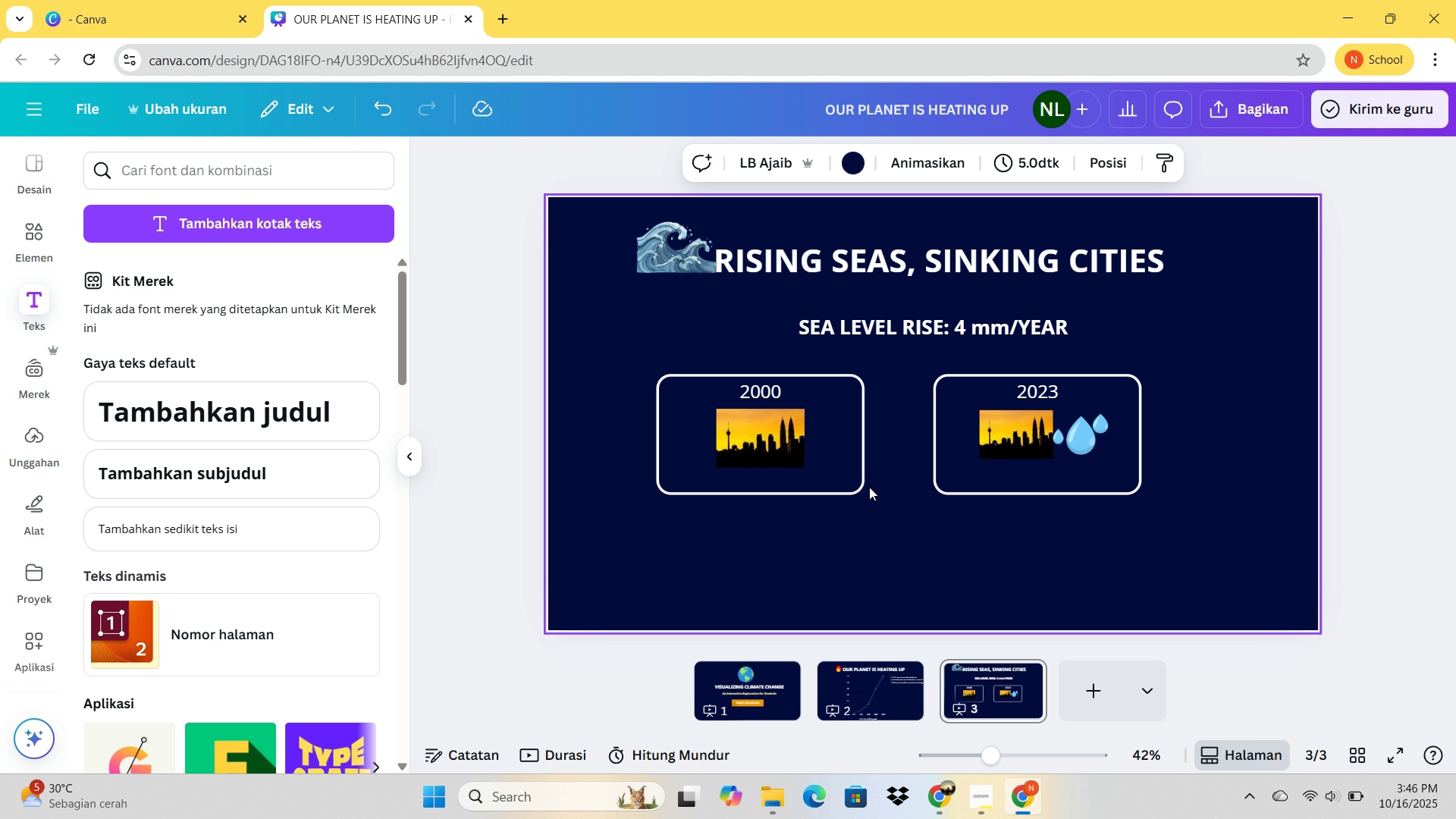 
left_click([207, 535])
 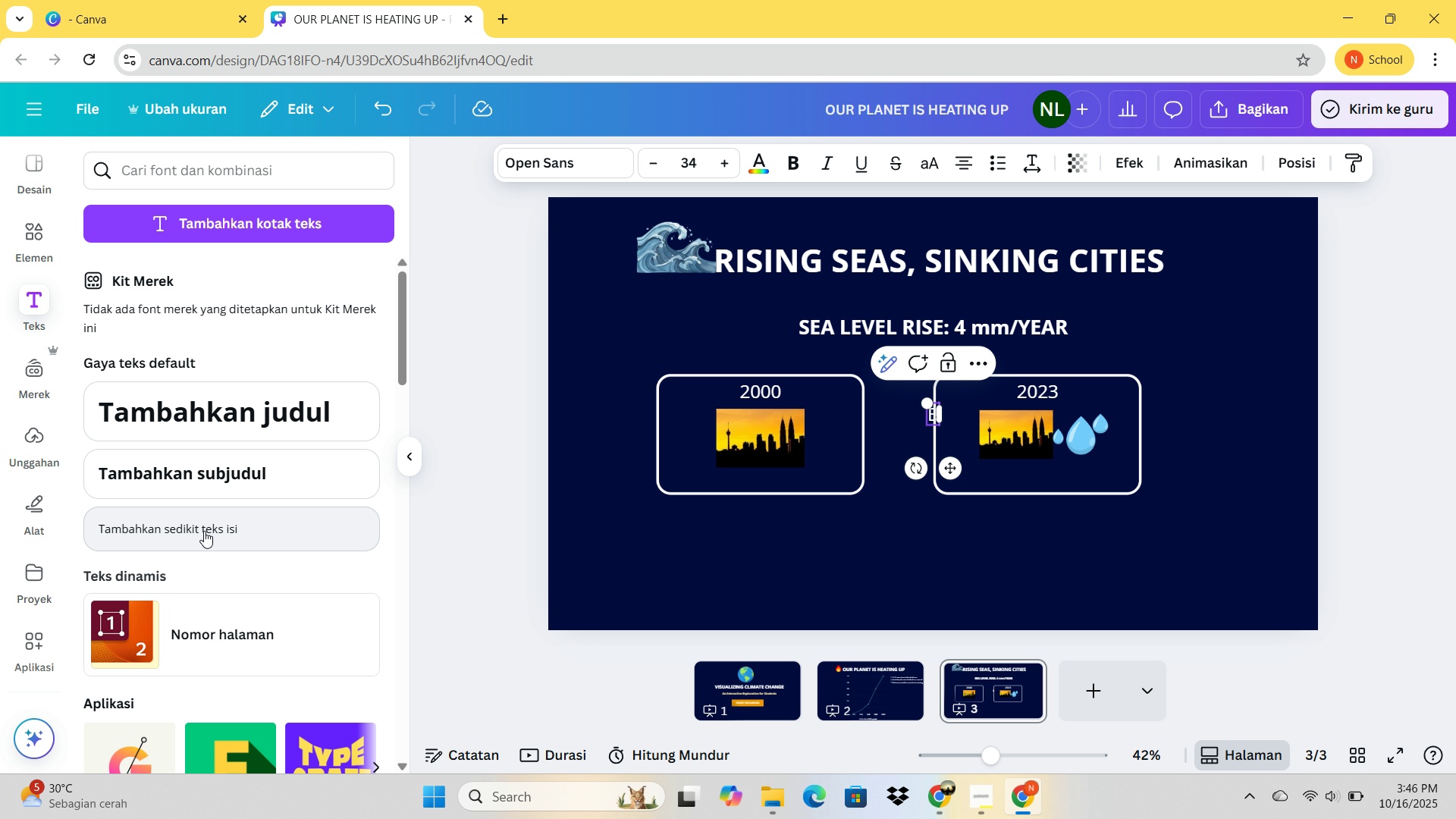 
type(BEFORE)
 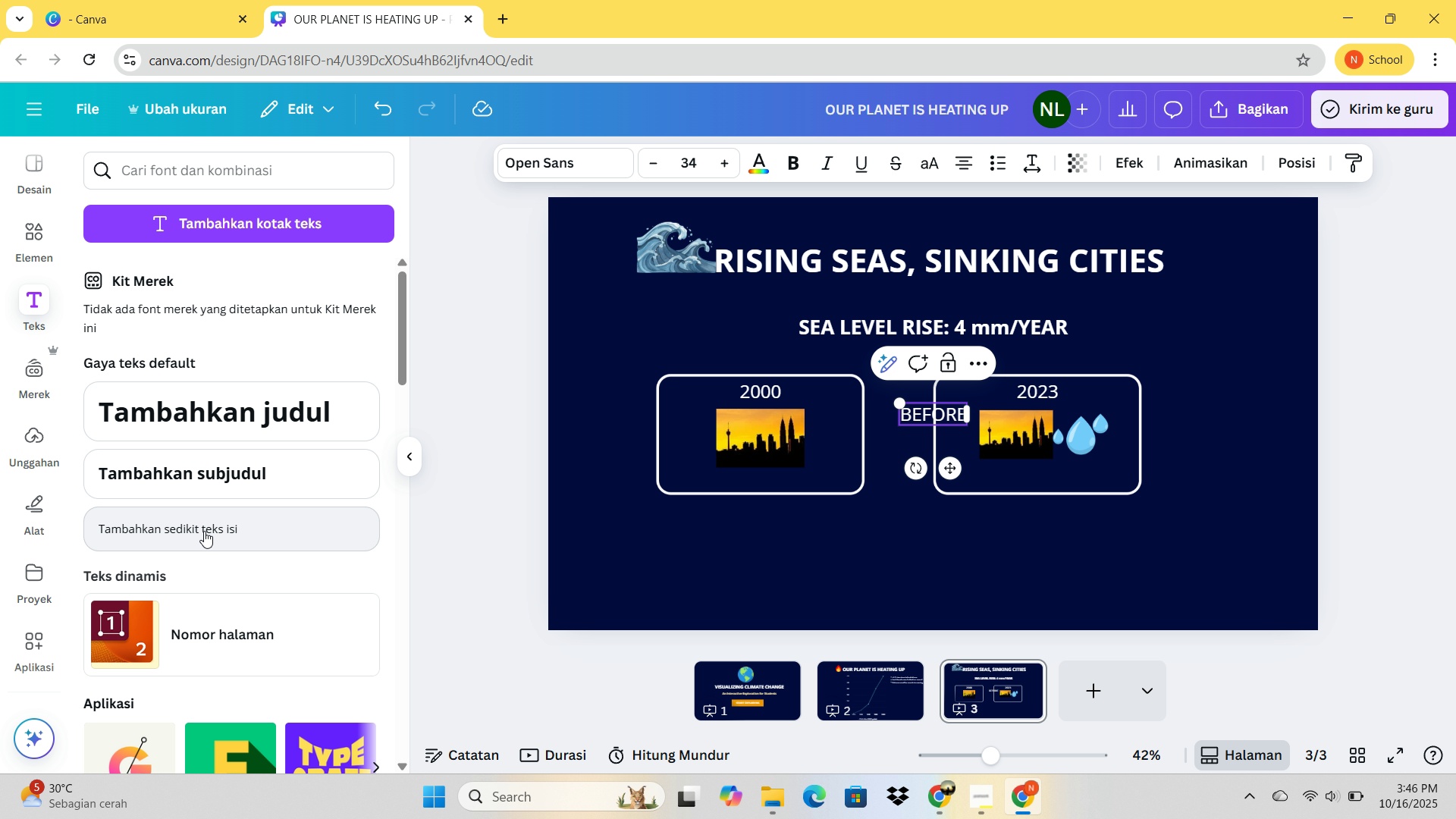 
key(Control+A)
 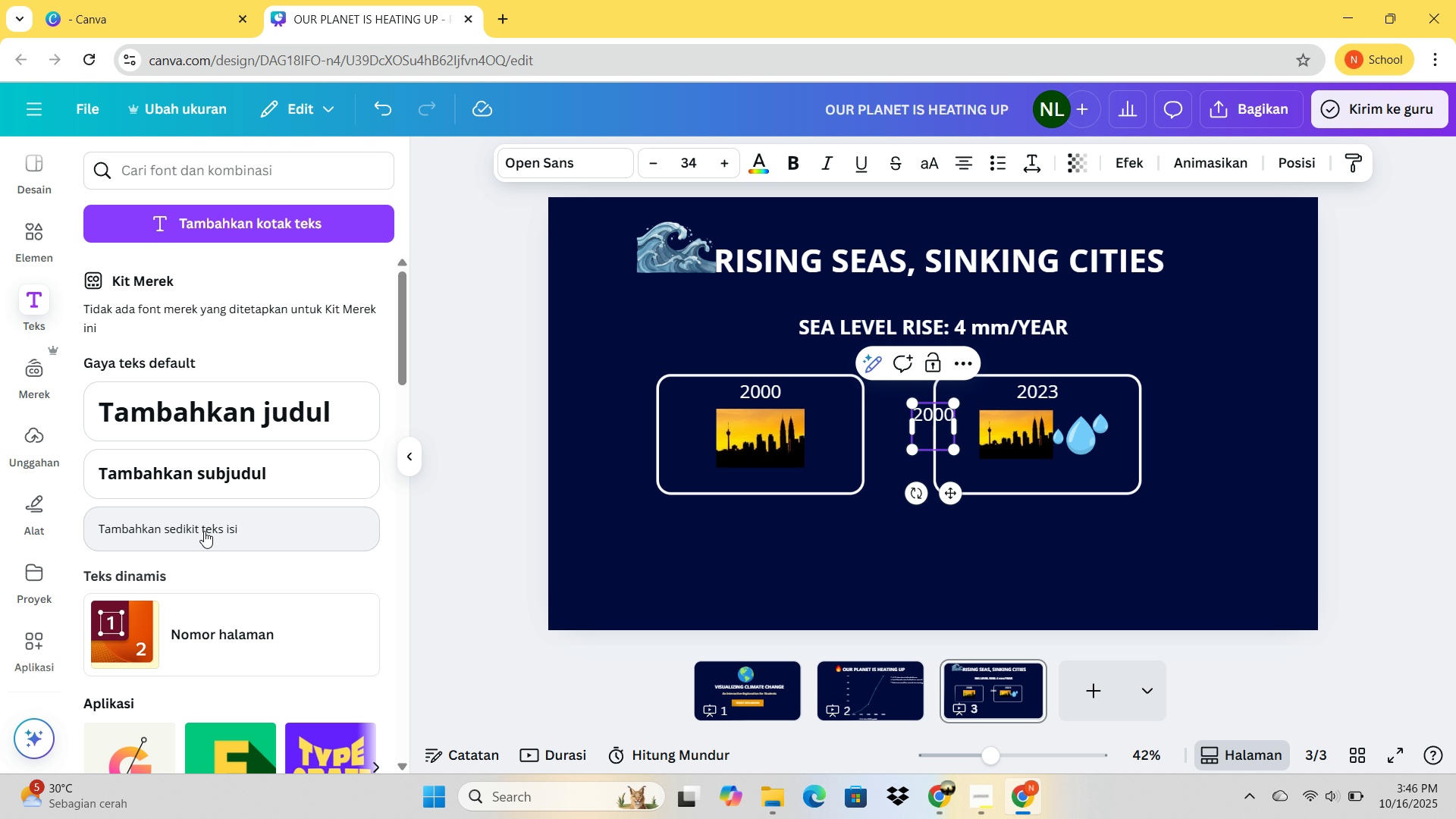 
key(Control+V)
 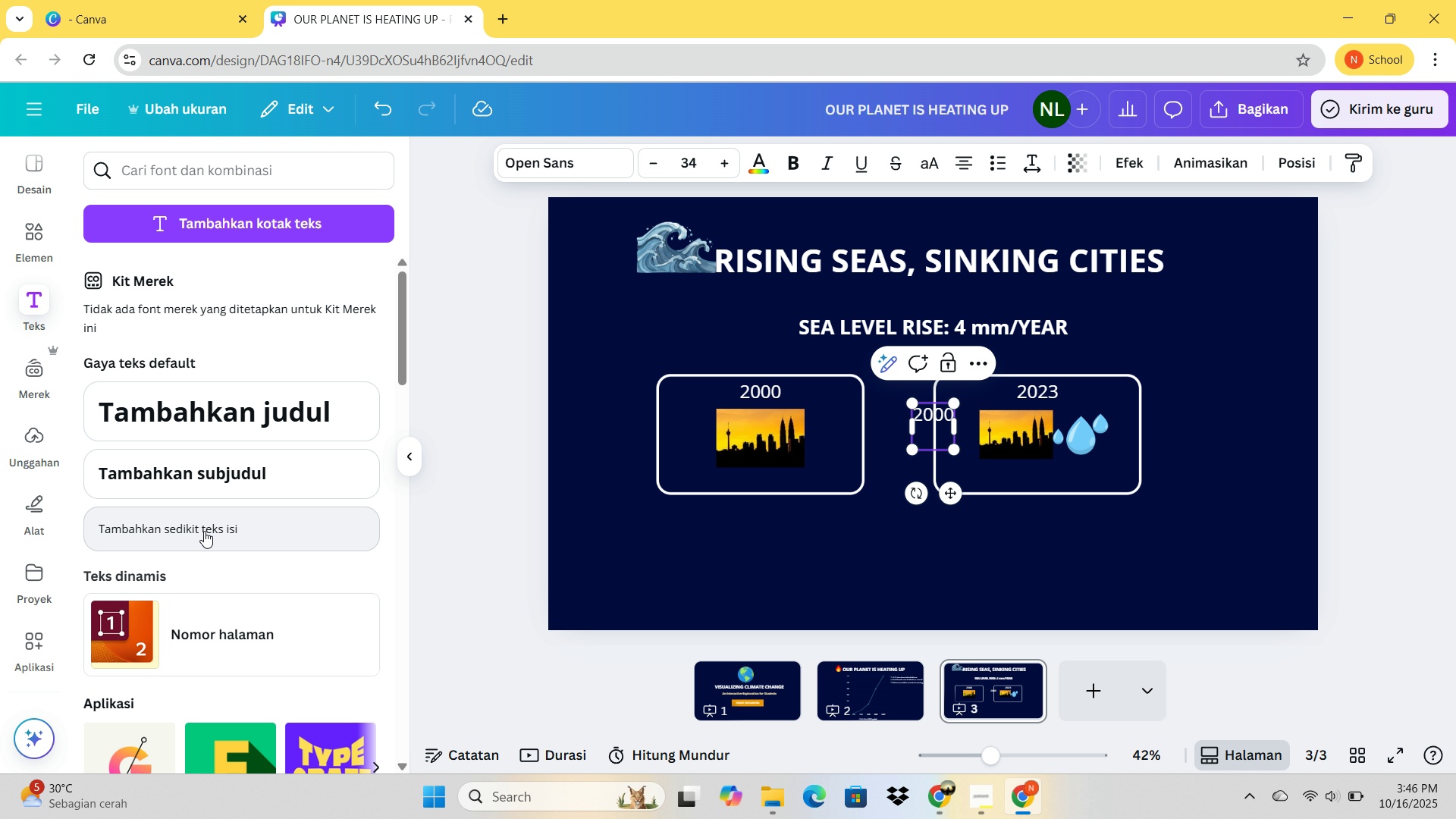 
key(Control+Z)
 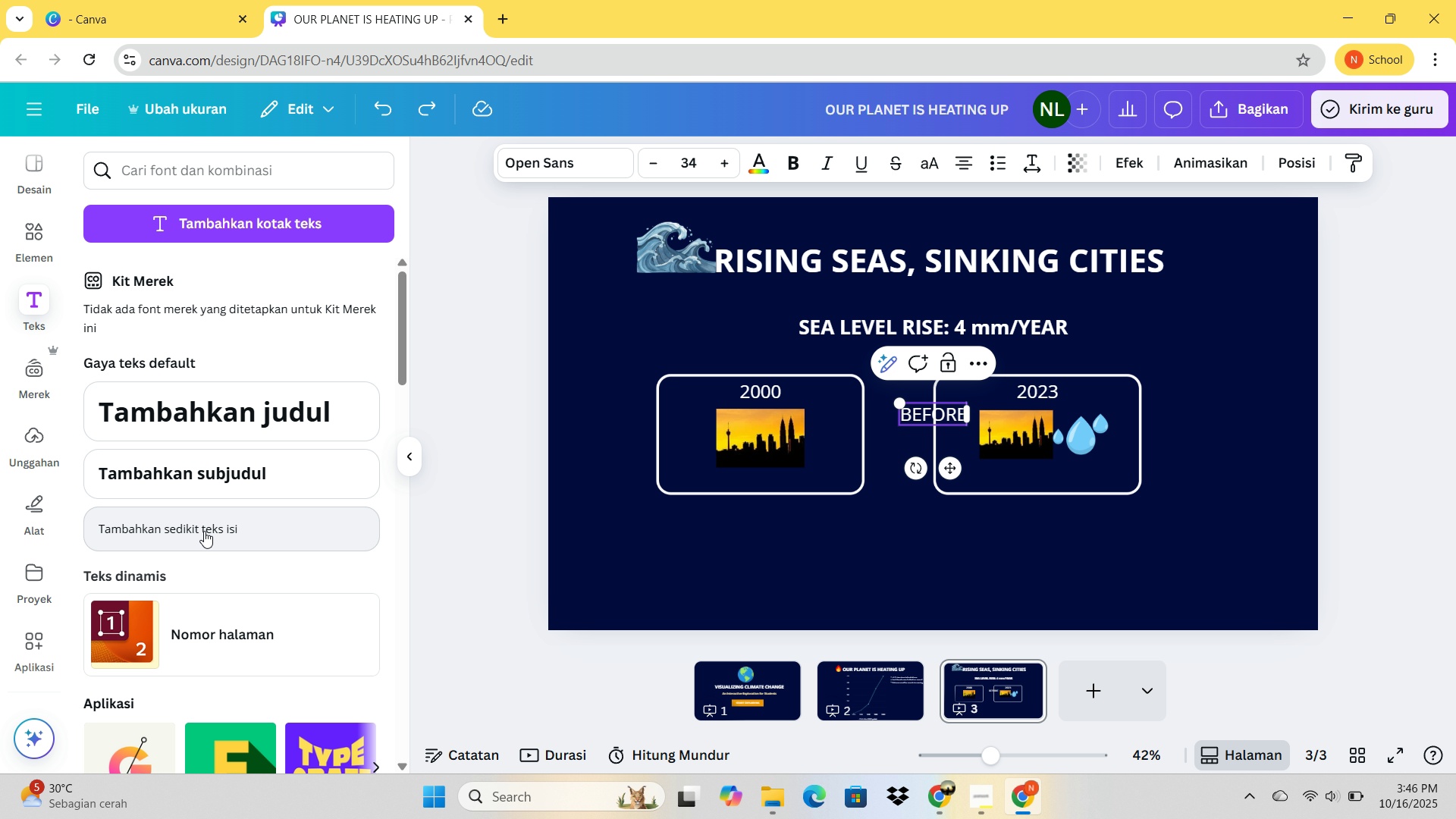 
key(Control+ControlLeft)
 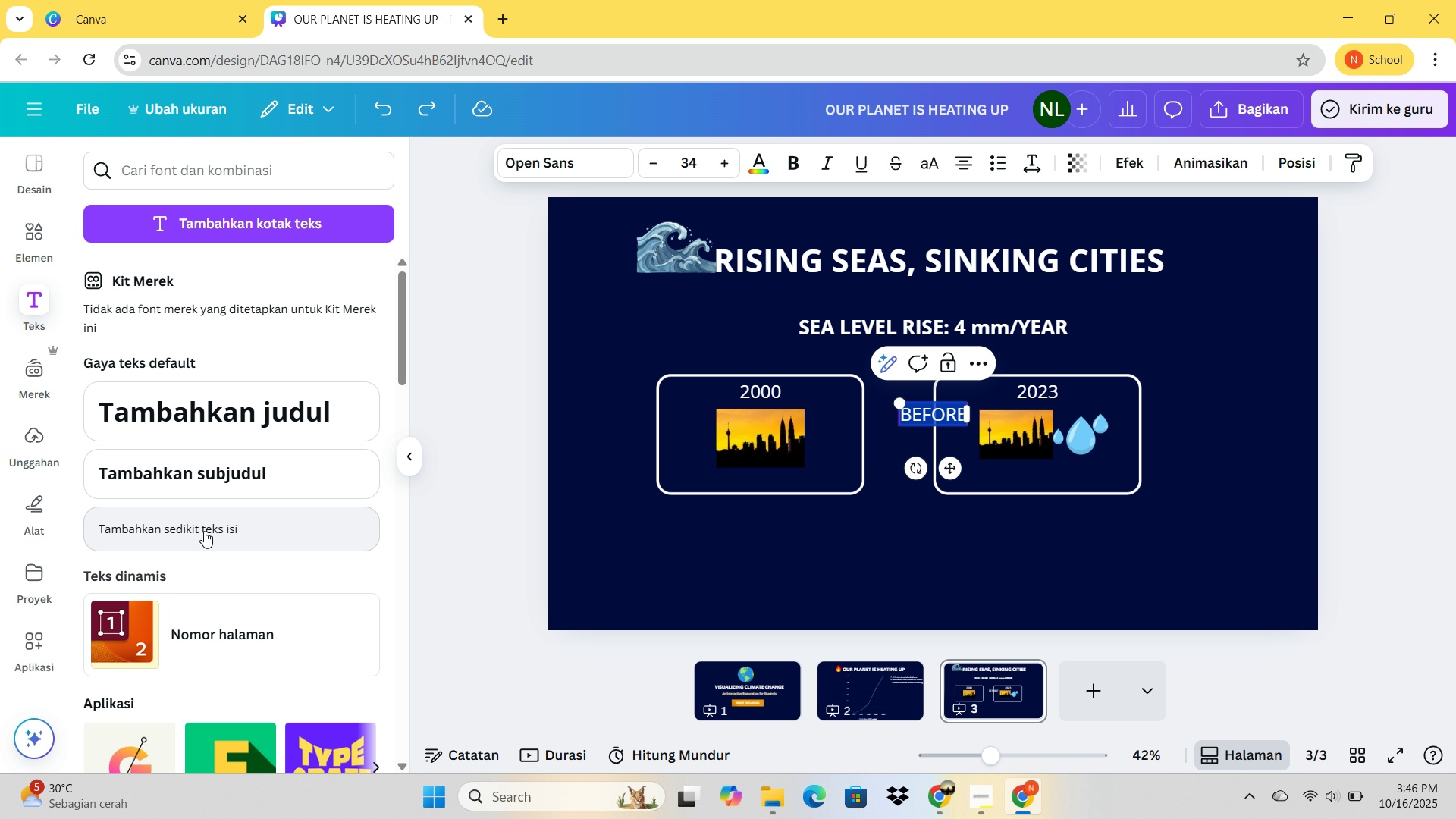 
key(Control+A)
 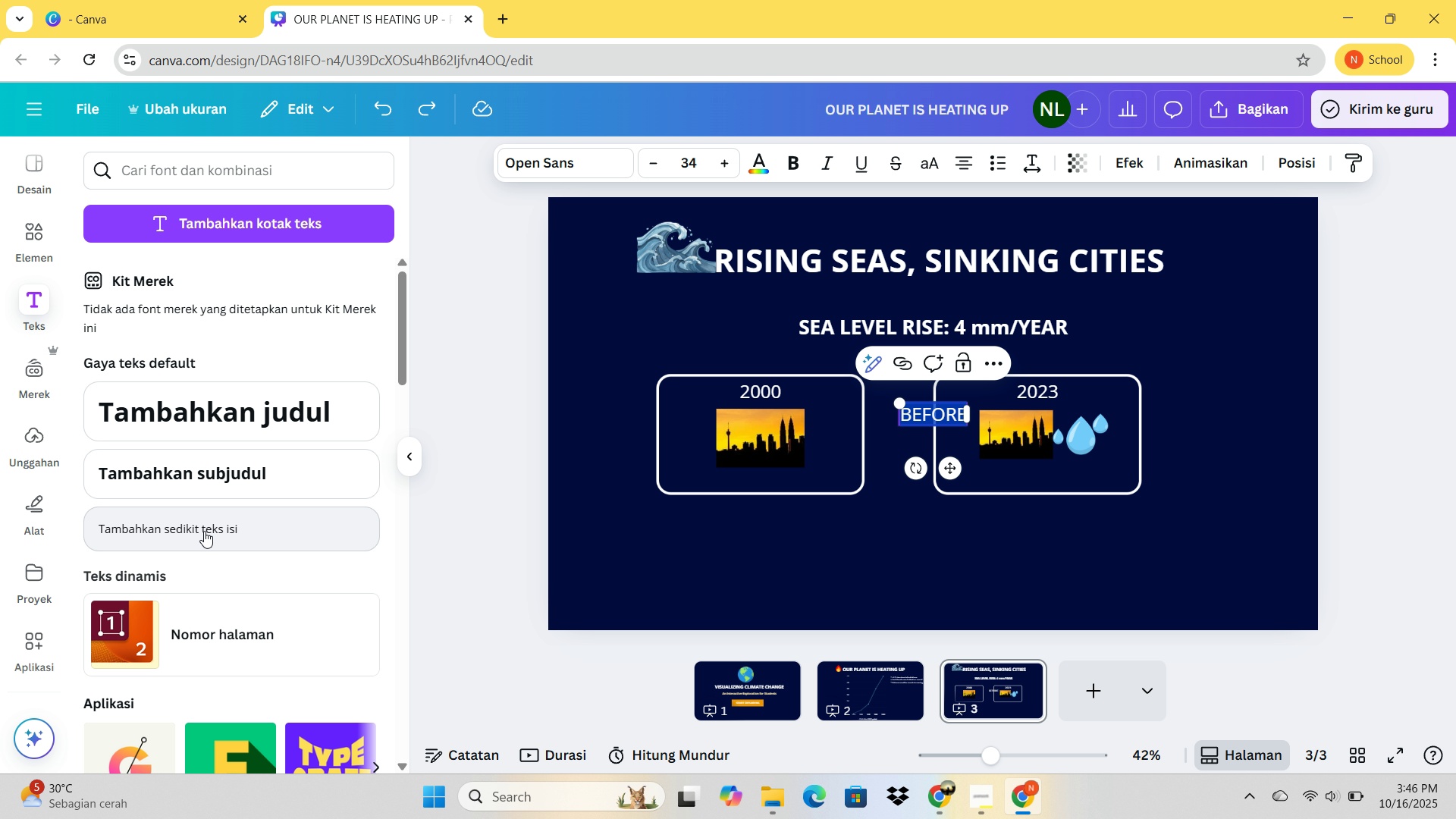 
key(Control+B)
 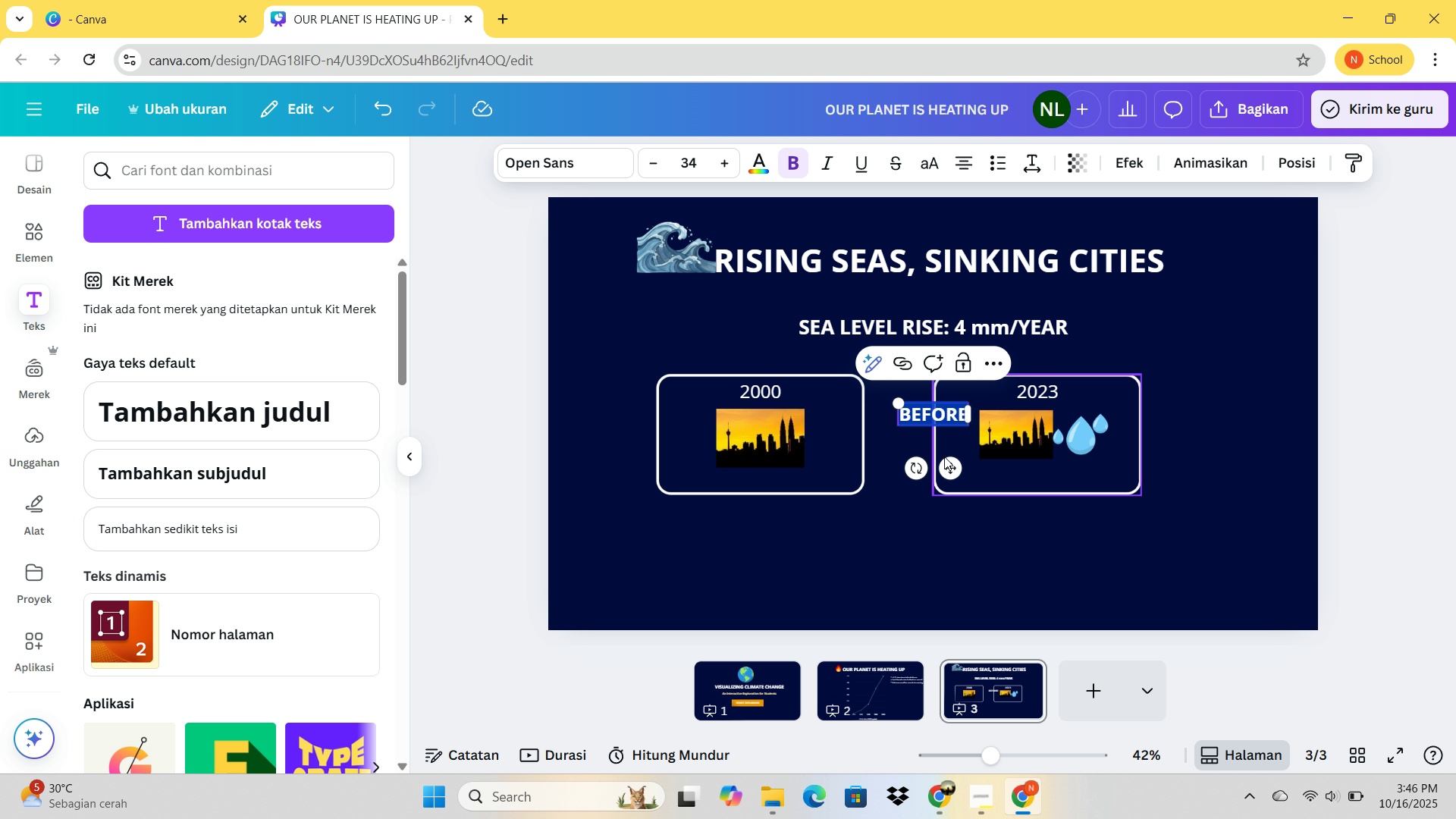 
left_click_drag(start_coordinate=[956, 469], to_coordinate=[810, 578])
 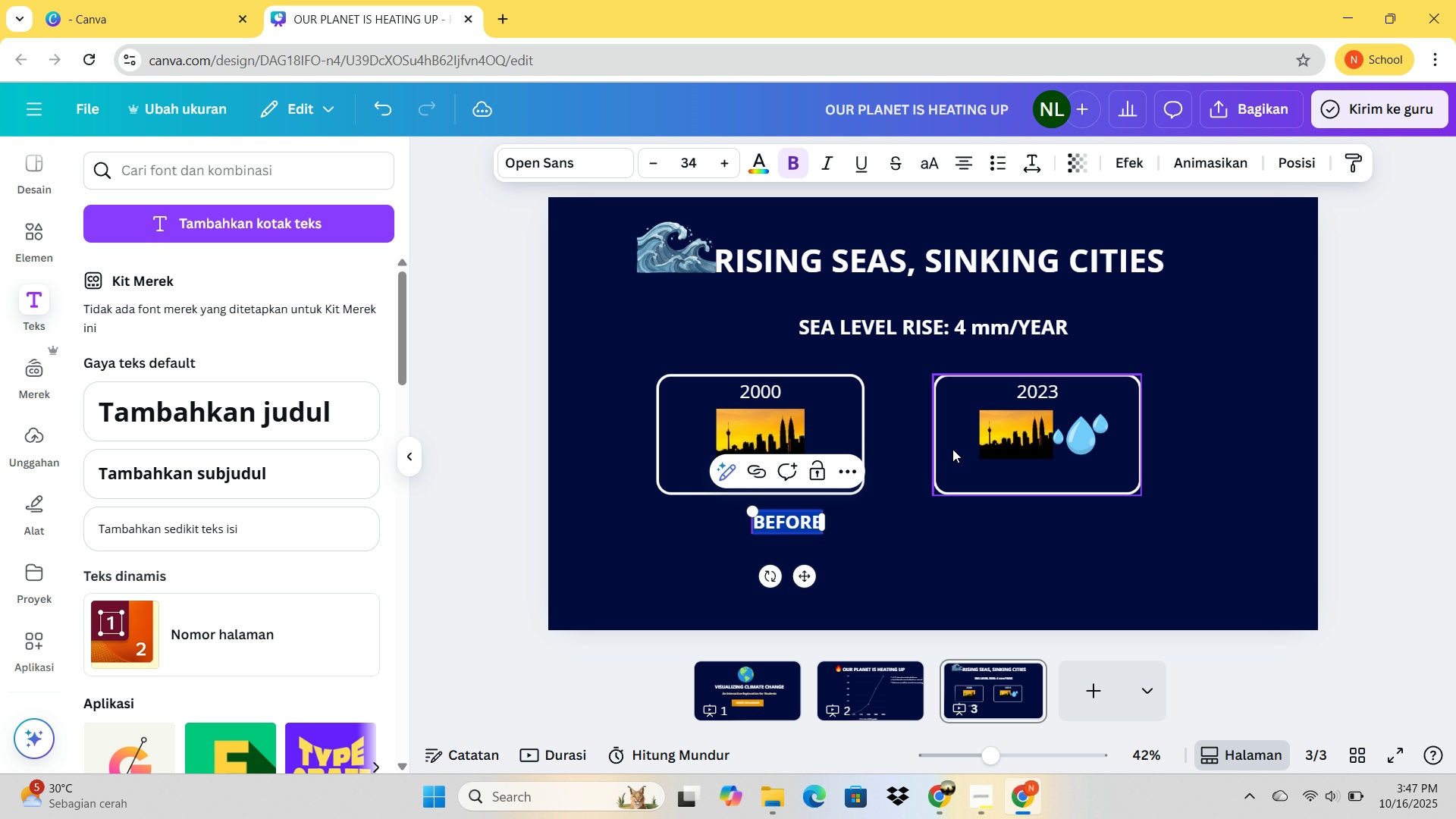 
left_click_drag(start_coordinate=[952, 448], to_coordinate=[999, 444])
 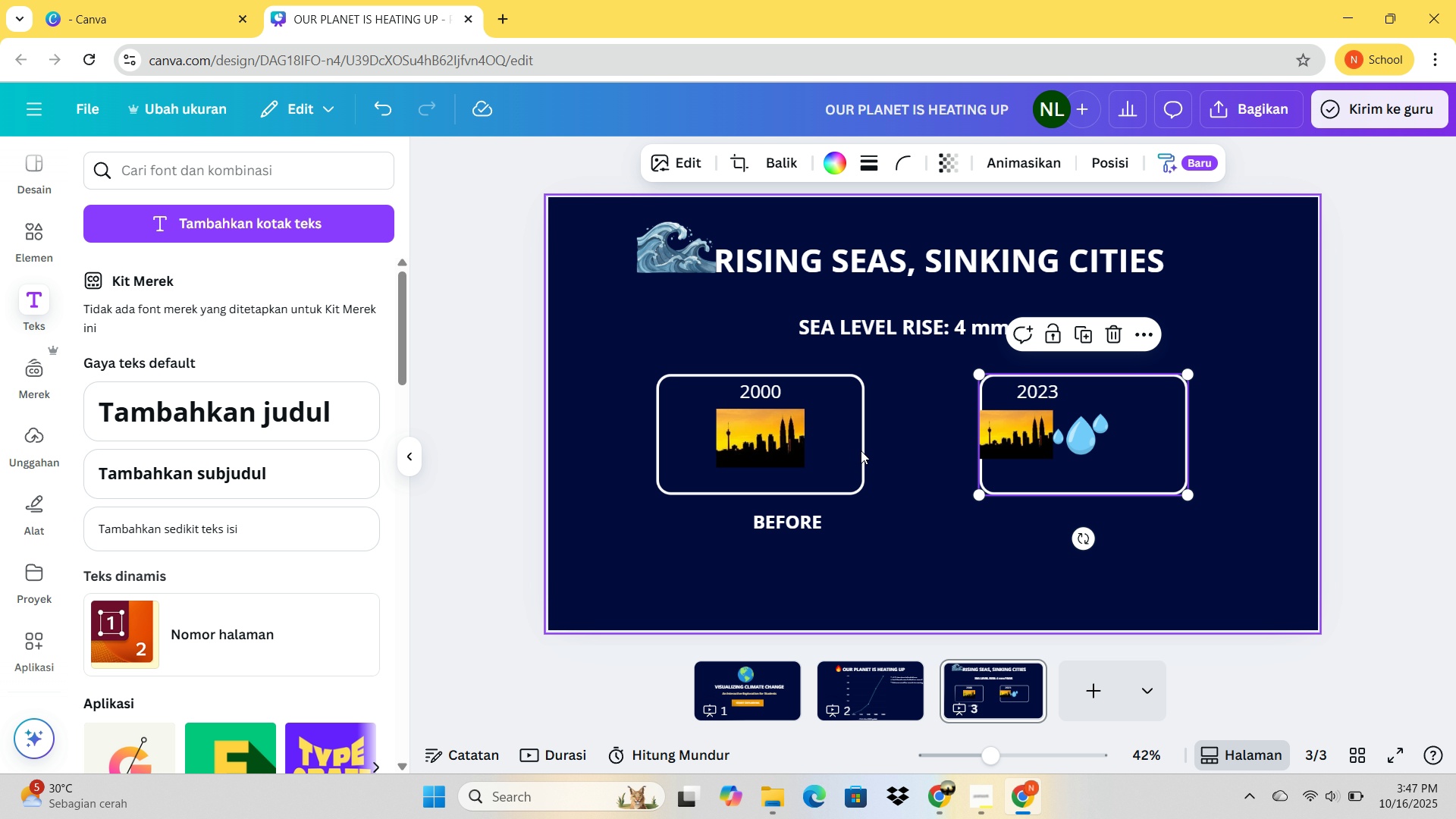 
left_click_drag(start_coordinate=[852, 450], to_coordinate=[878, 448])
 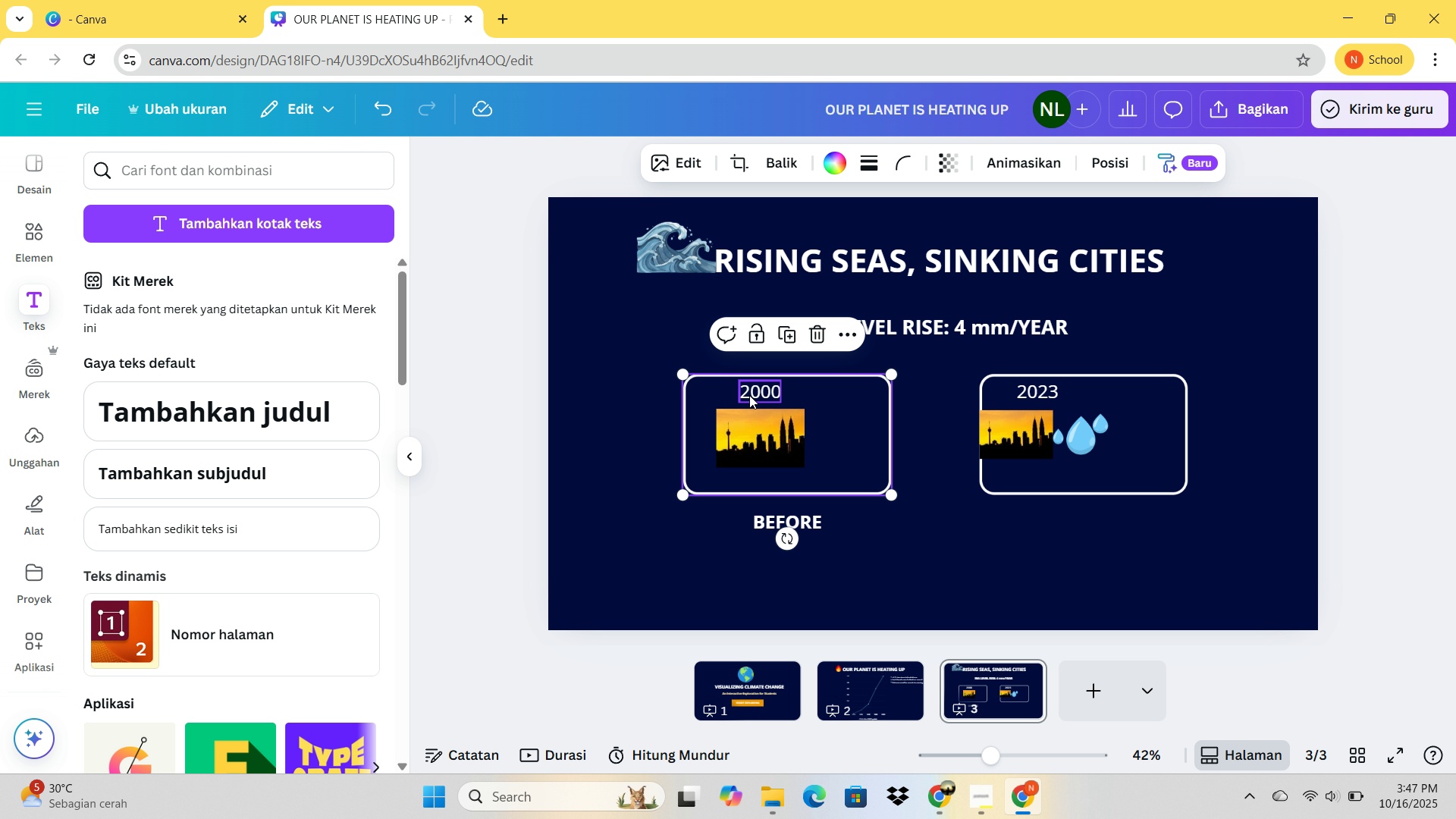 
left_click_drag(start_coordinate=[759, 436], to_coordinate=[786, 438])
 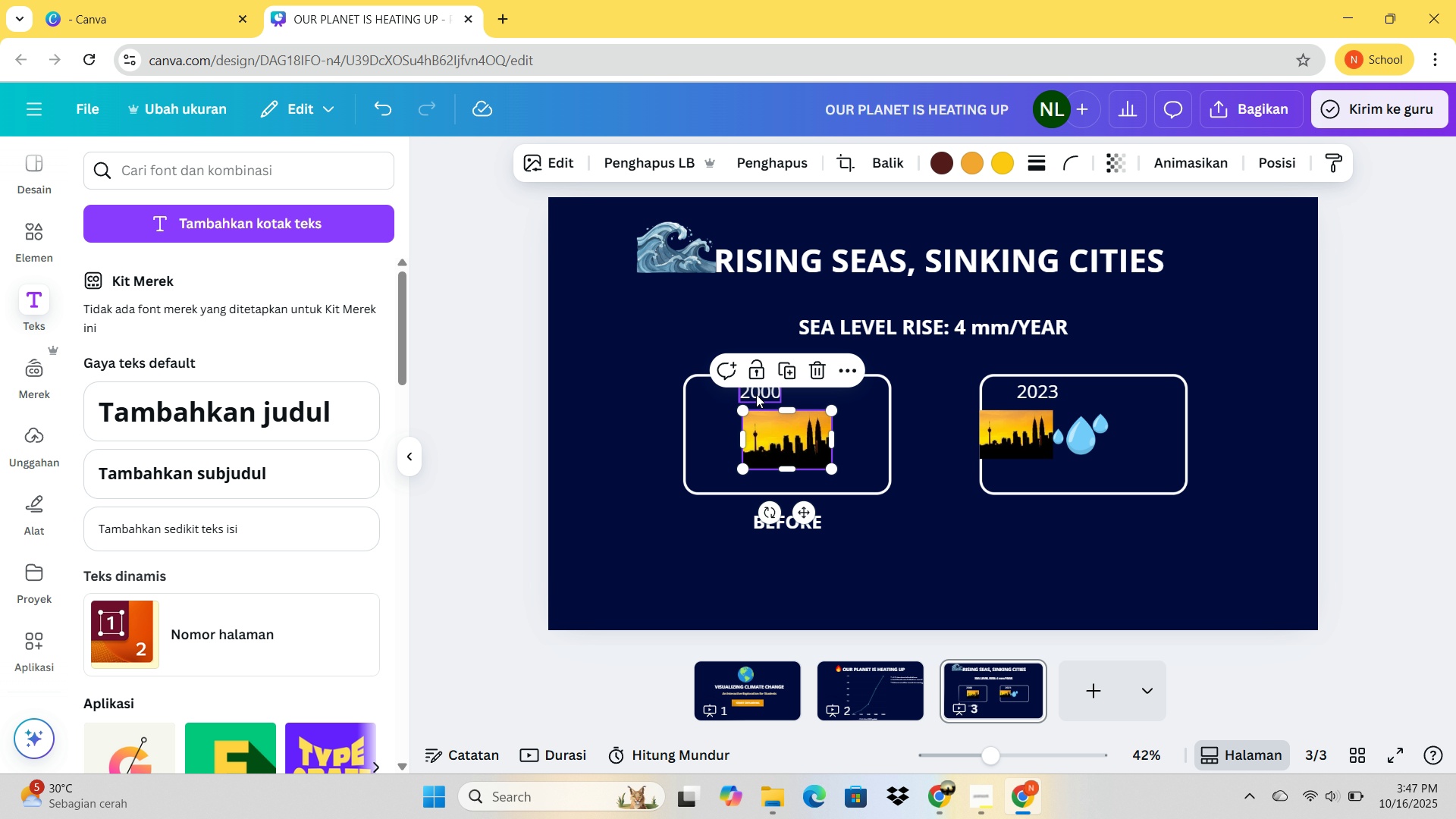 
left_click_drag(start_coordinate=[756, 394], to_coordinate=[782, 396])
 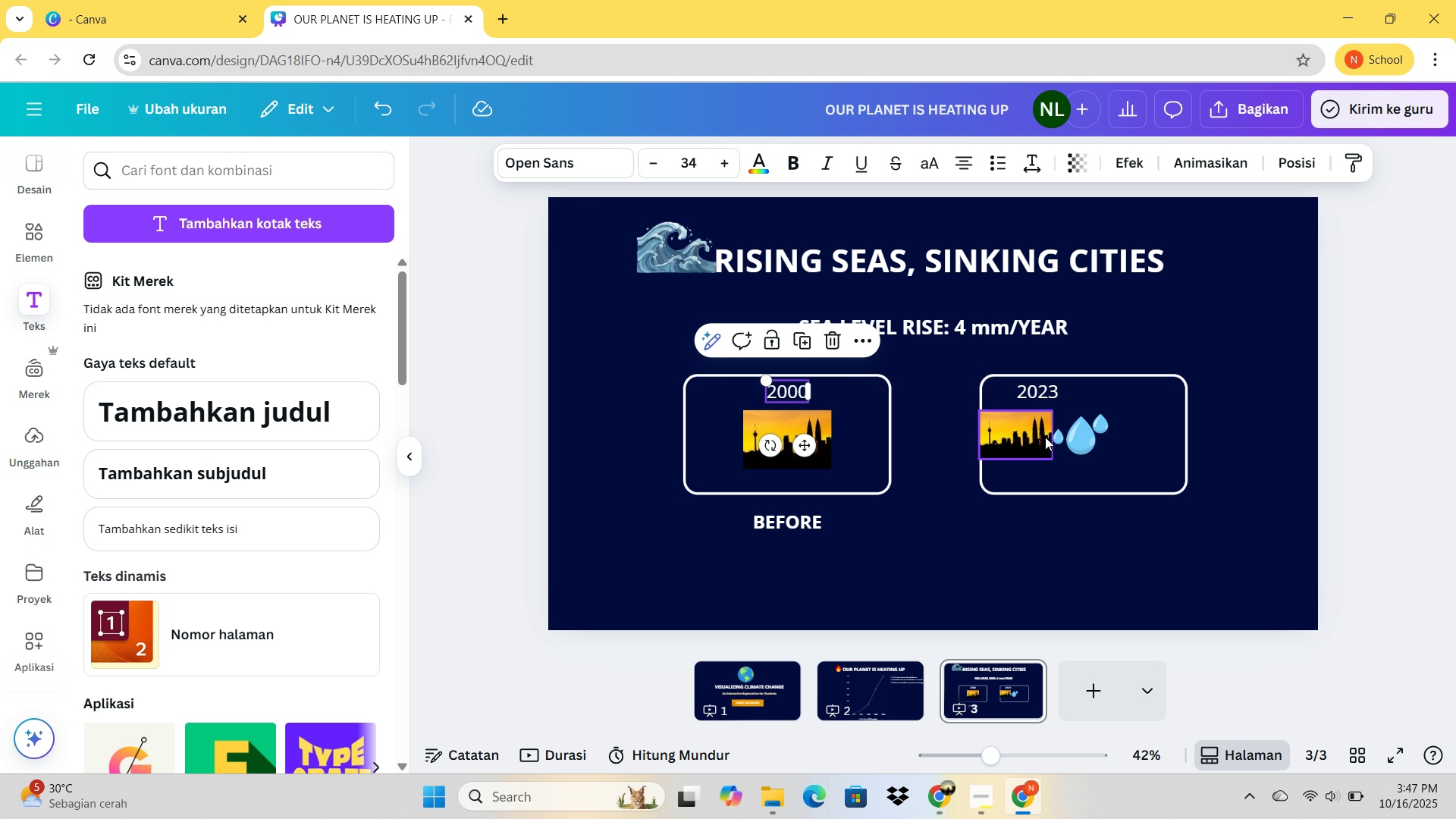 
left_click_drag(start_coordinate=[1071, 435], to_coordinate=[1126, 437])
 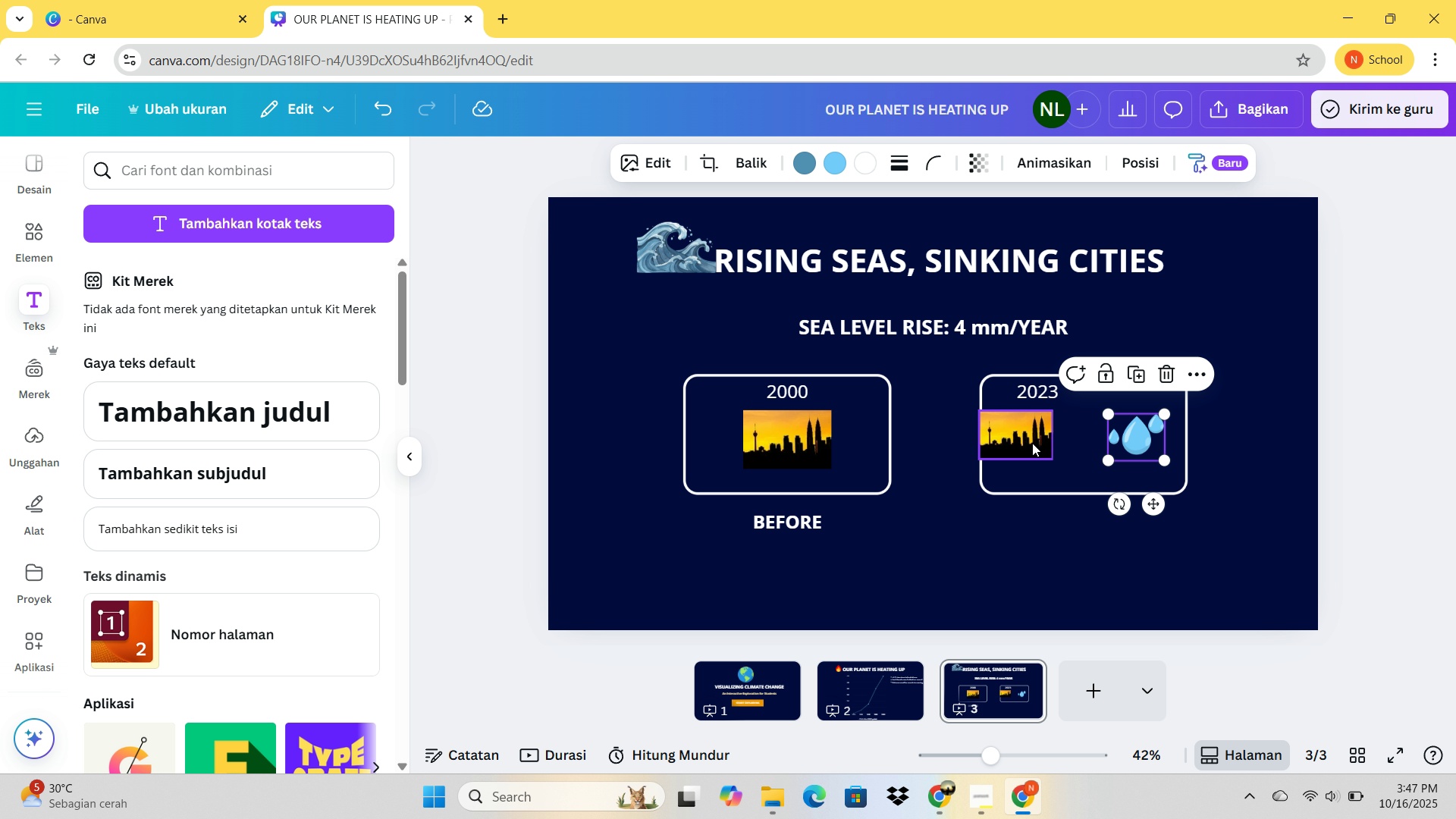 
left_click_drag(start_coordinate=[1028, 442], to_coordinate=[1065, 445])
 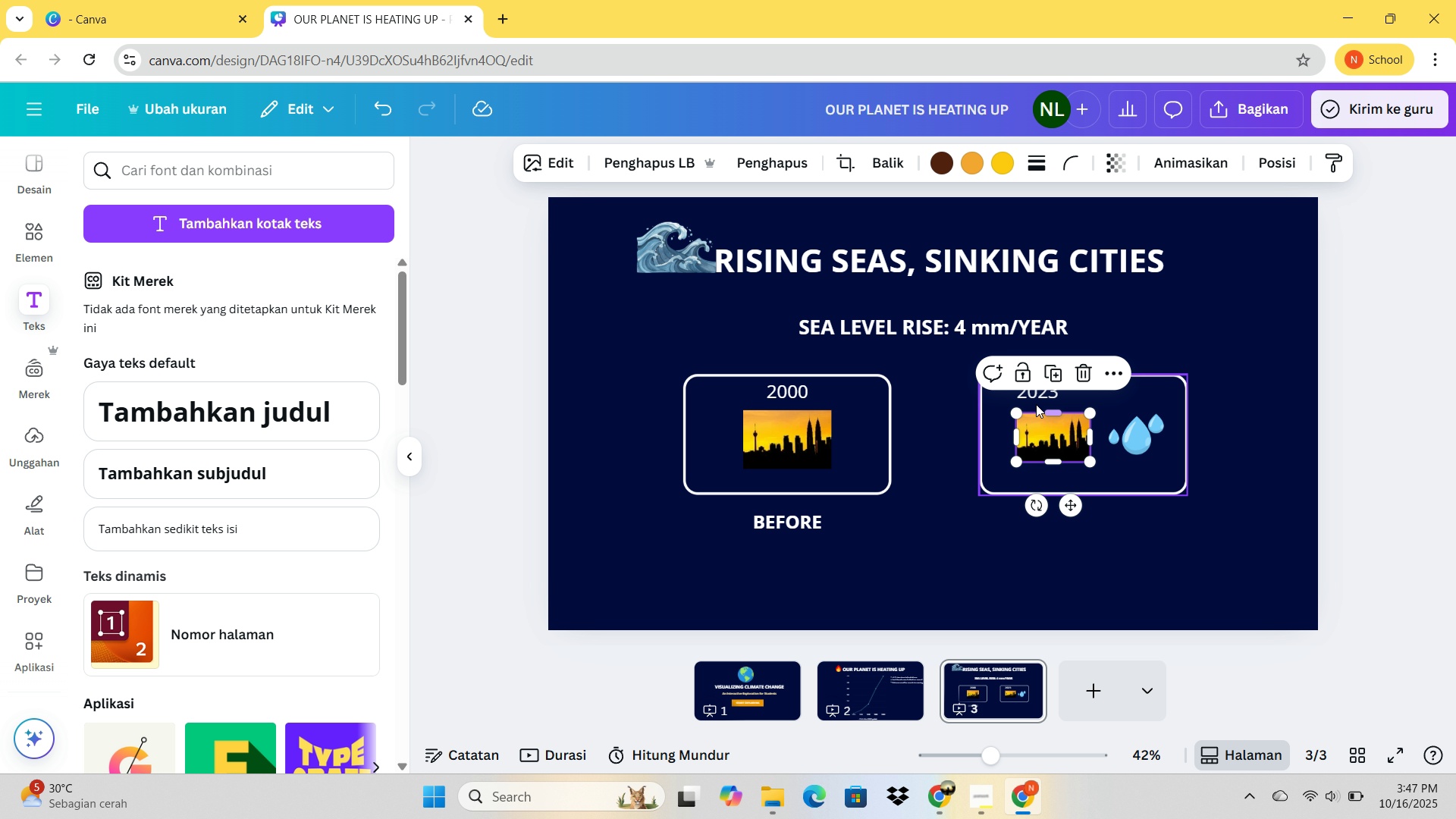 
left_click_drag(start_coordinate=[1036, 399], to_coordinate=[1090, 400])
 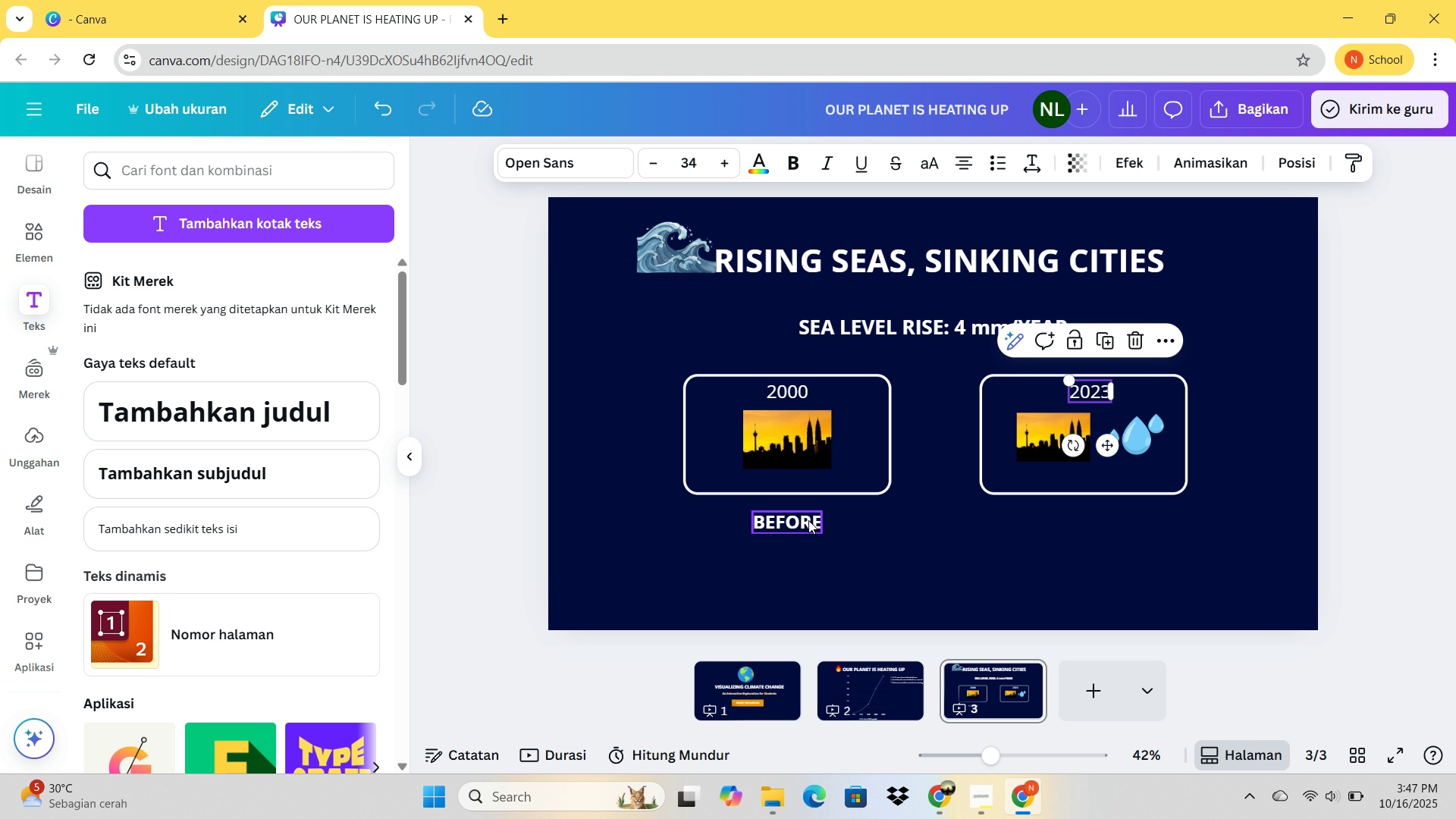 
left_click([804, 521])
 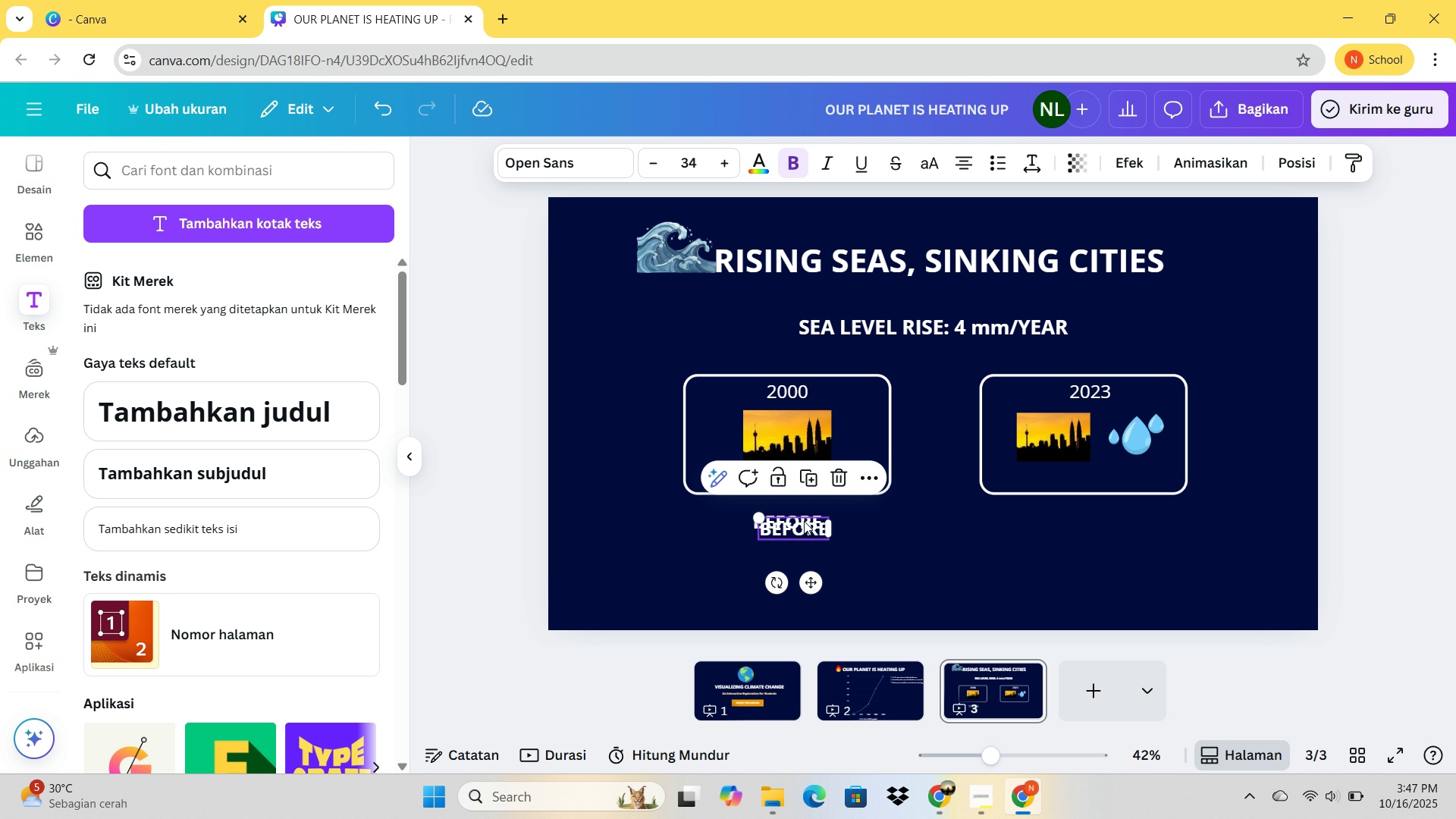 
key(Control+C)
 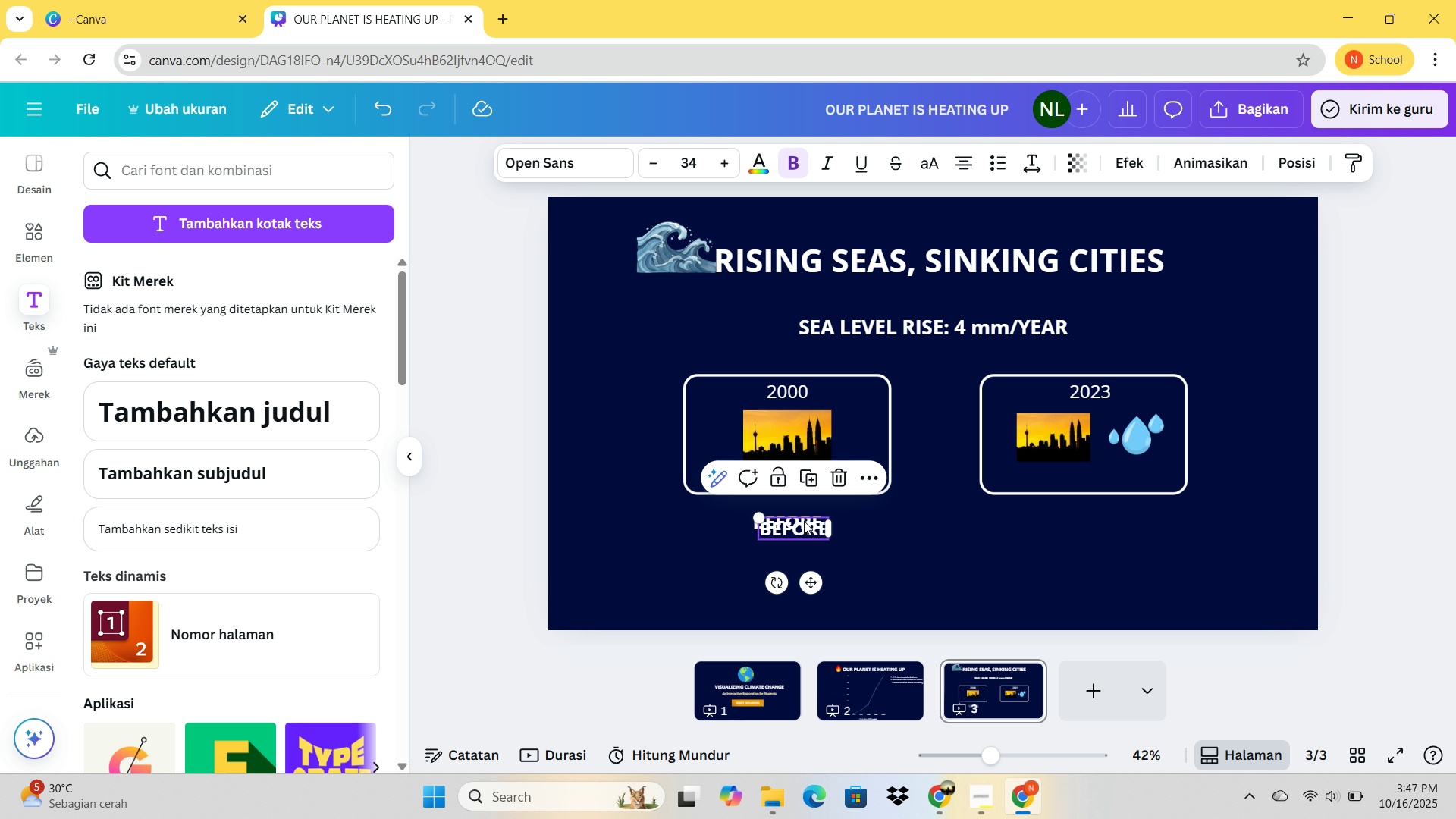 
key(Control+V)
 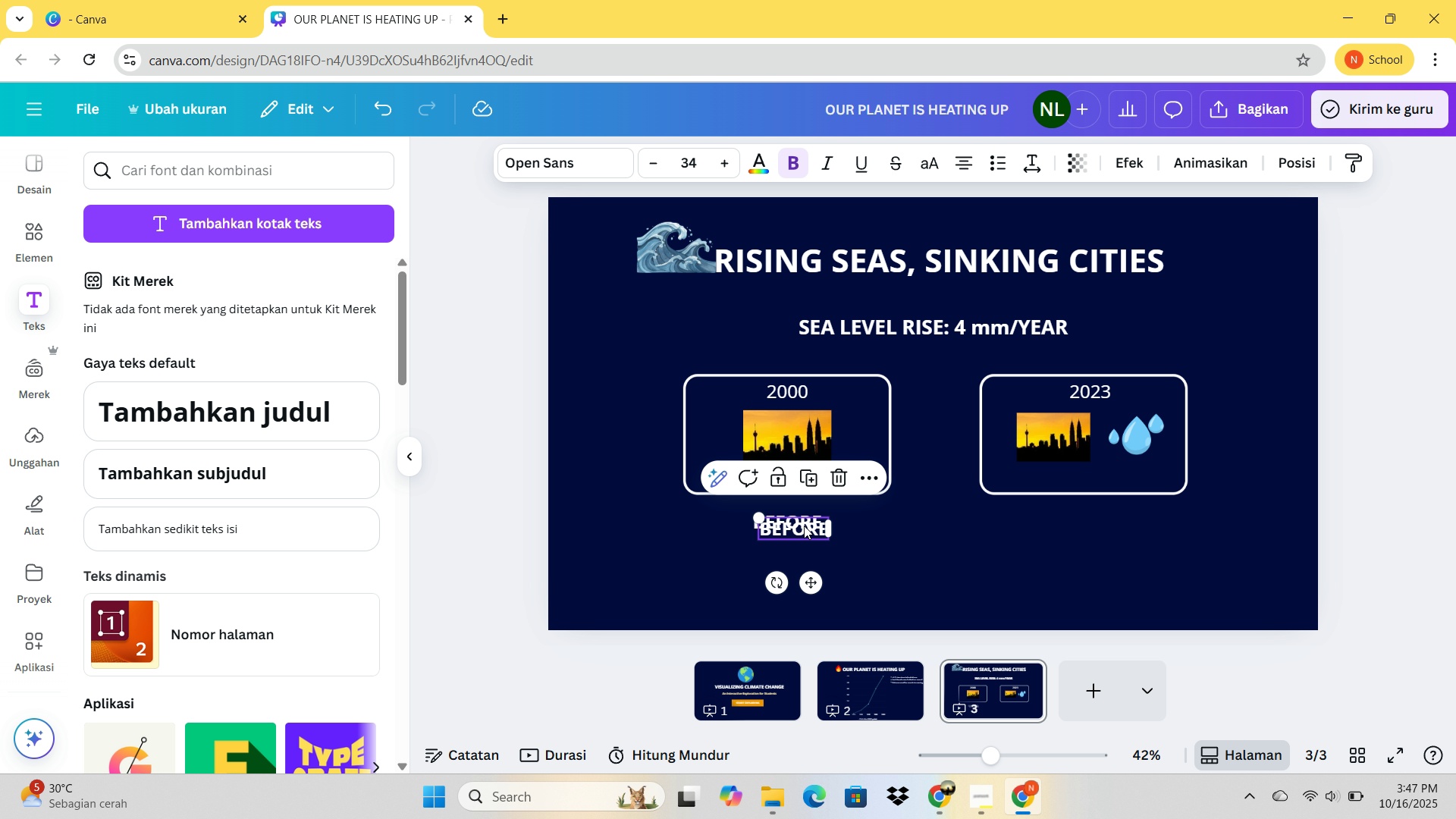 
left_click_drag(start_coordinate=[804, 528], to_coordinate=[1103, 525])
 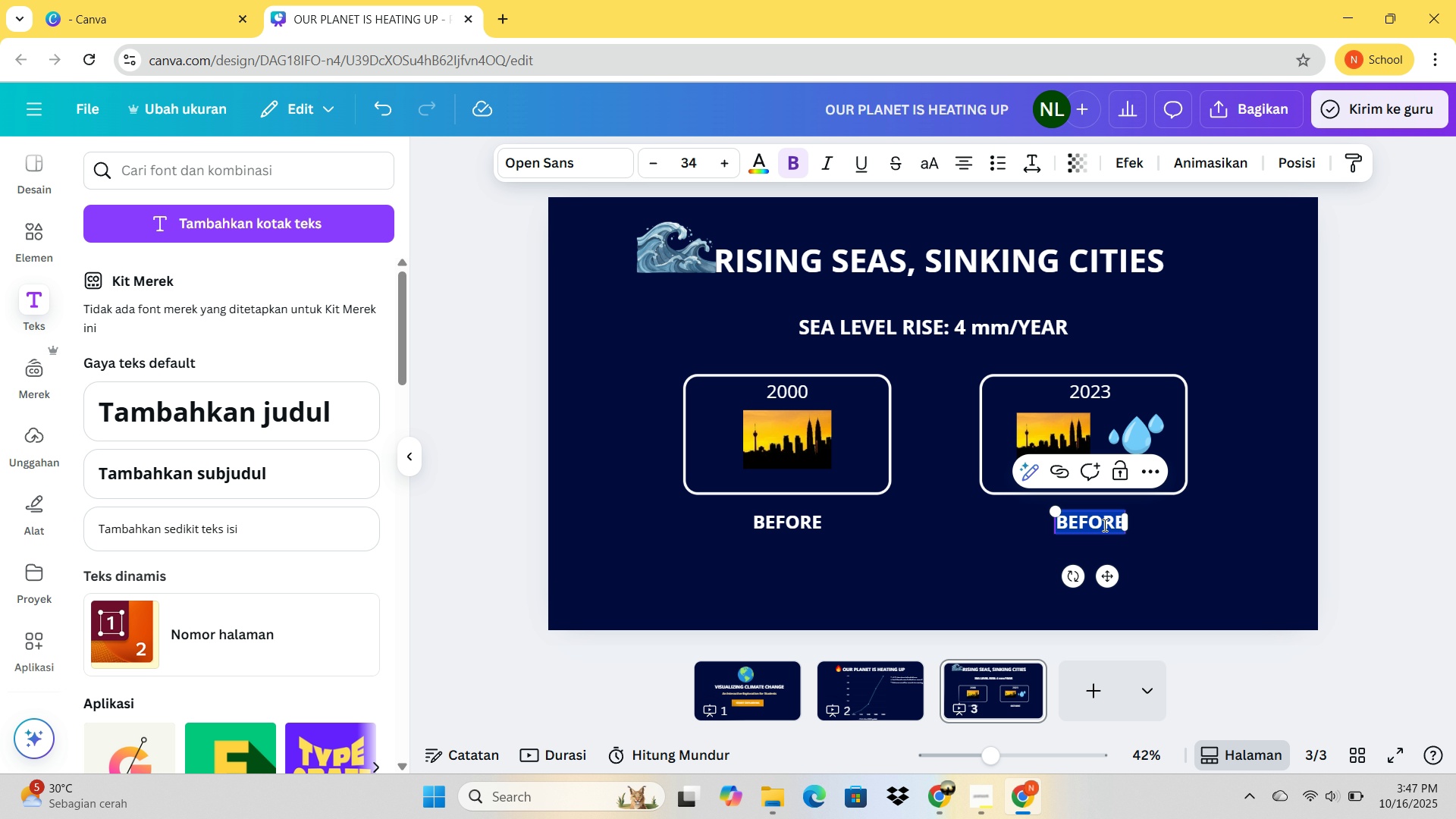 
double_click([1103, 525])
 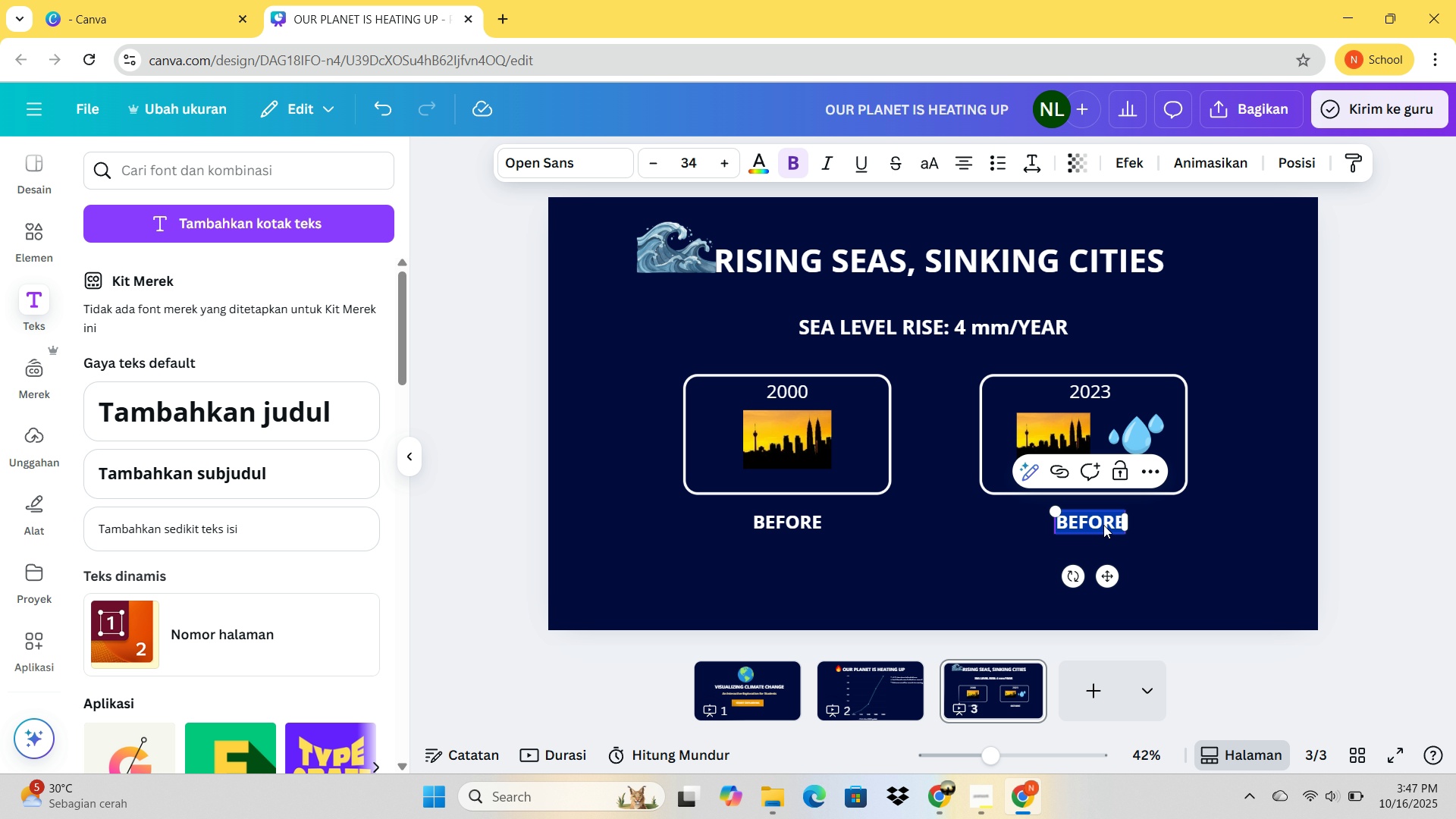 
type(AFTER)
 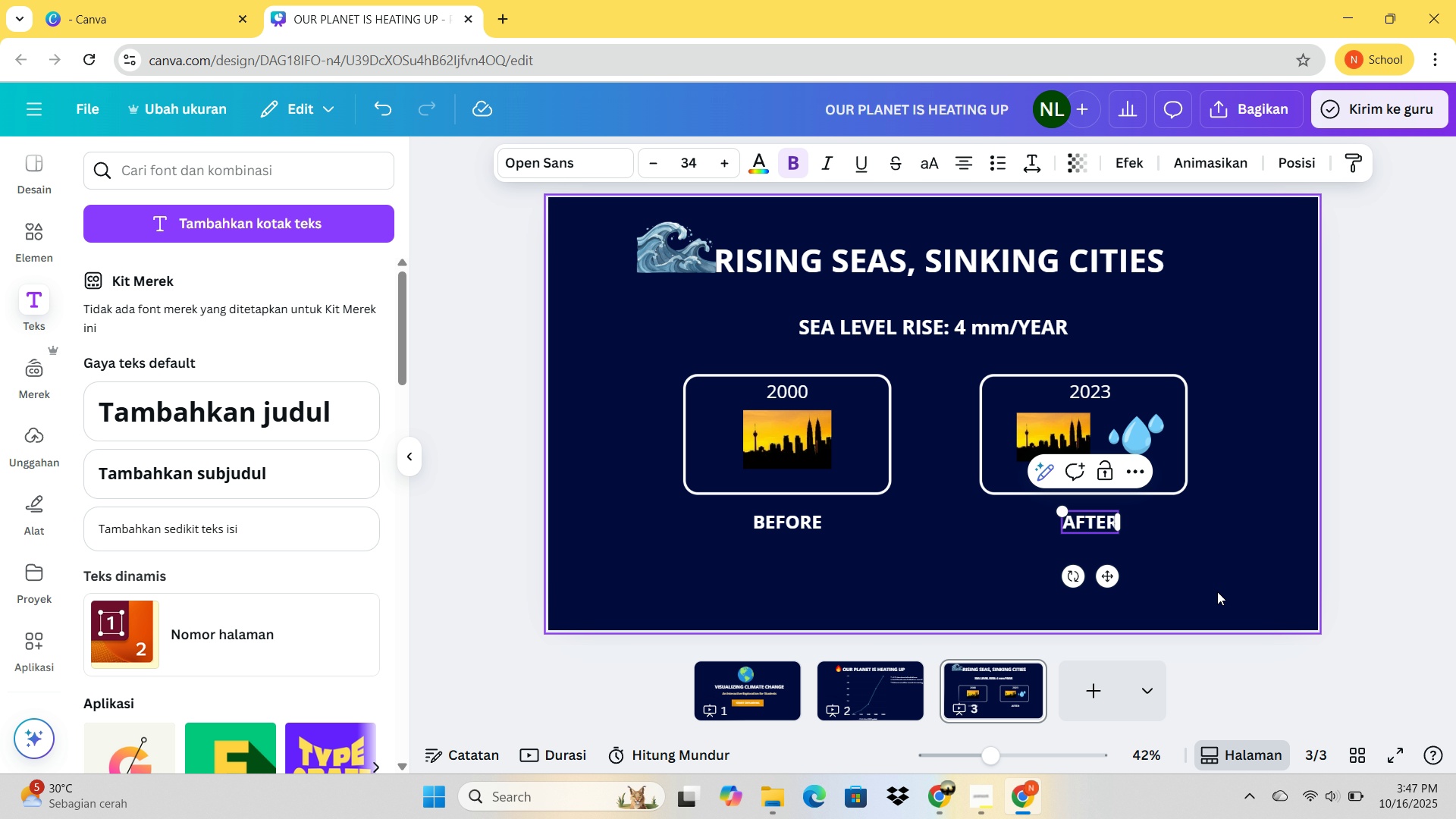 
left_click([1217, 592])
 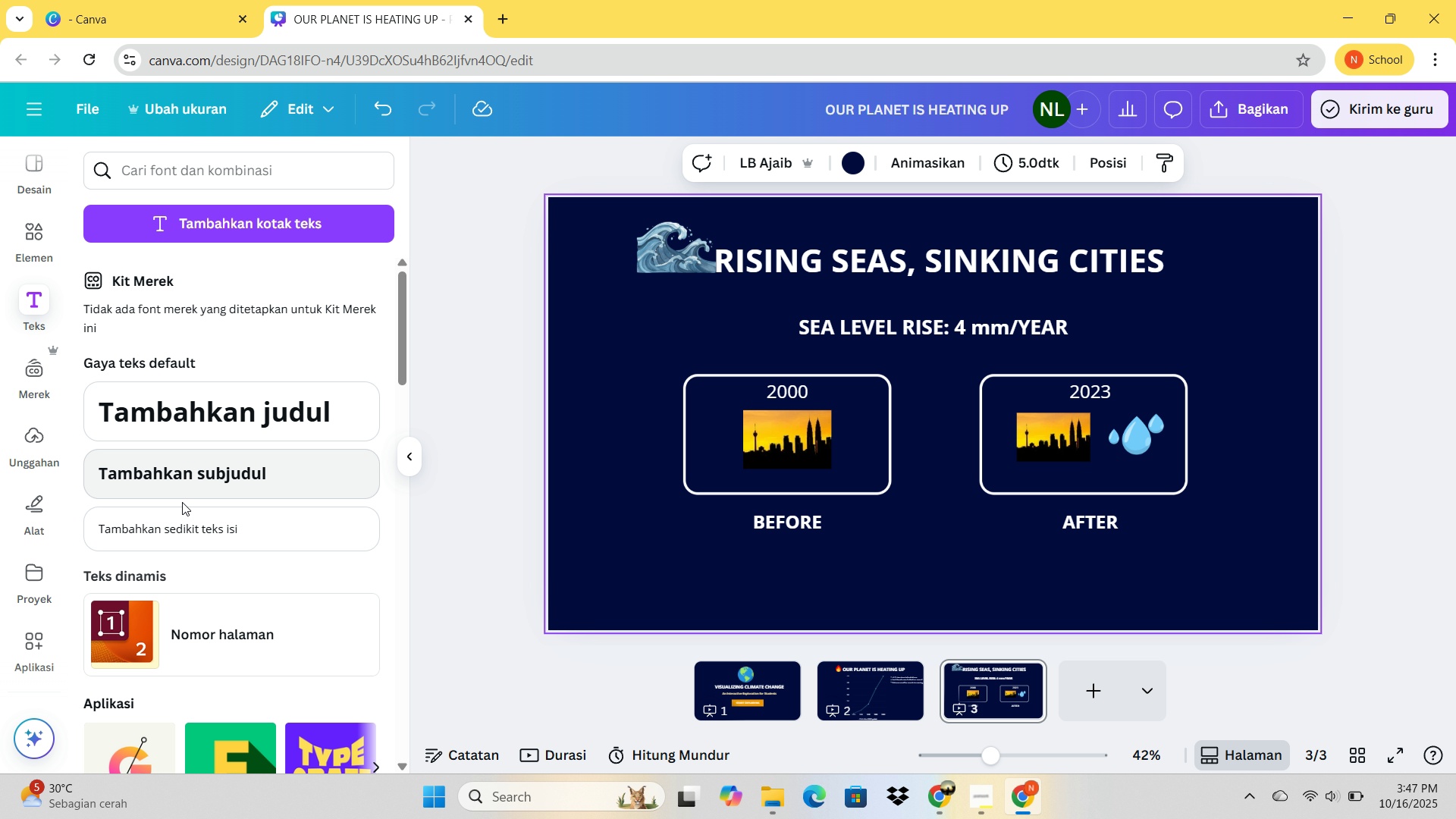 
left_click([174, 540])
 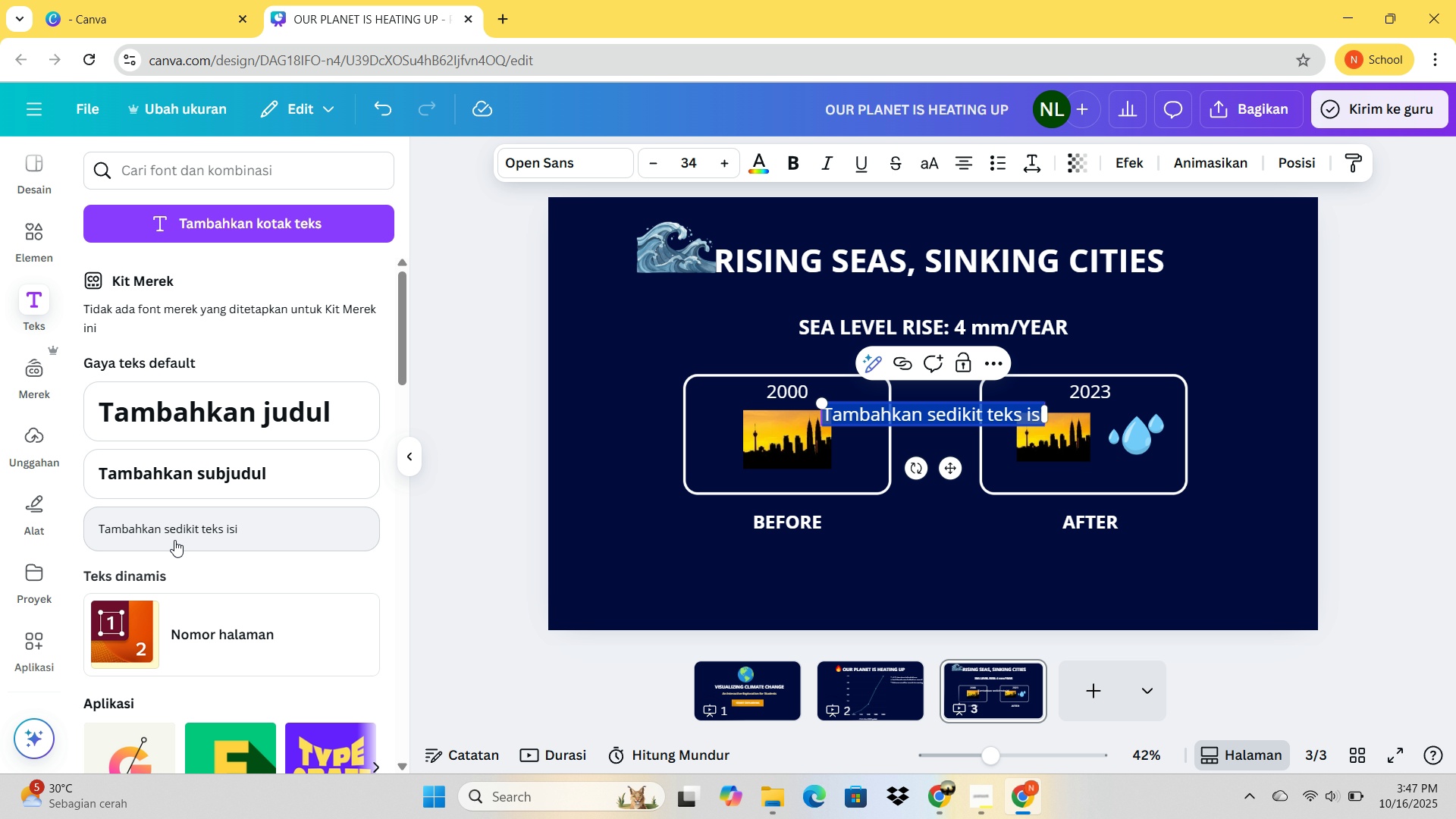 
type(CITIES AT RISK:)
 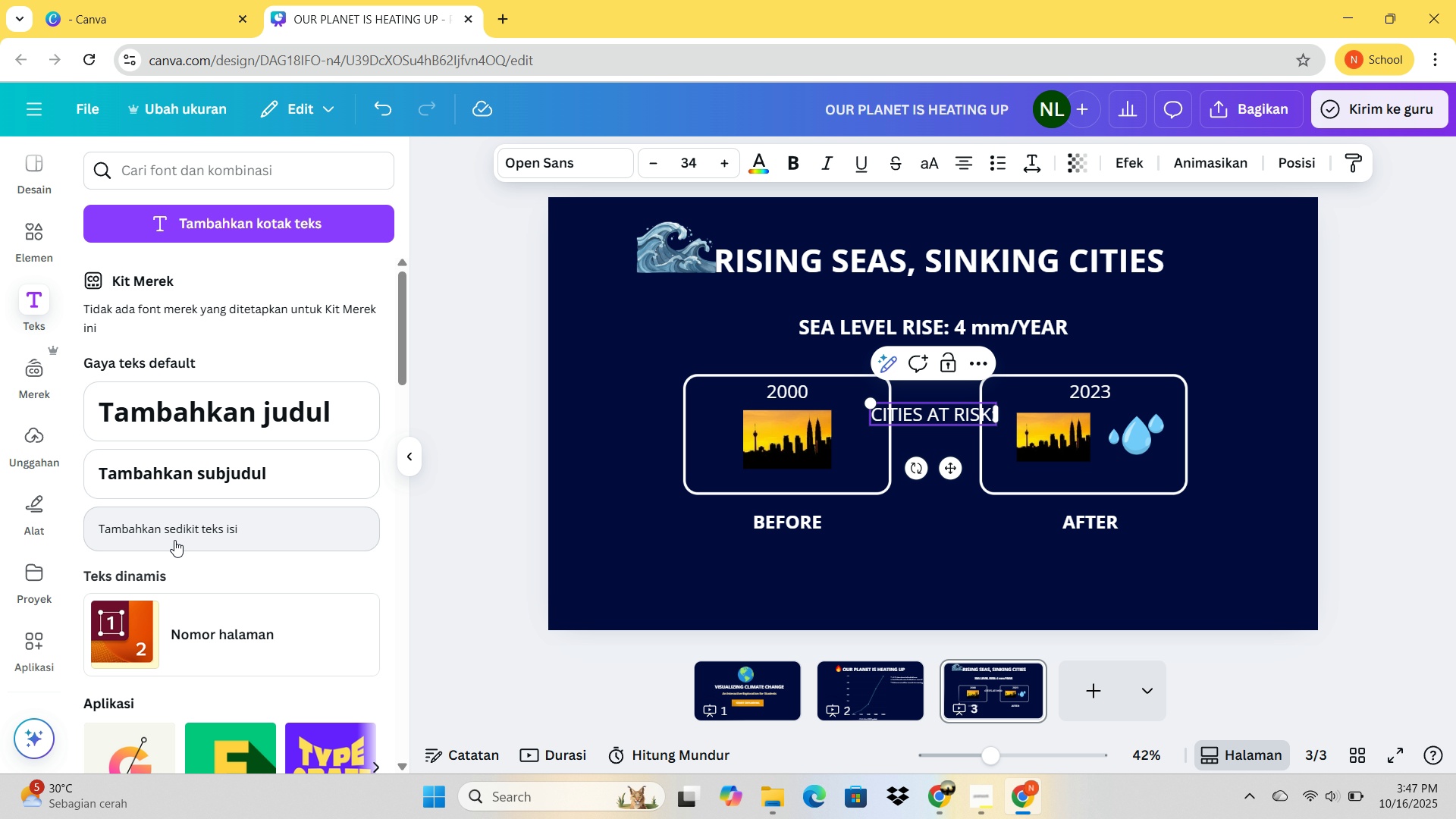 
key(Enter)
 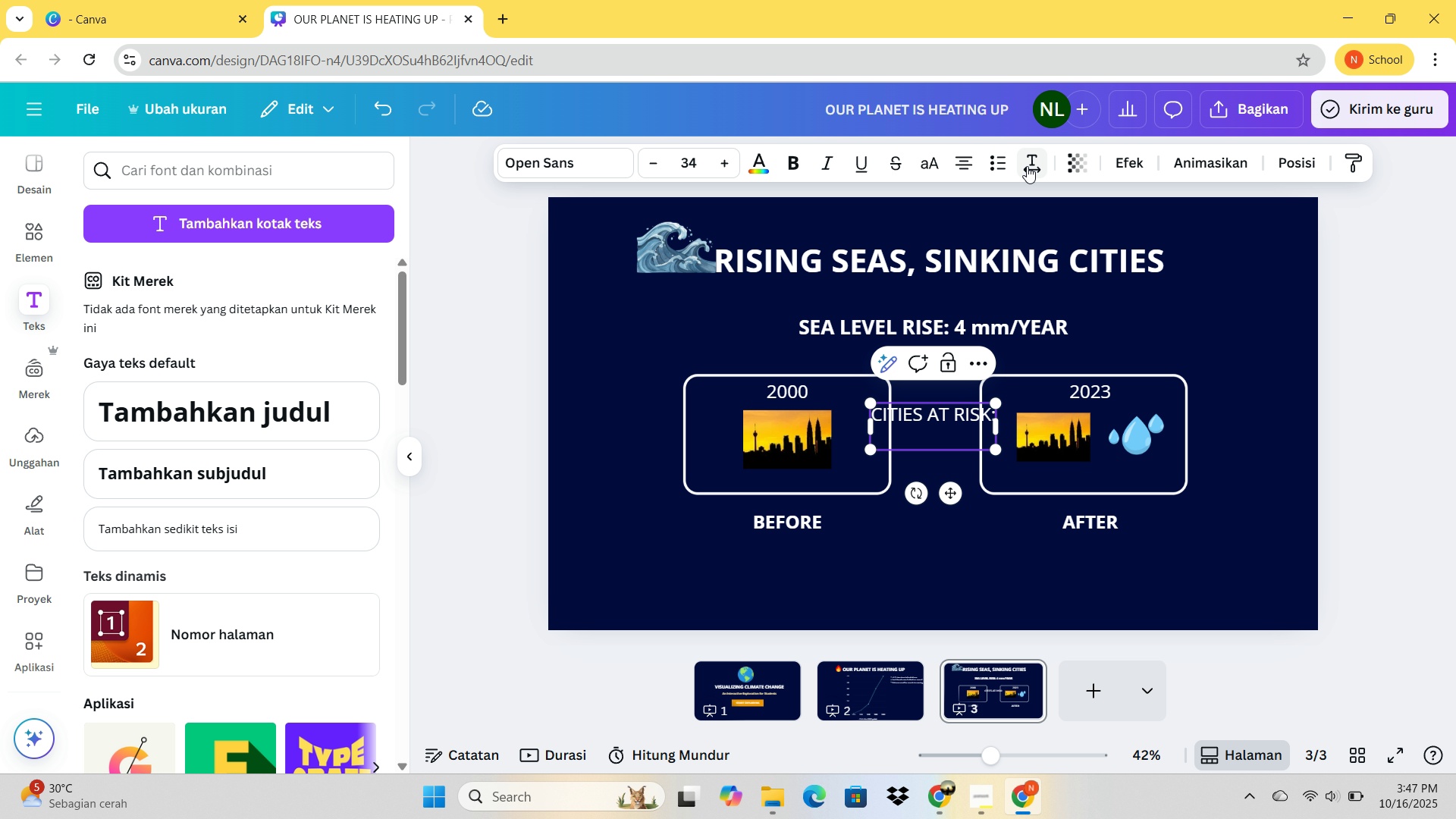 
left_click([986, 159])
 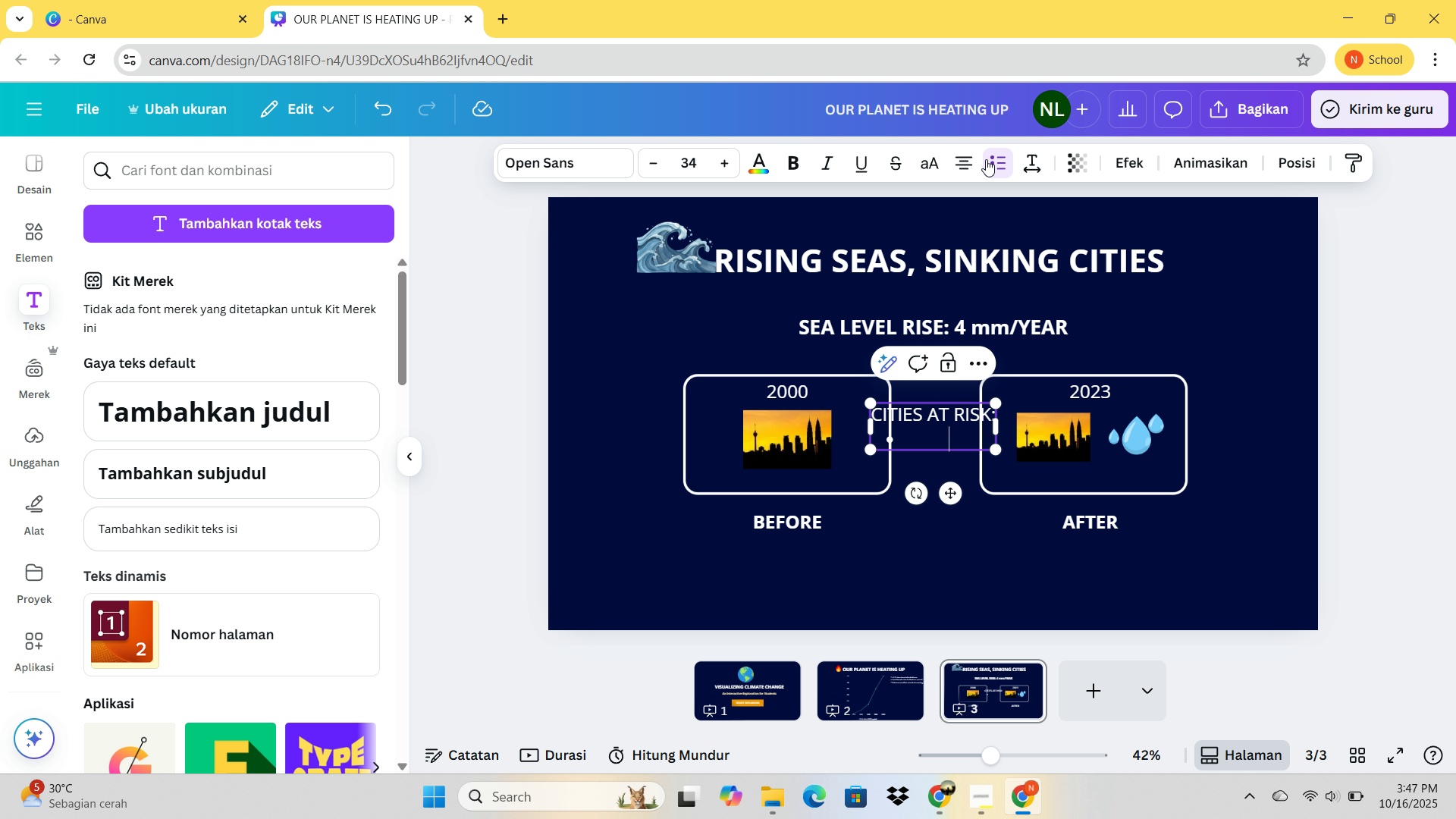 
type(Jakarta - Sinking)
 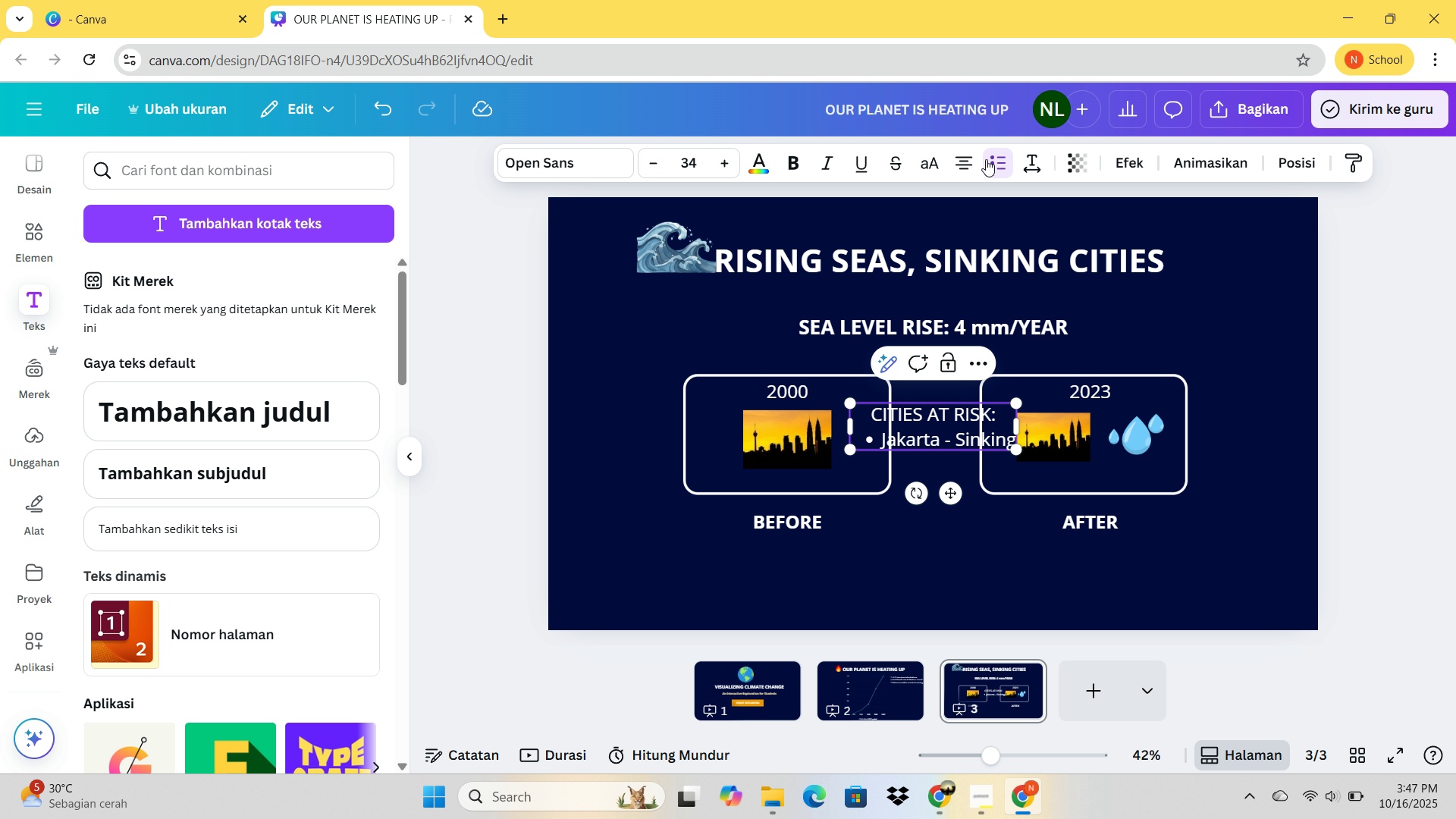 
type( 25 cm/year)
 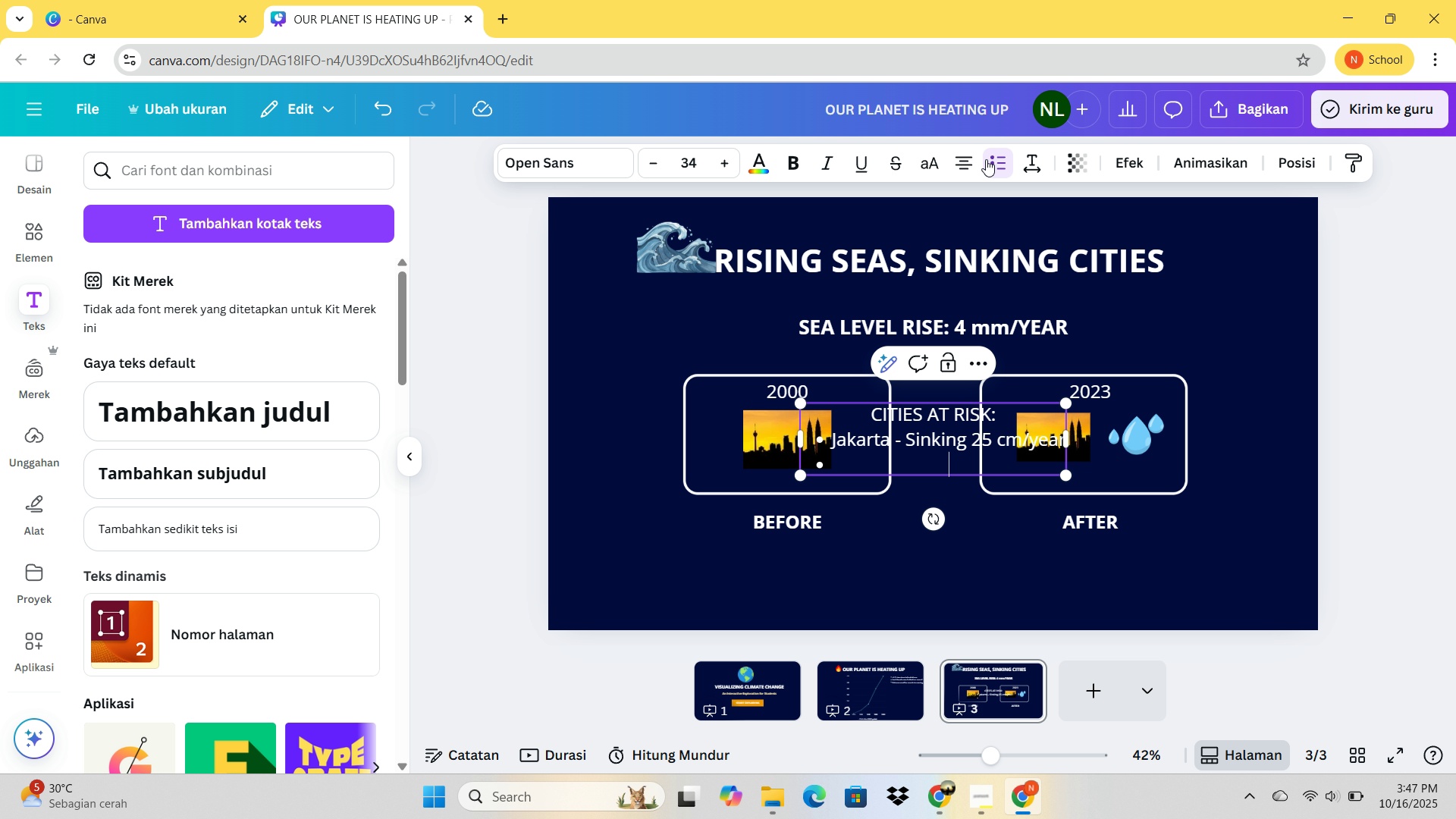 
key(Enter)
 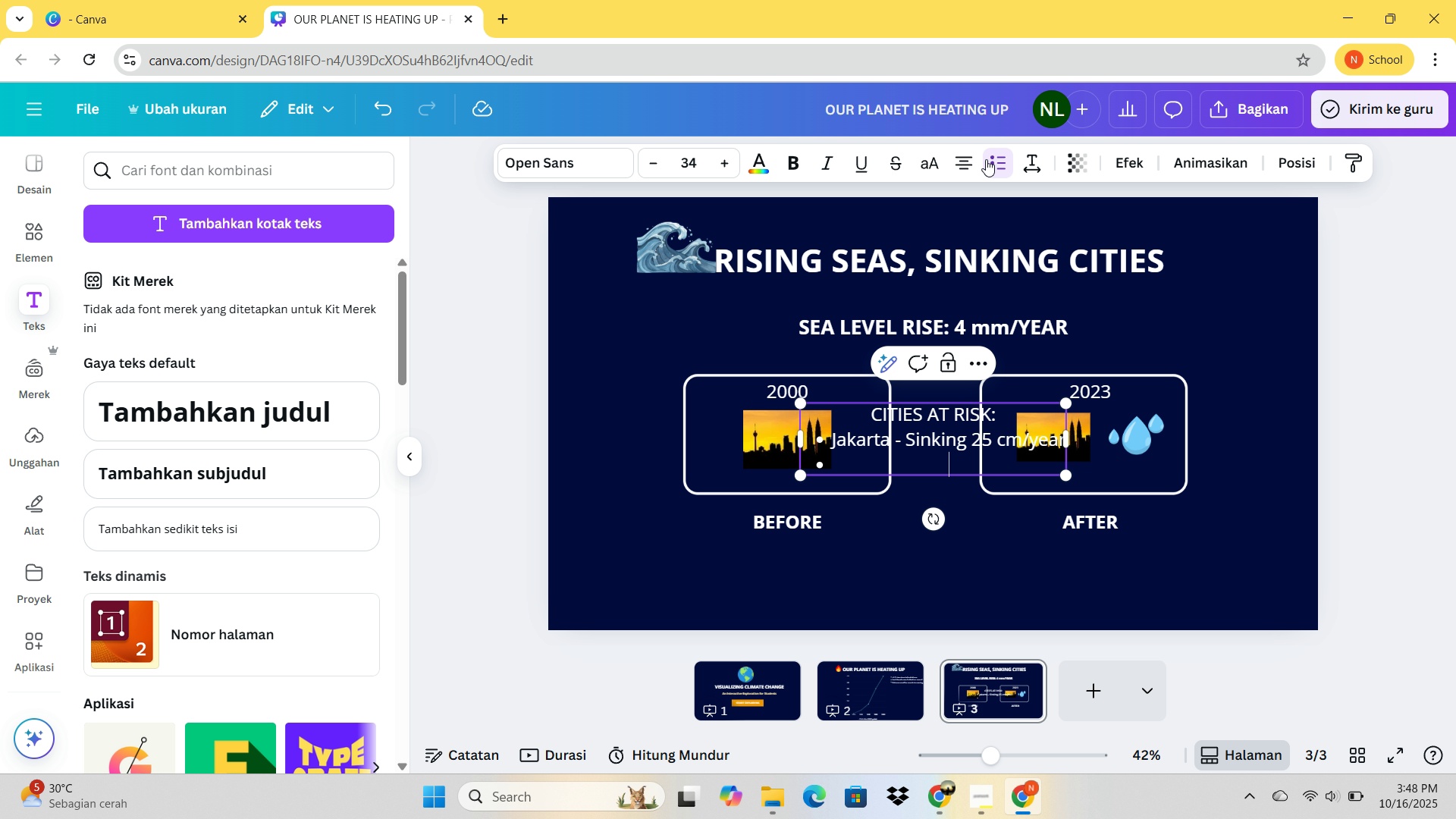 
type(Venice)
 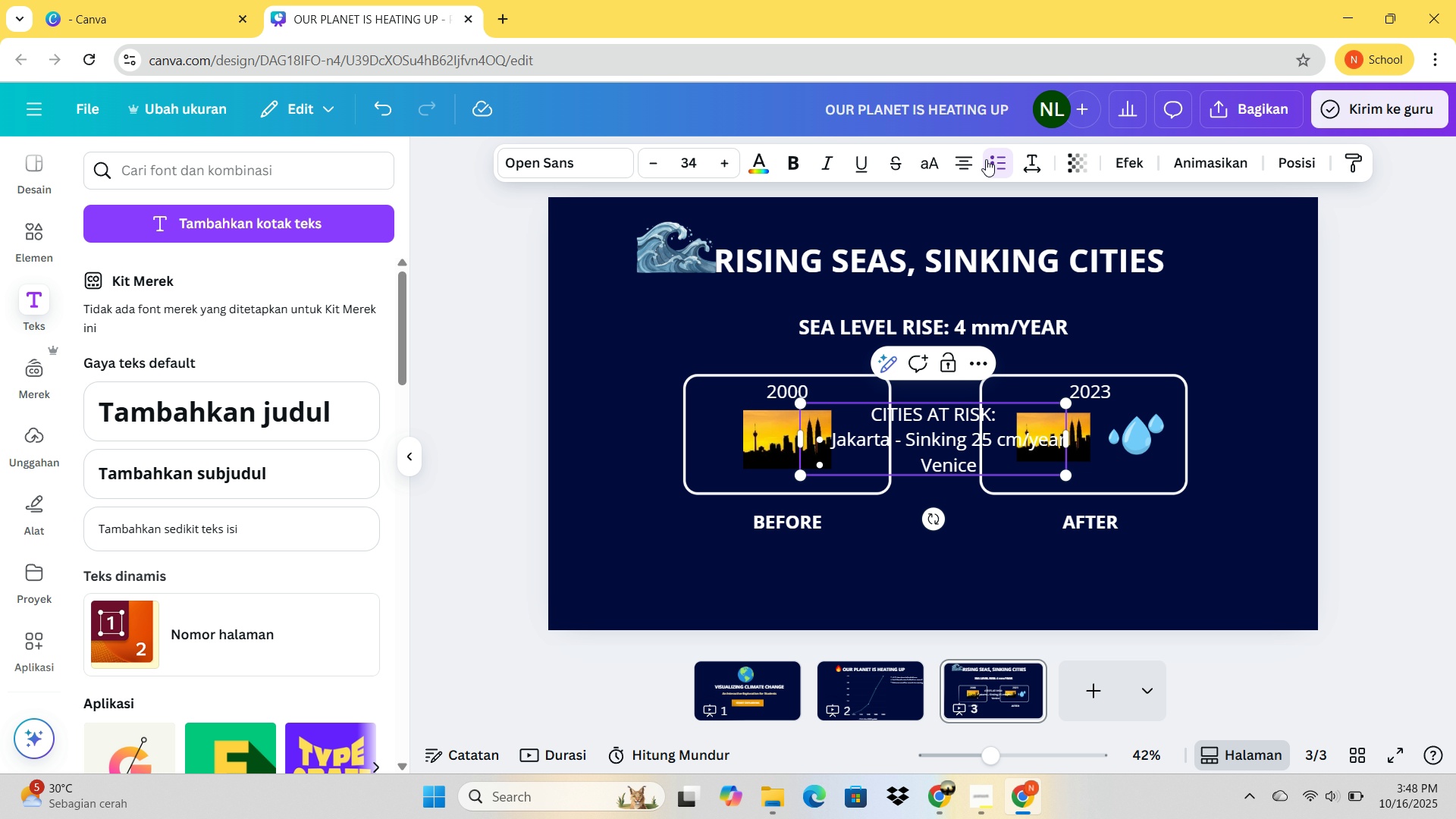 
key(Space)
 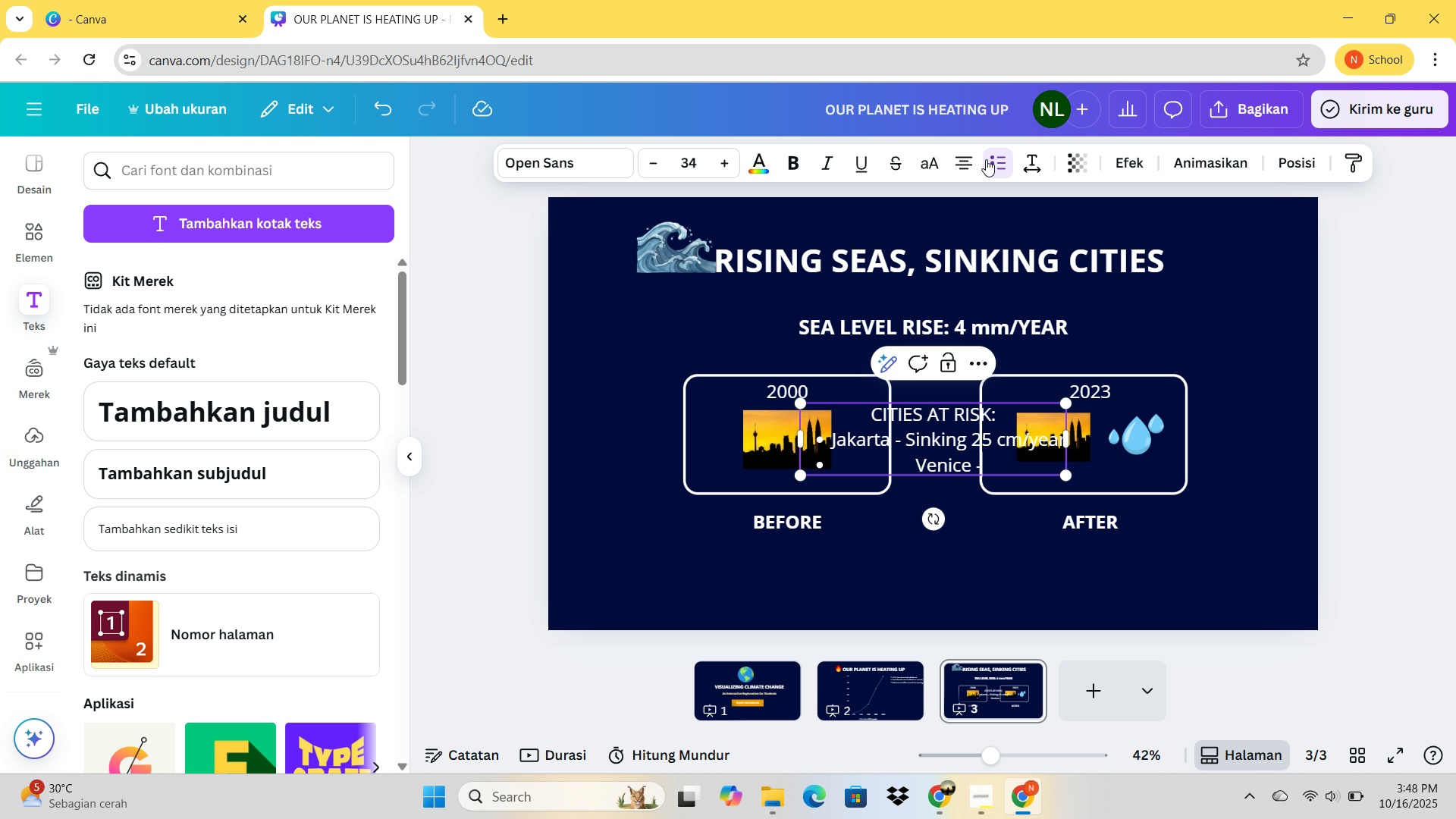 
key(Minus)
 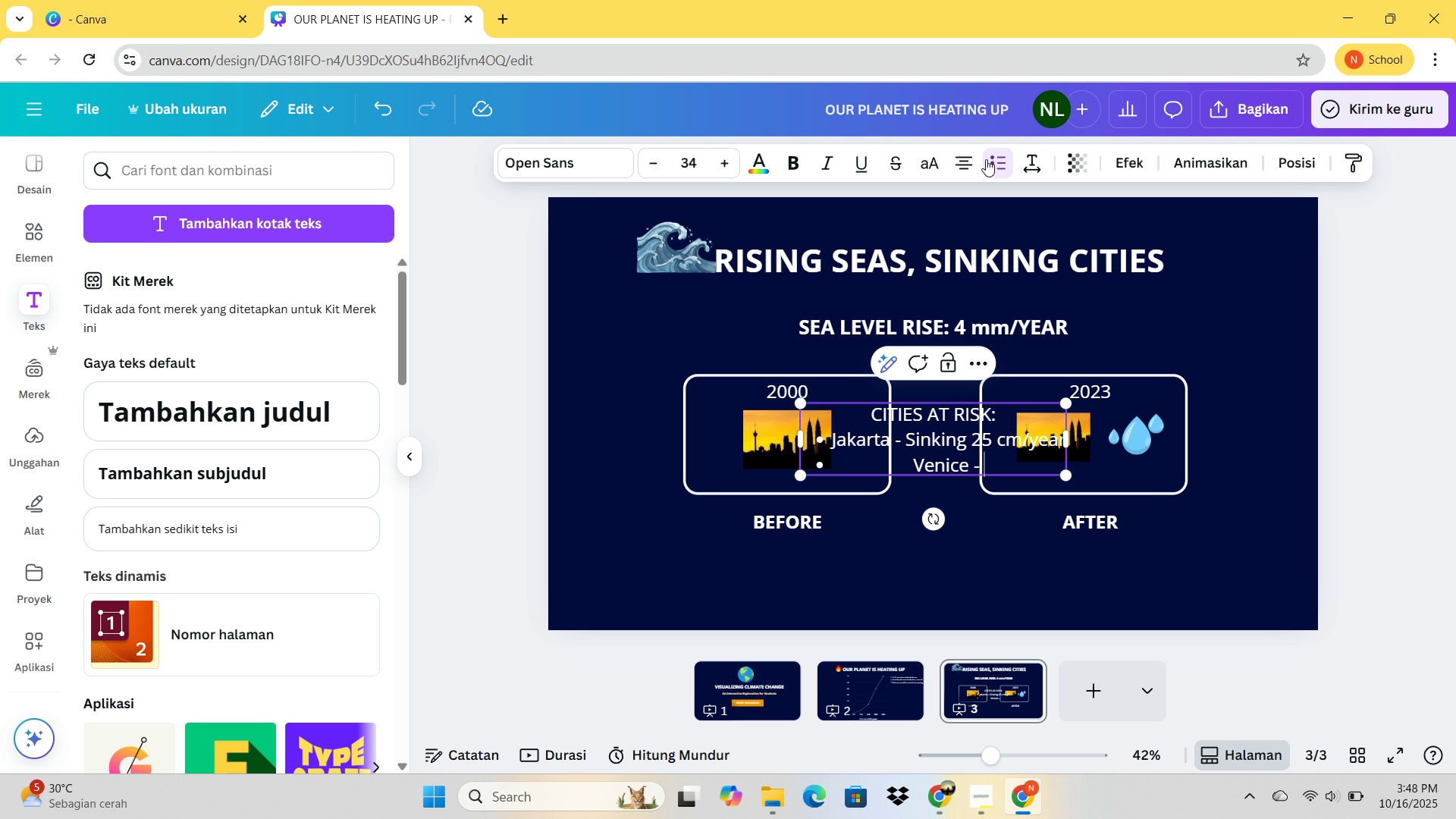 
key(Space)
 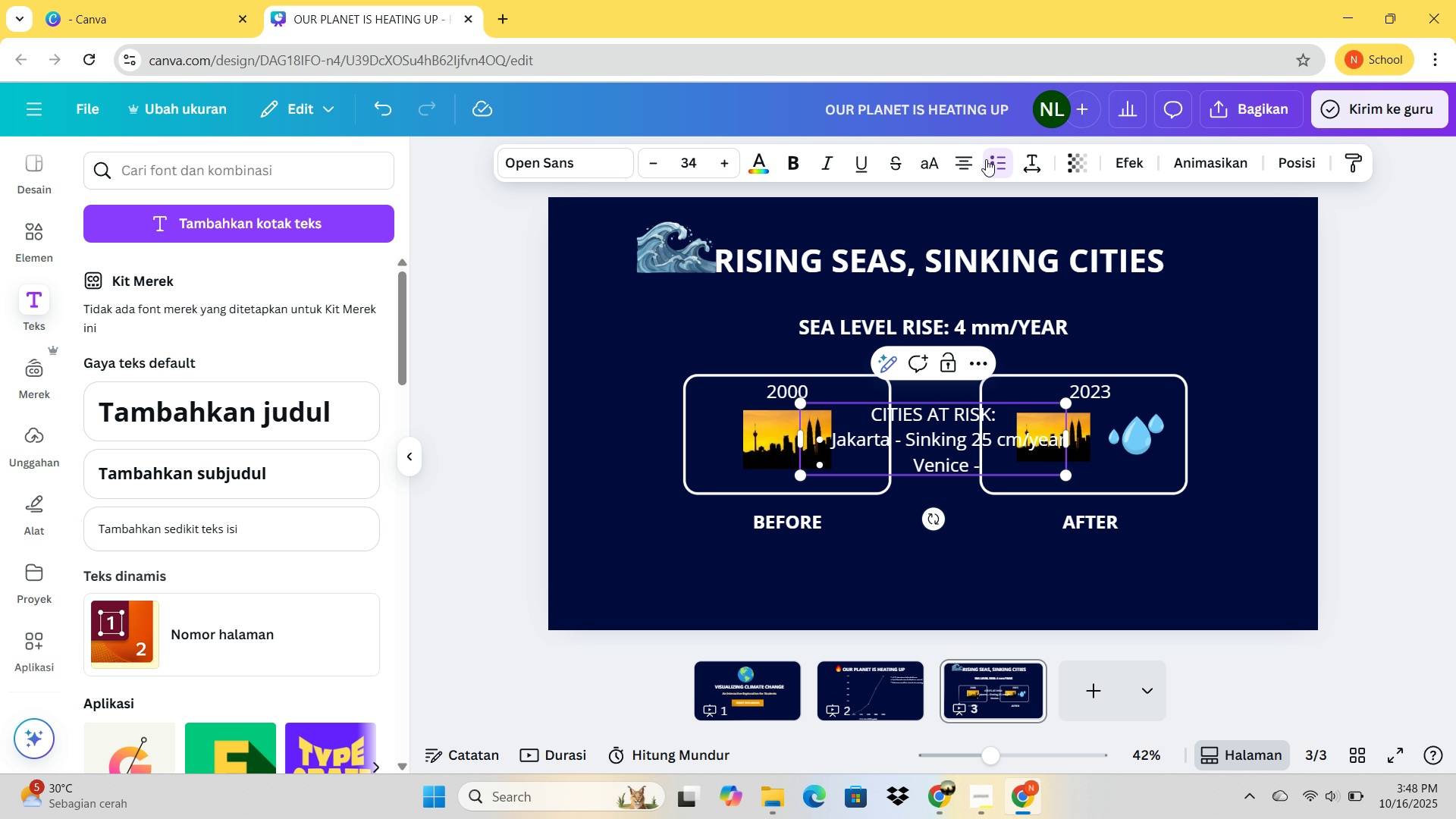 
wait(5.19)
 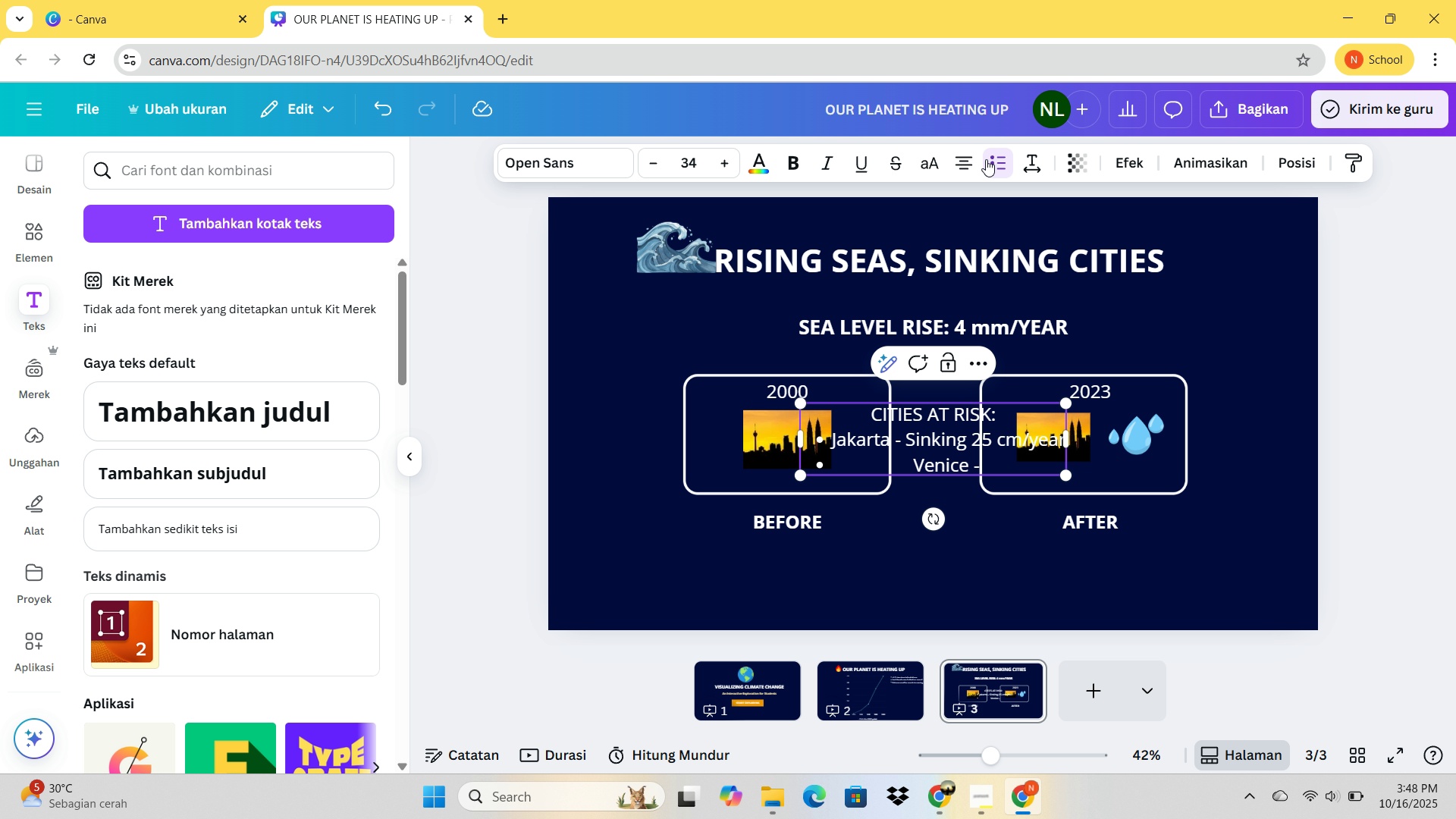 
type(Frewuent)
key(Backspace)
key(Backspace)
key(Backspace)
key(Backspace)
key(Backspace)
type(quent flooding)
 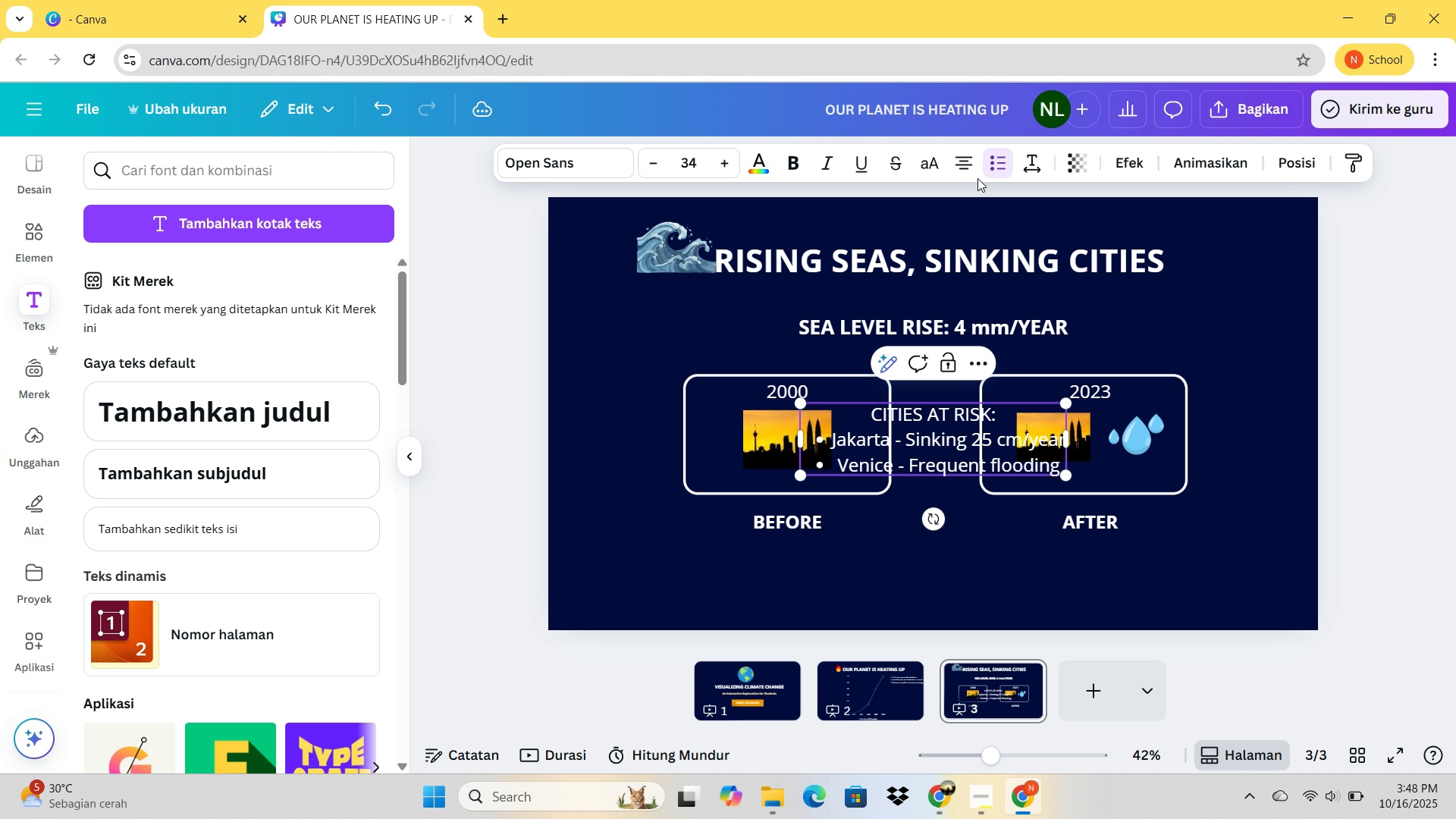 
key(Enter)
 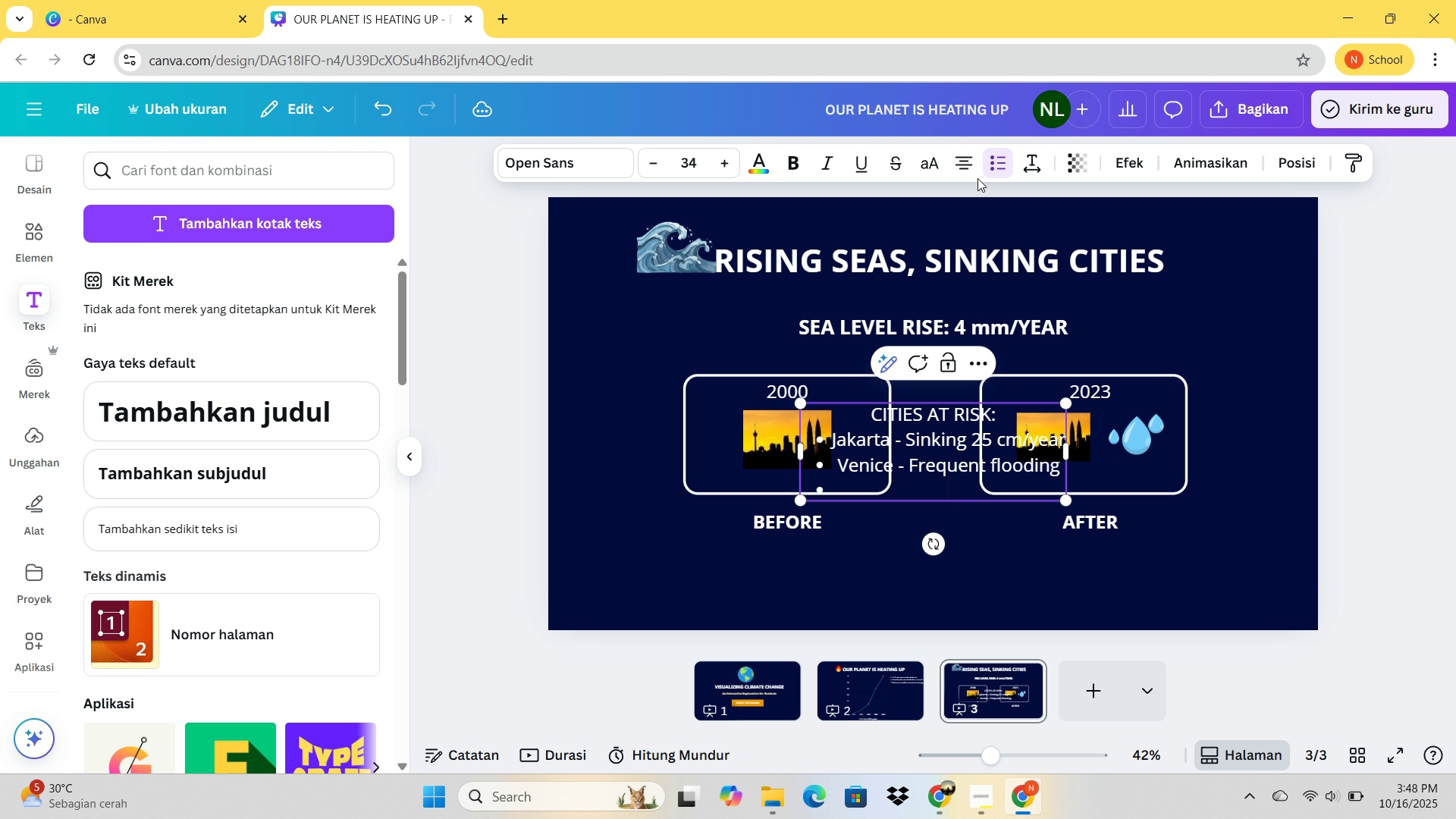 
type(Miami - Coastal erosion)
 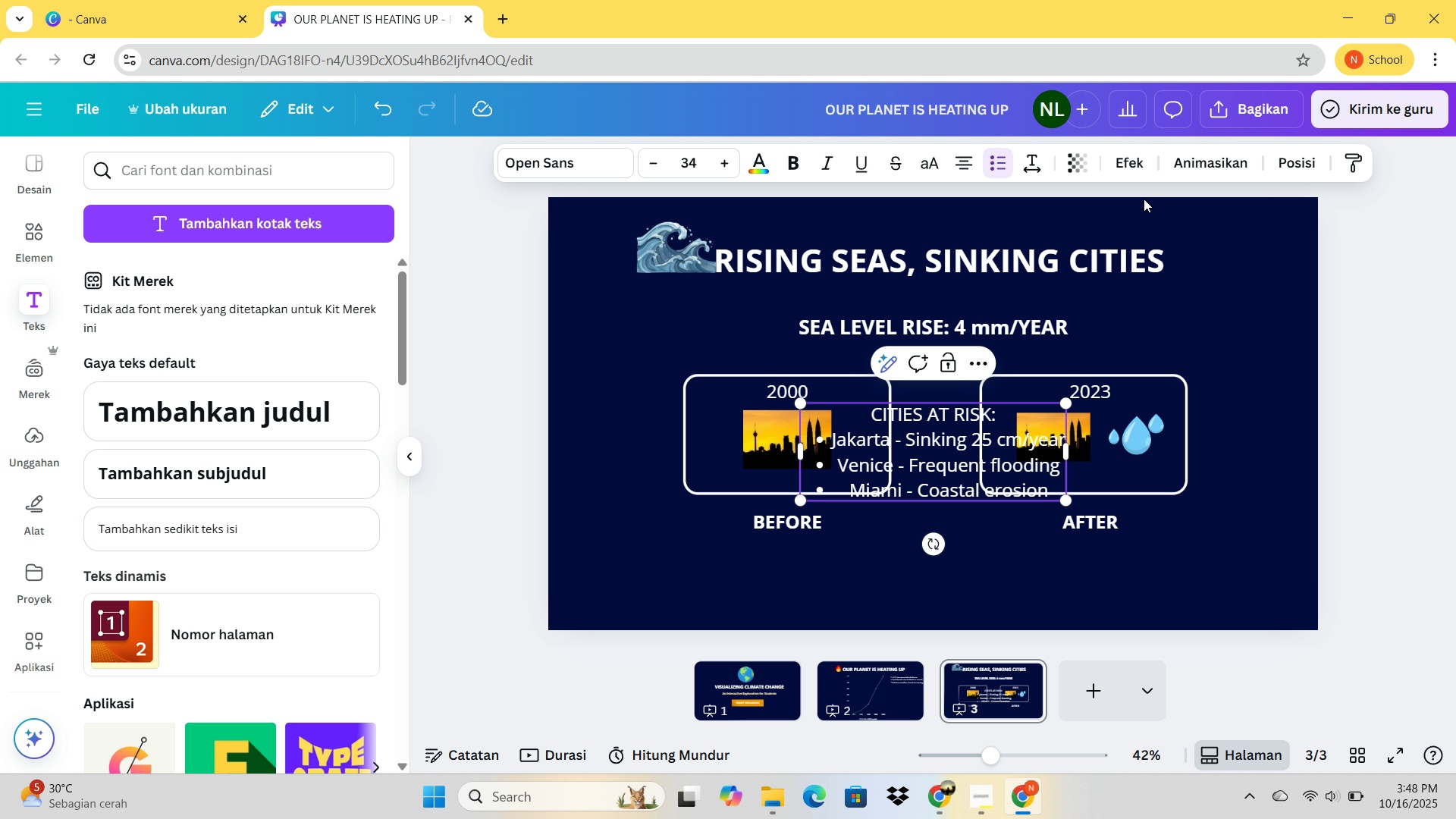 
hold_key(key=ControlLeft, duration=0.49)
 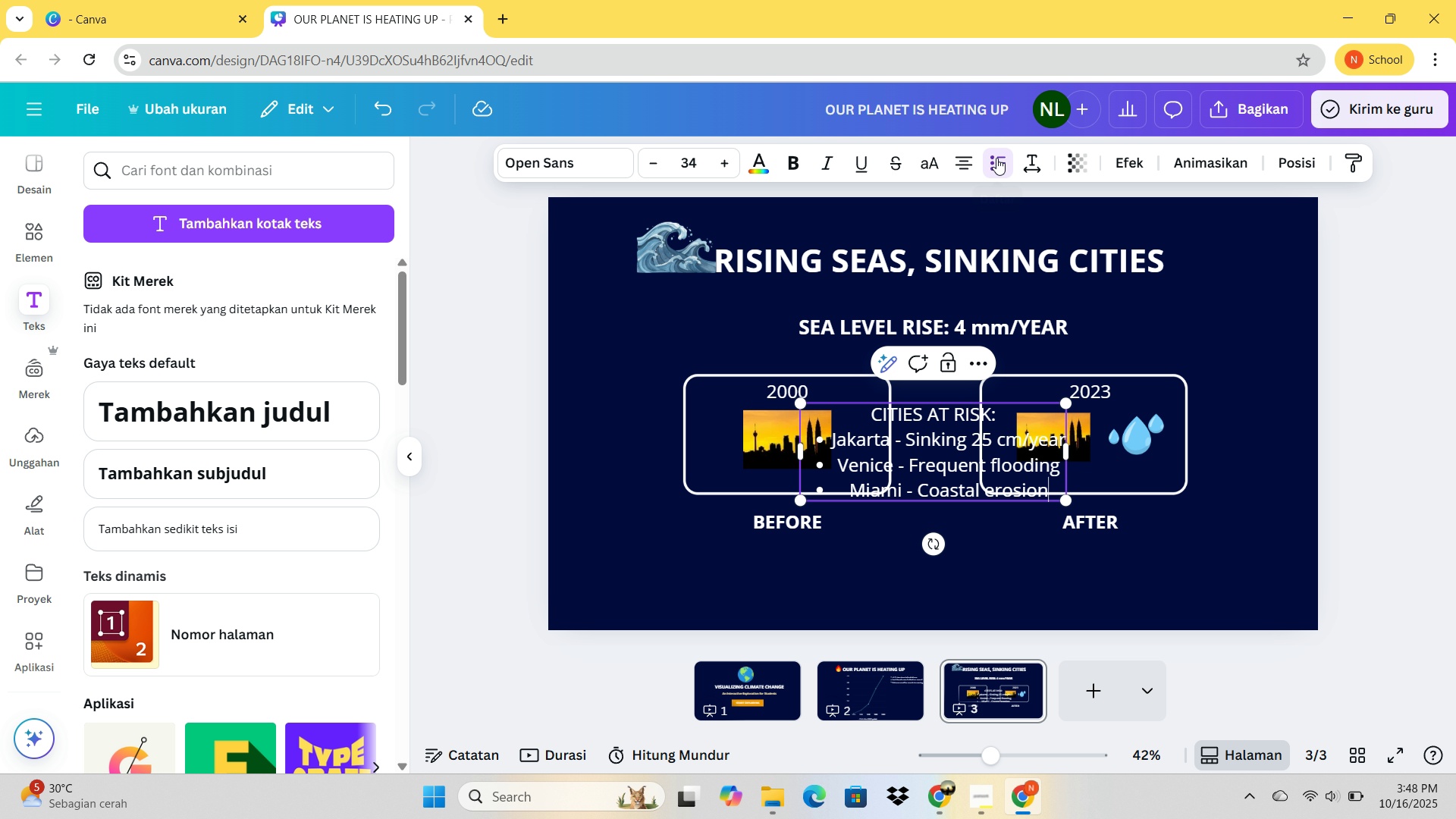 
key(Control+A)
 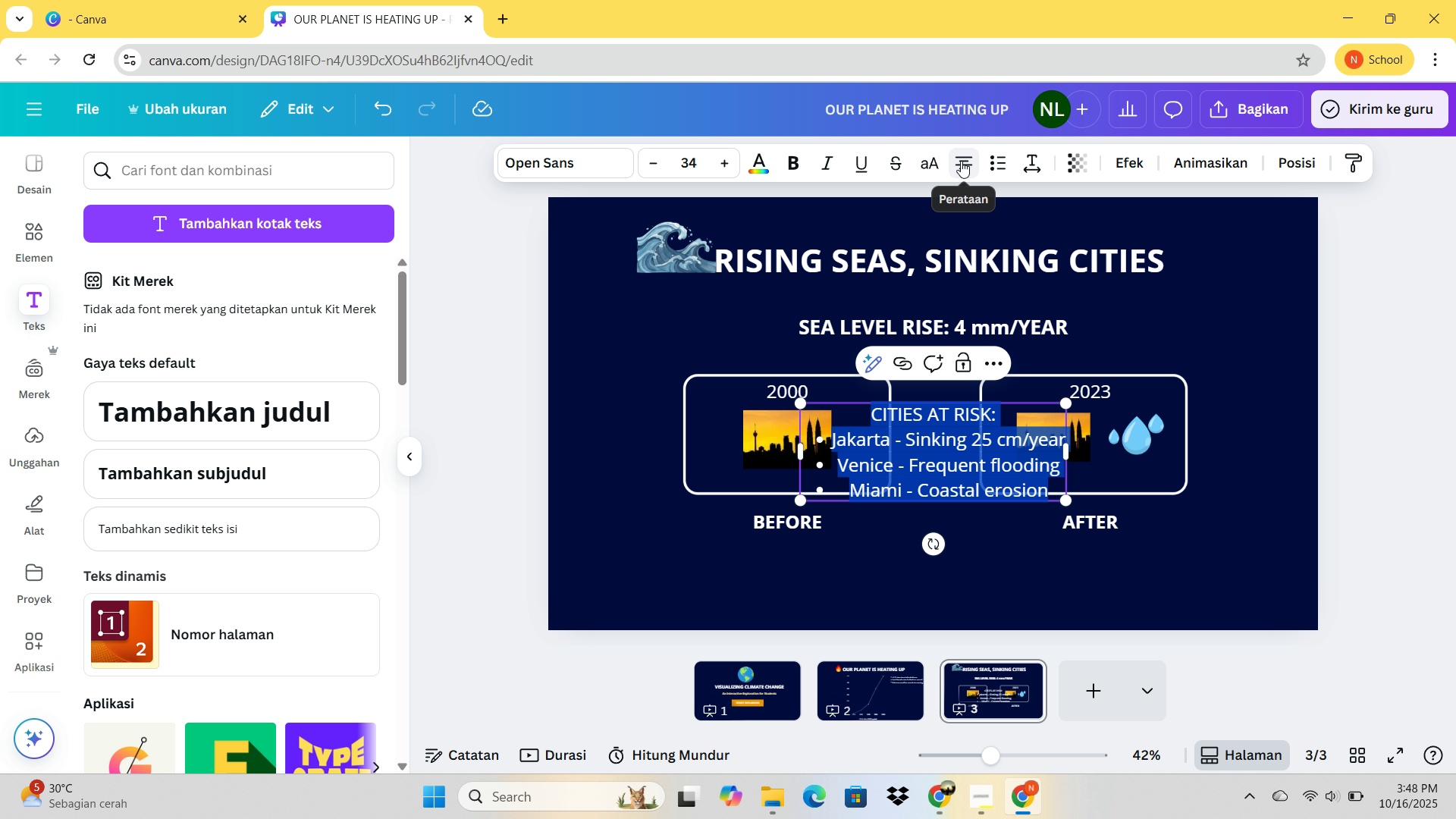 
left_click([961, 161])
 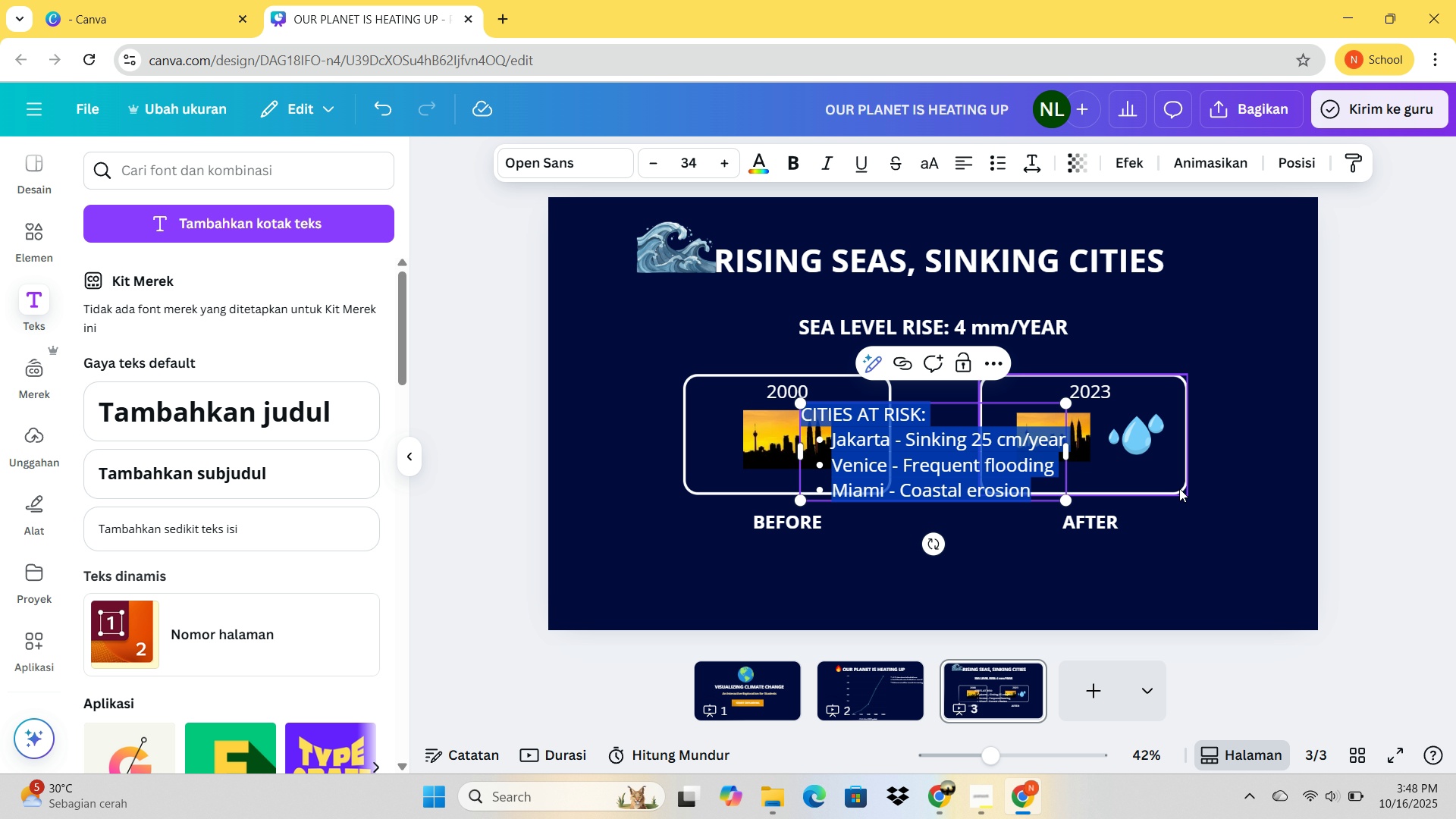 
left_click([1181, 488])
 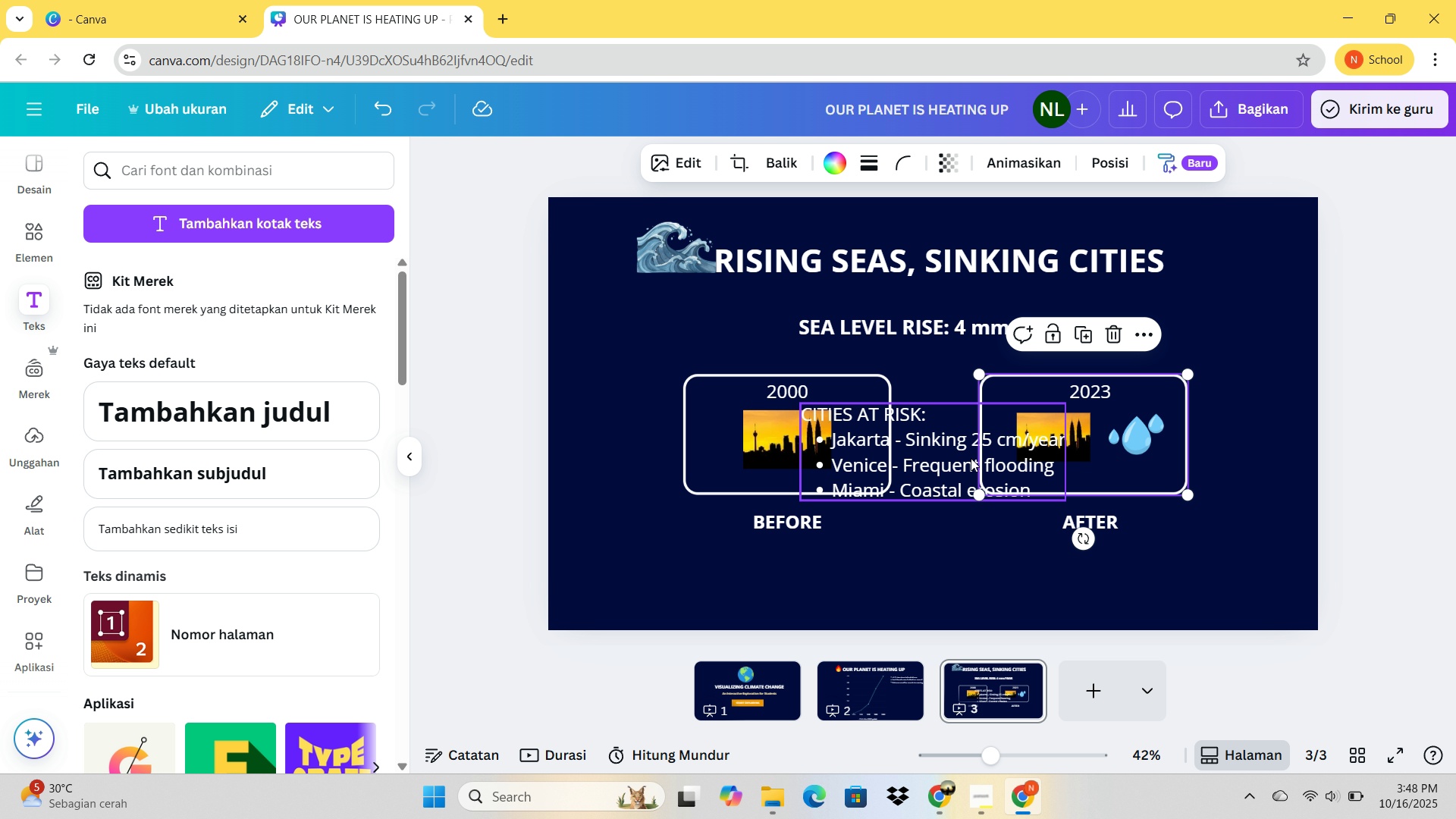 
left_click_drag(start_coordinate=[962, 456], to_coordinate=[962, 579])
 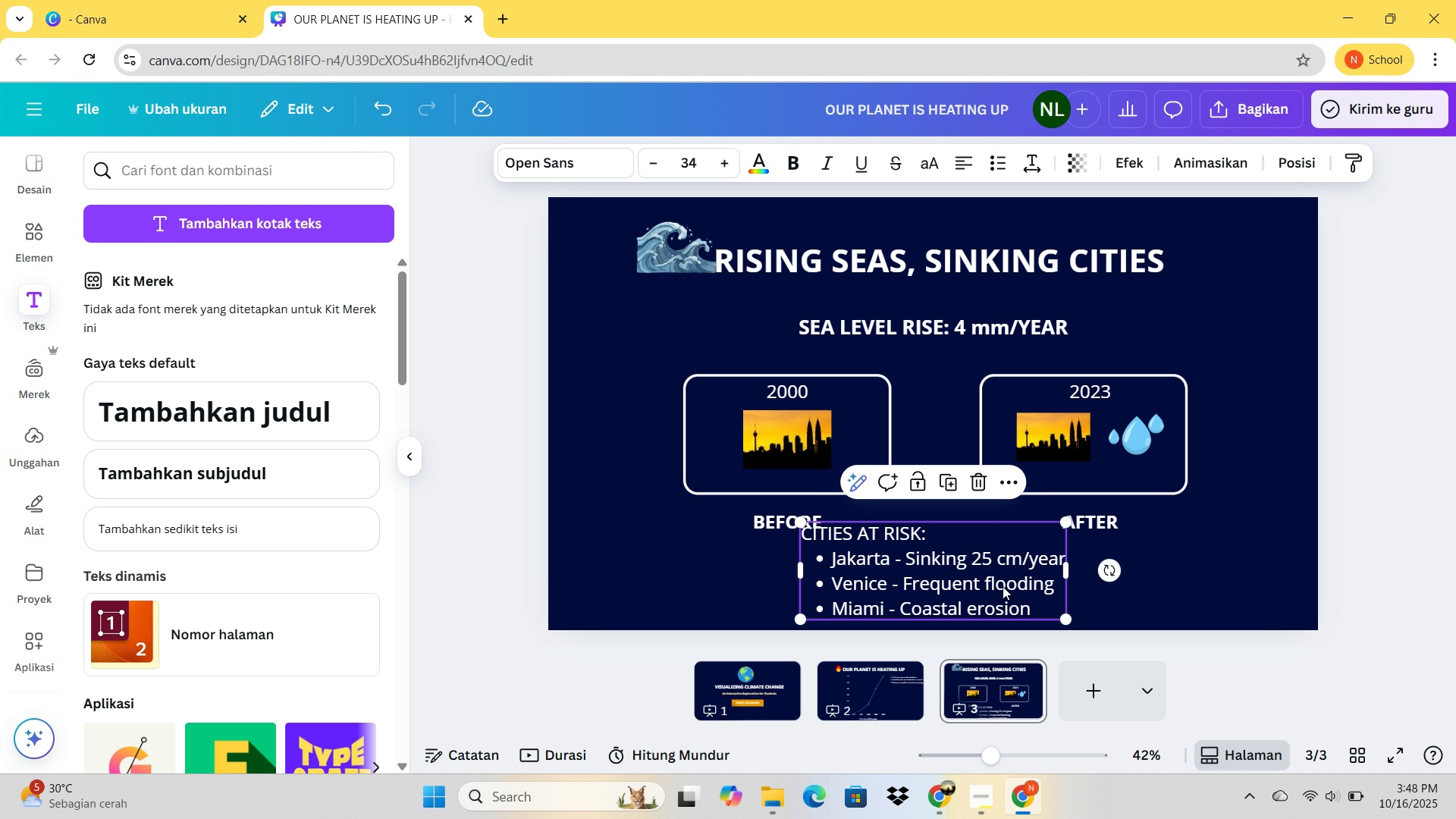 
left_click([778, 421])
 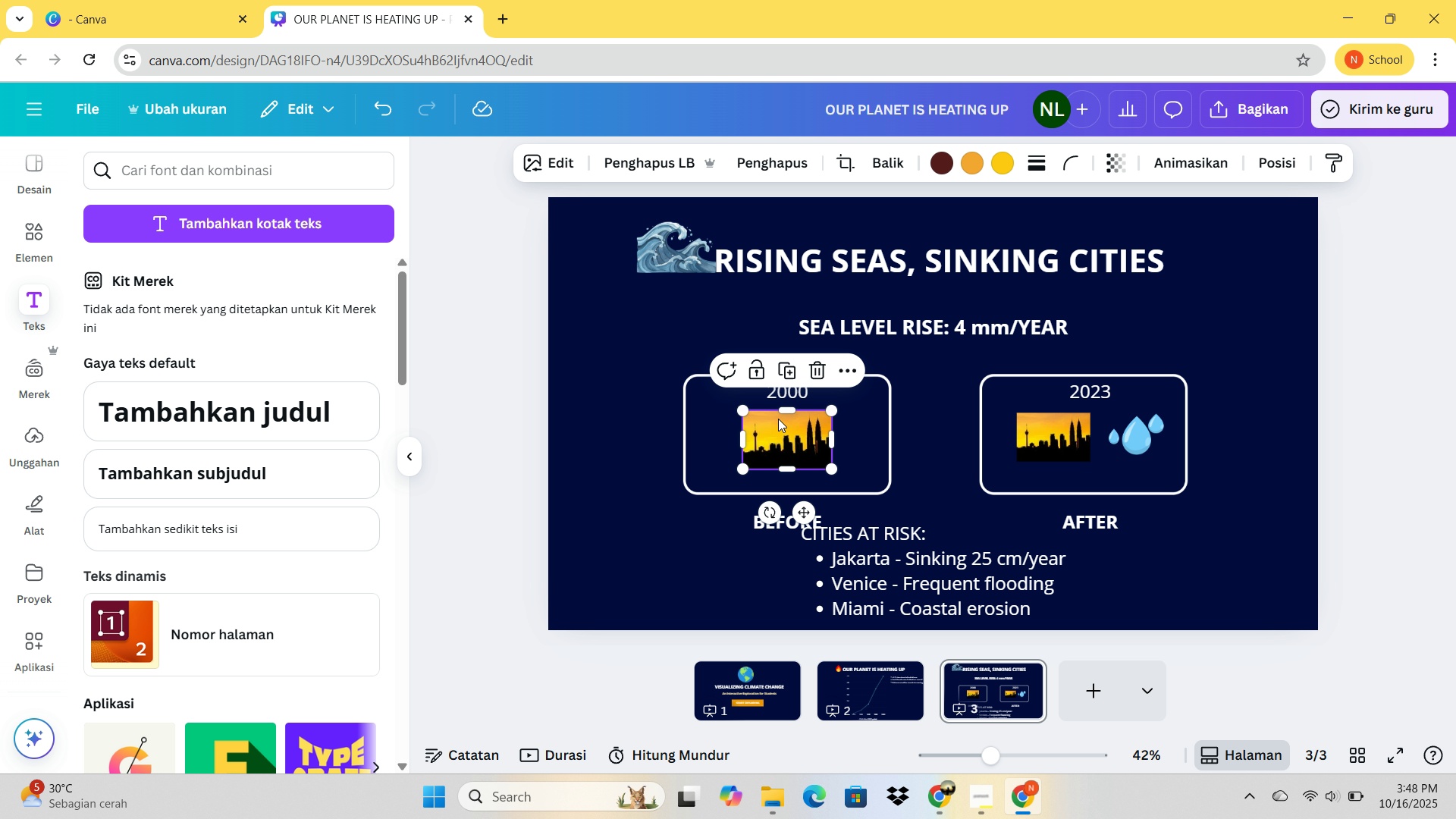 
hold_key(key=ControlLeft, duration=3.8)
hold_key(key=ShiftLeft, duration=0.41)
left_click([780, 400])
 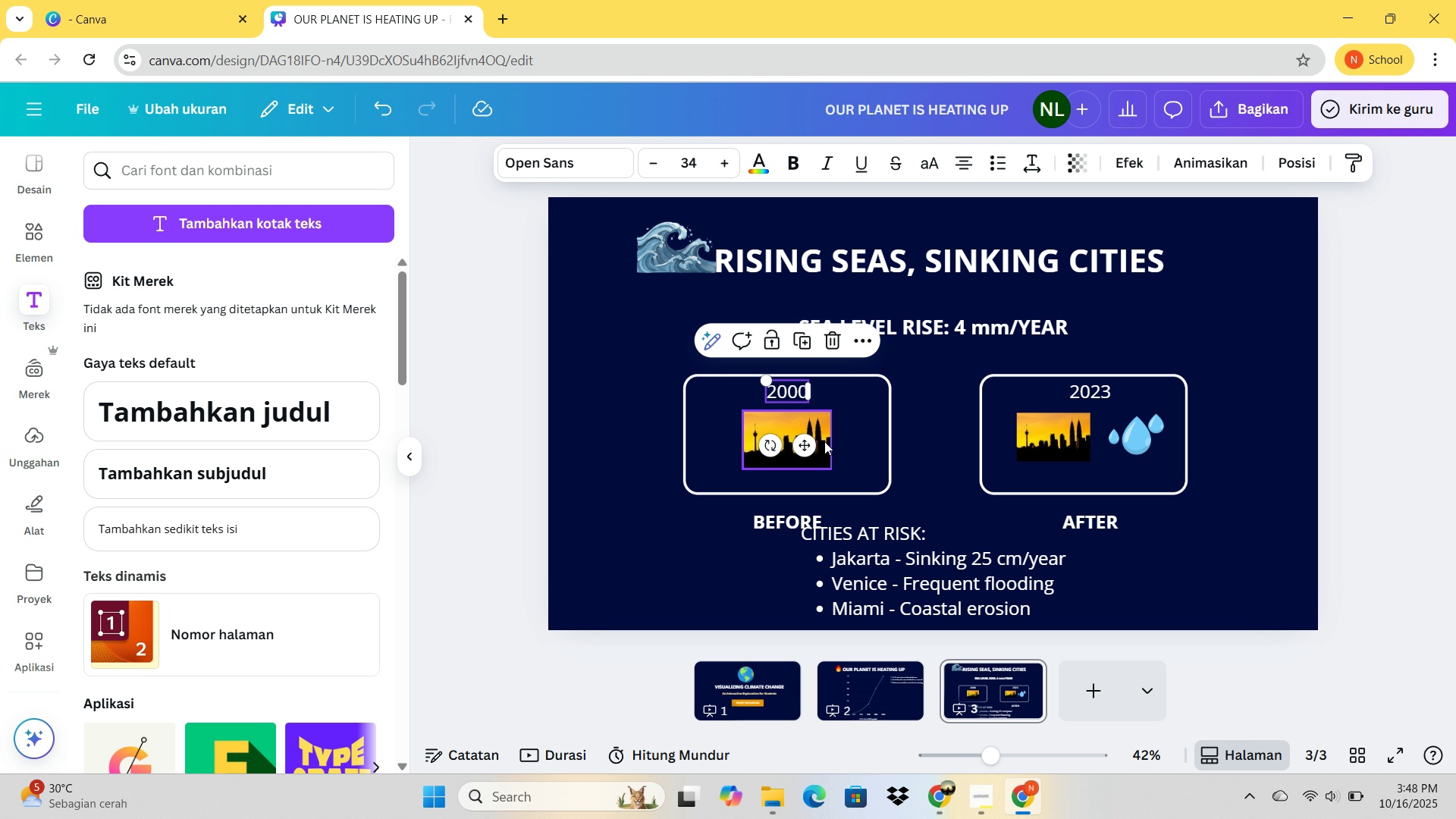 
hold_key(key=ShiftLeft, duration=2.43)
left_click([824, 441])
 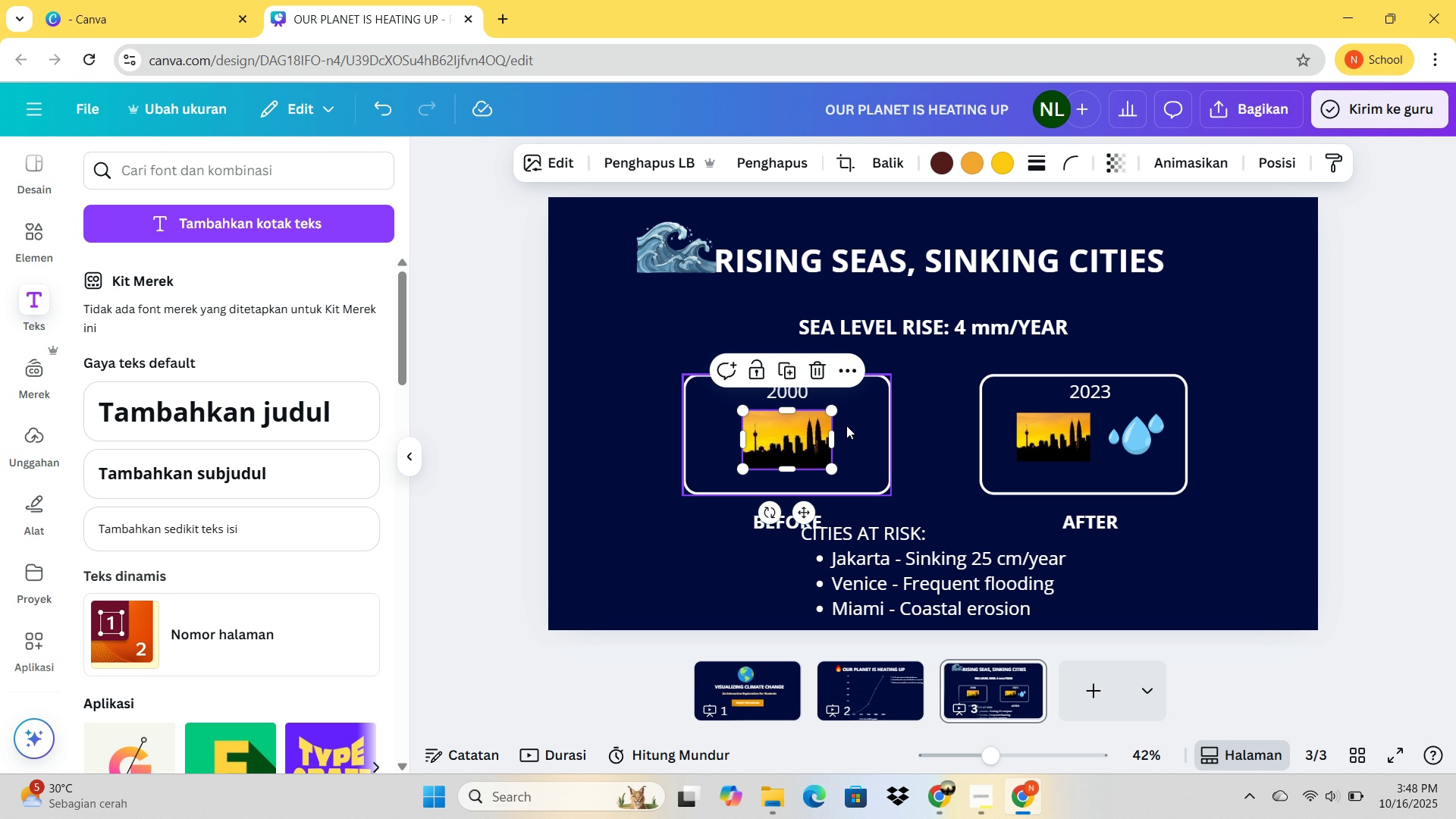 
left_click([846, 425])
 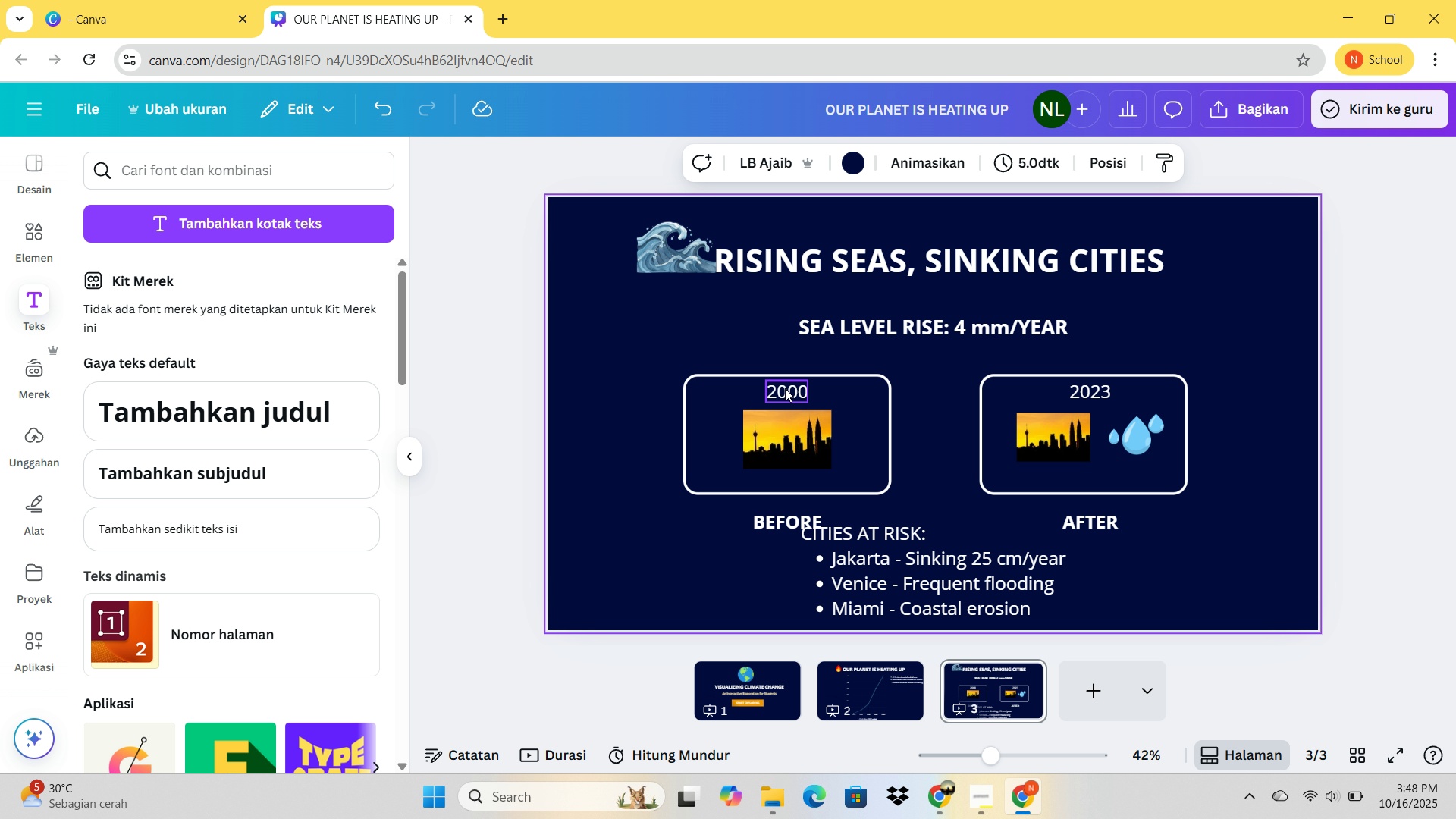 
double_click([785, 388])
 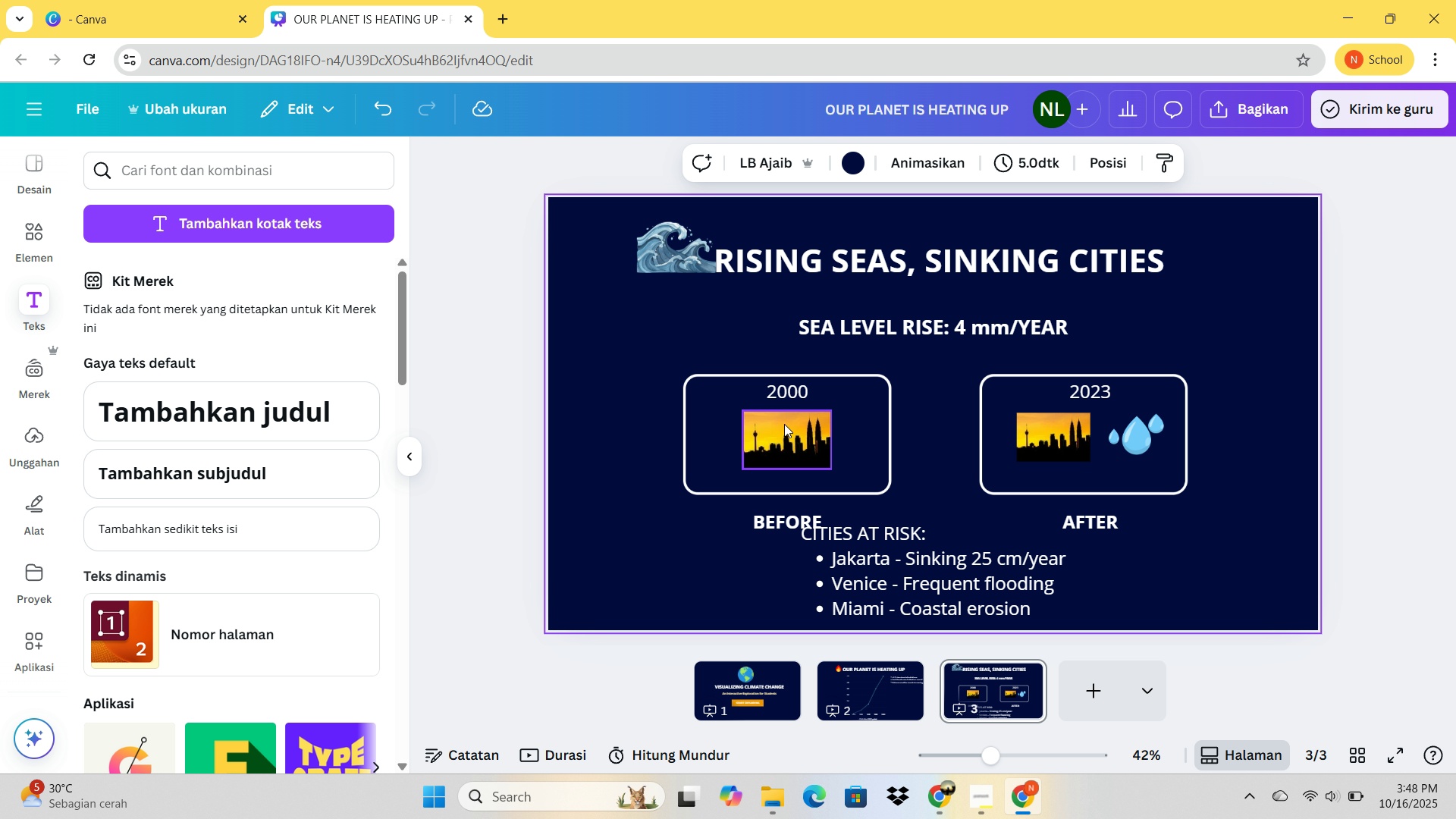 
triple_click([784, 424])
 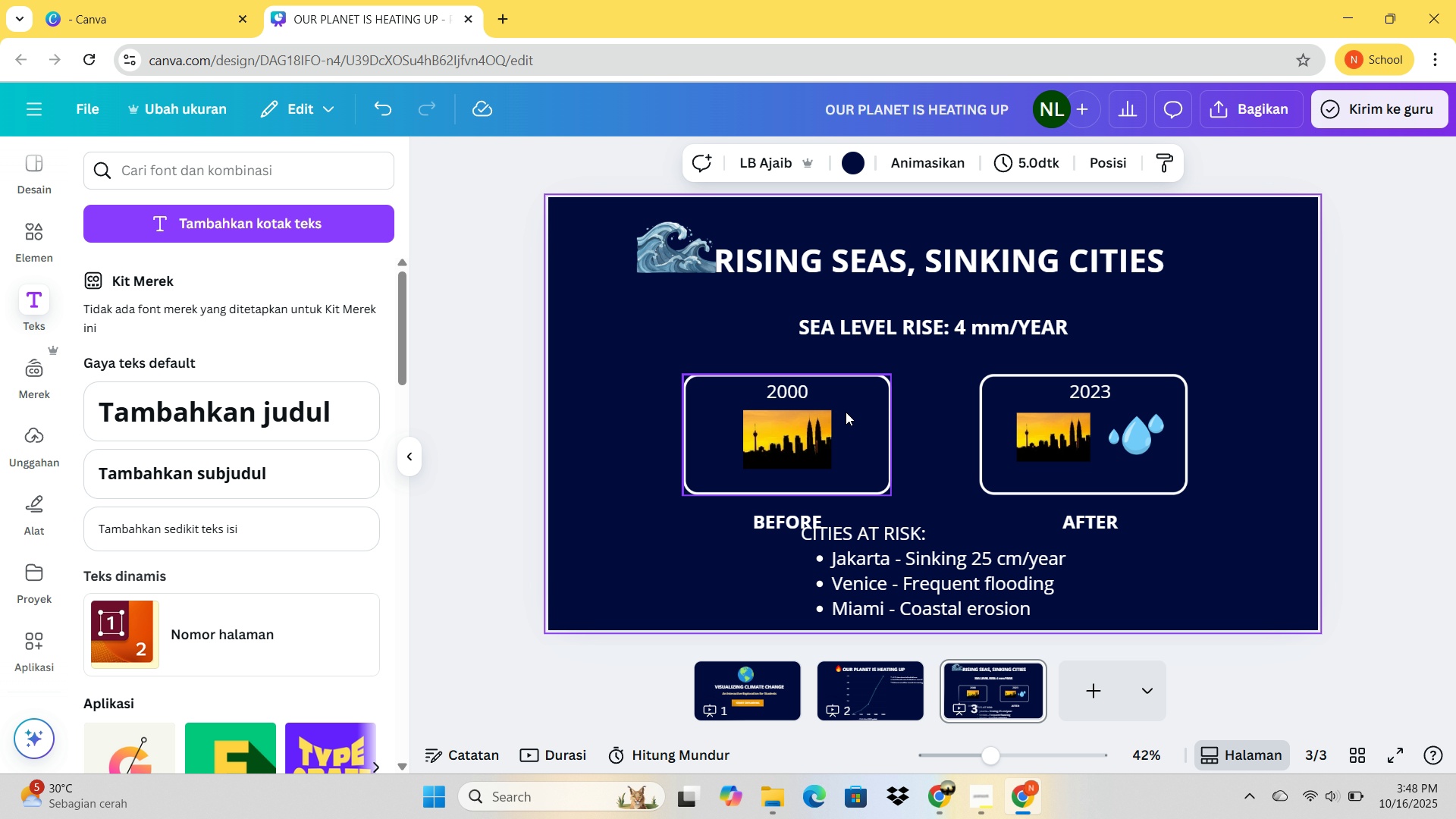 
left_click([799, 417])
 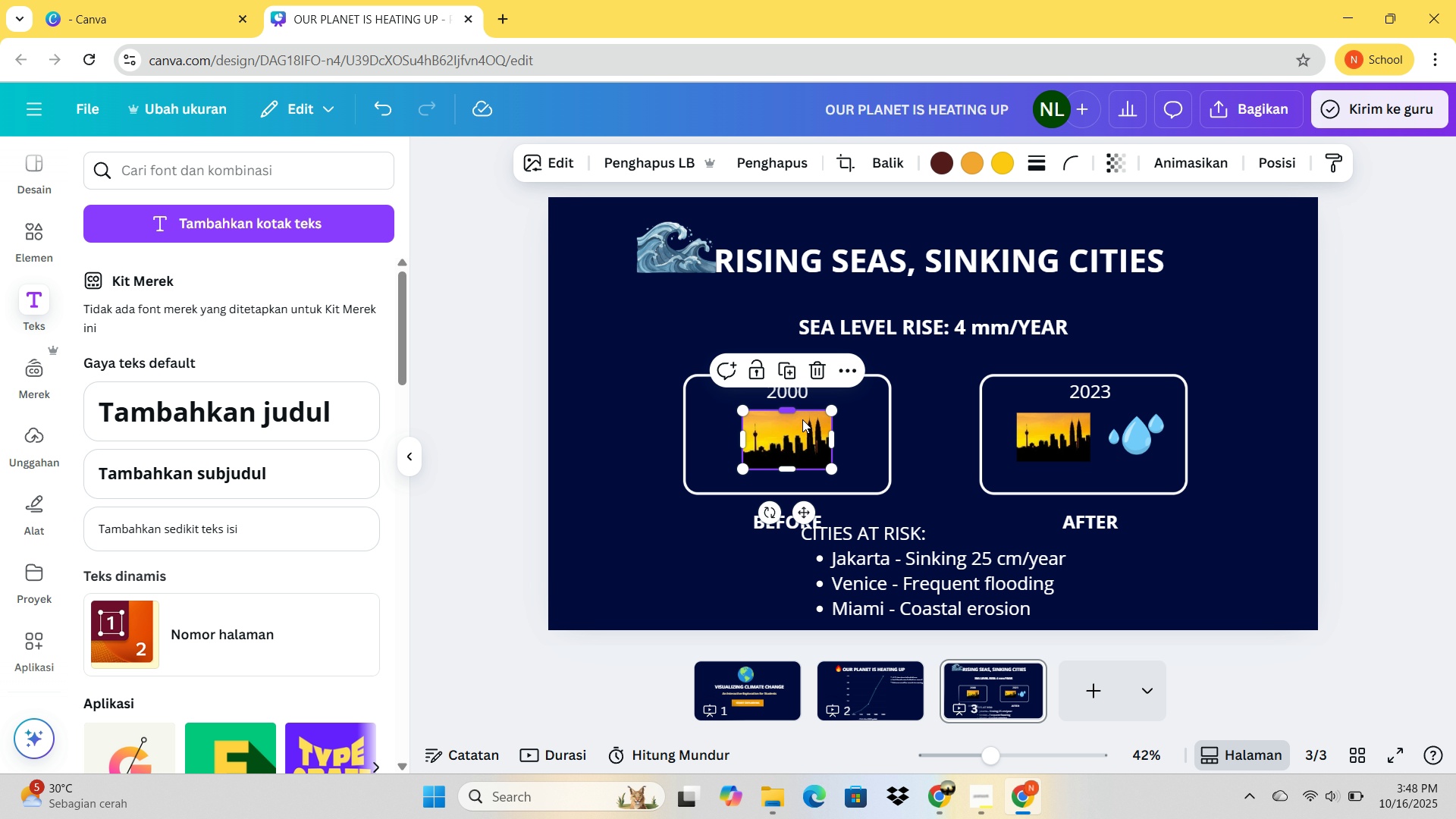 
hold_key(key=ControlLeft, duration=2.34)
left_click([804, 400])
 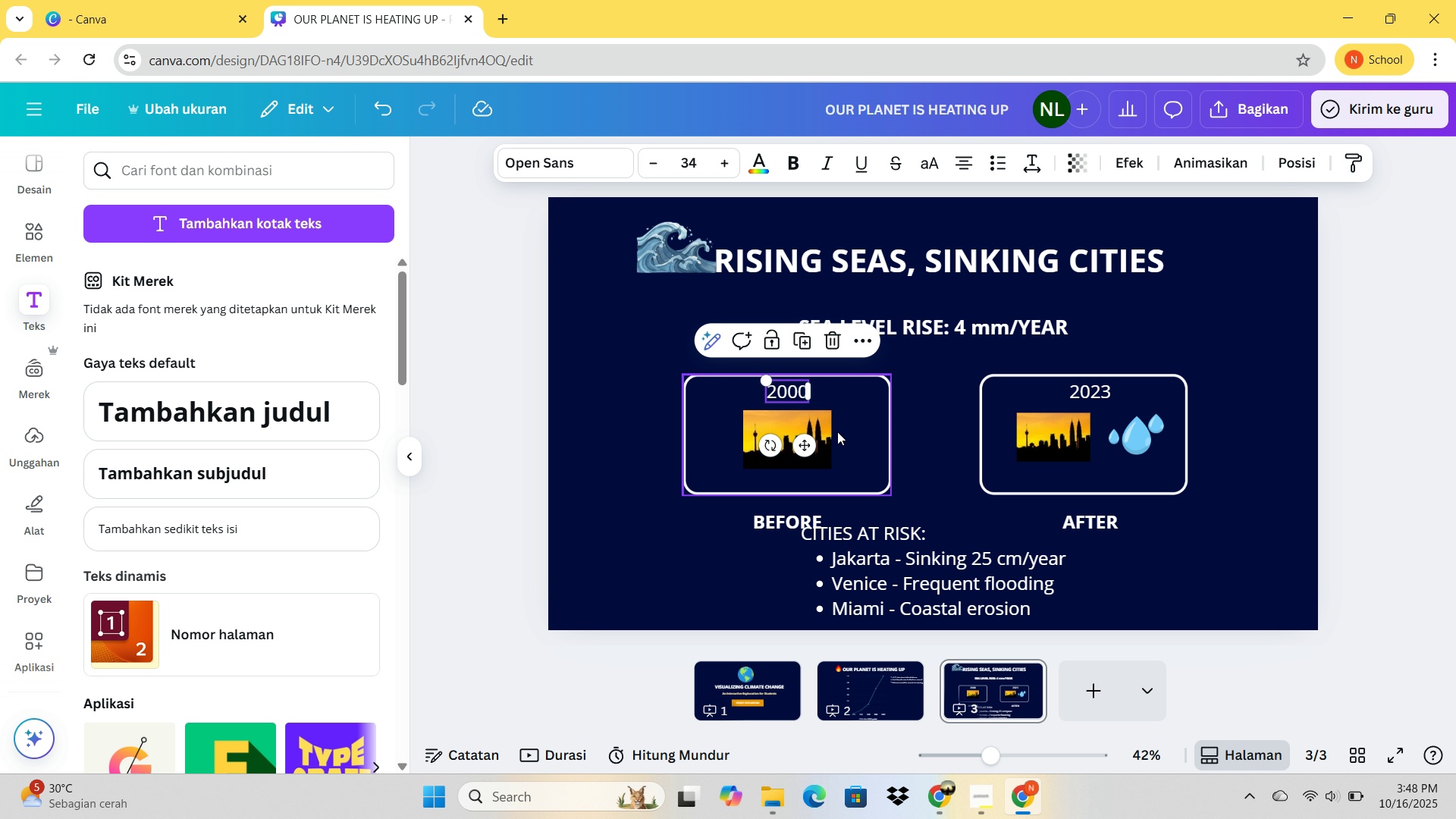 
hold_key(key=ShiftLeft, duration=0.8)
left_click([815, 429])
 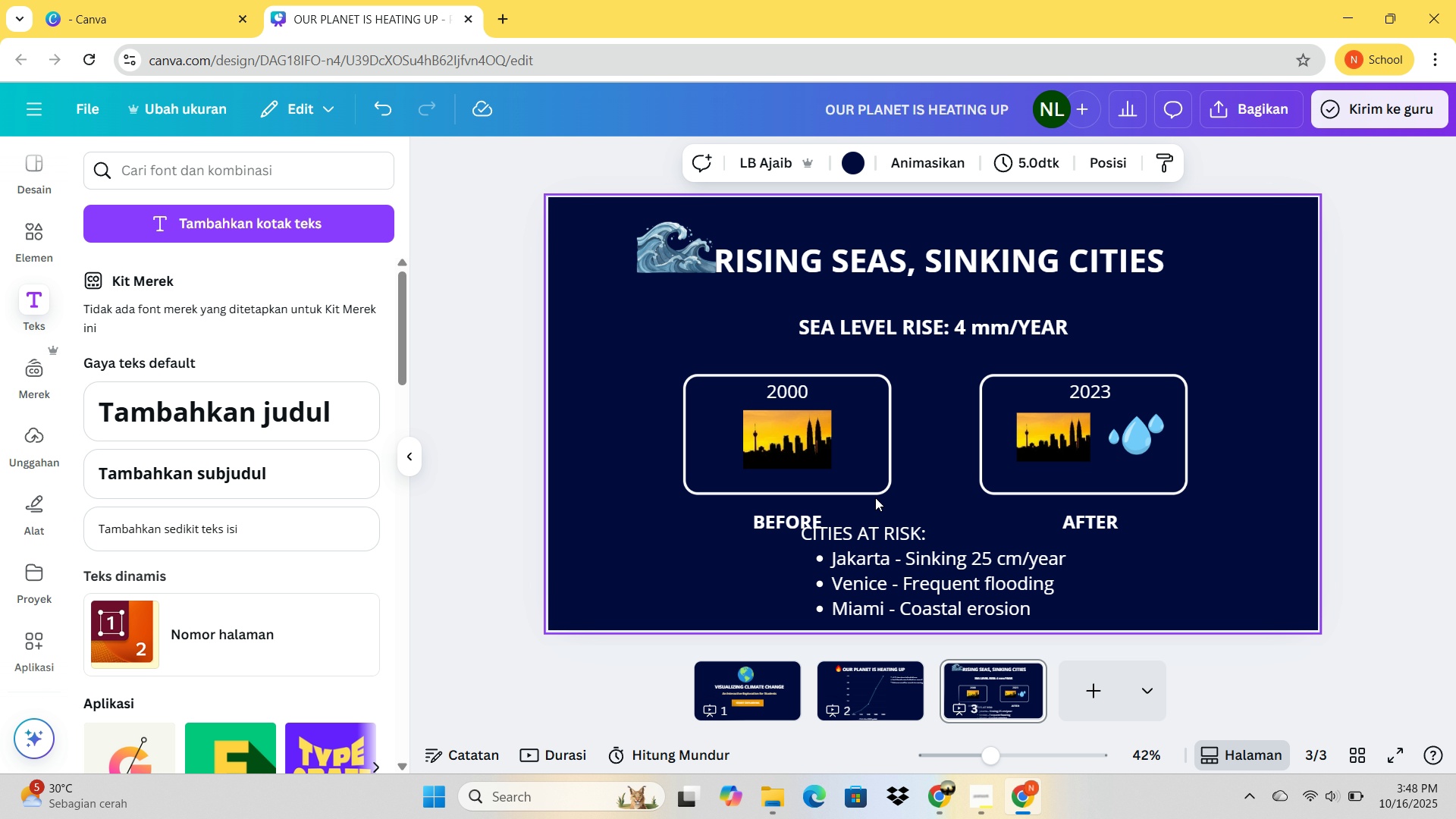 
left_click_drag(start_coordinate=[867, 465], to_coordinate=[864, 435])
 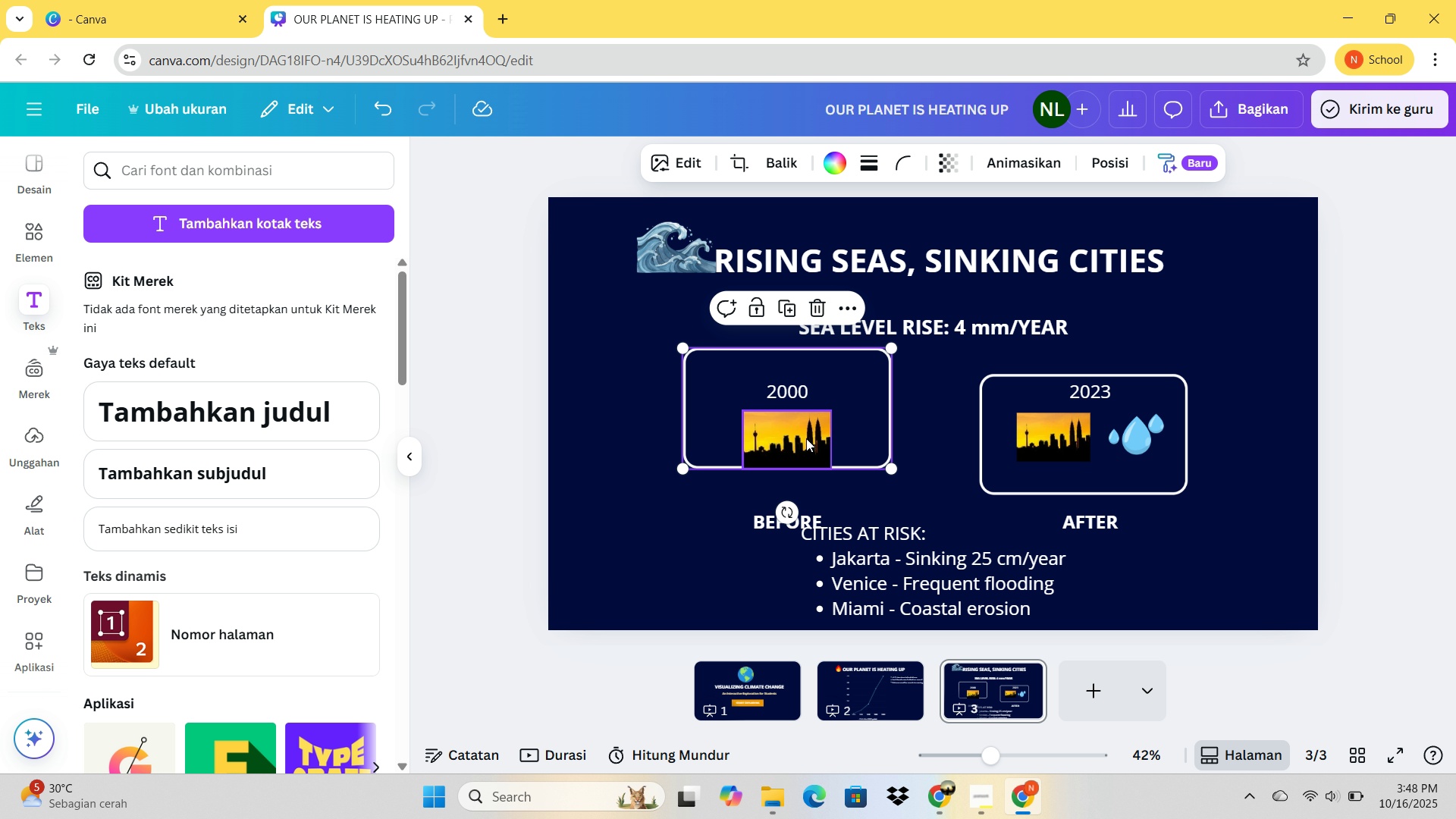 
left_click_drag(start_coordinate=[805, 437], to_coordinate=[805, 421])
 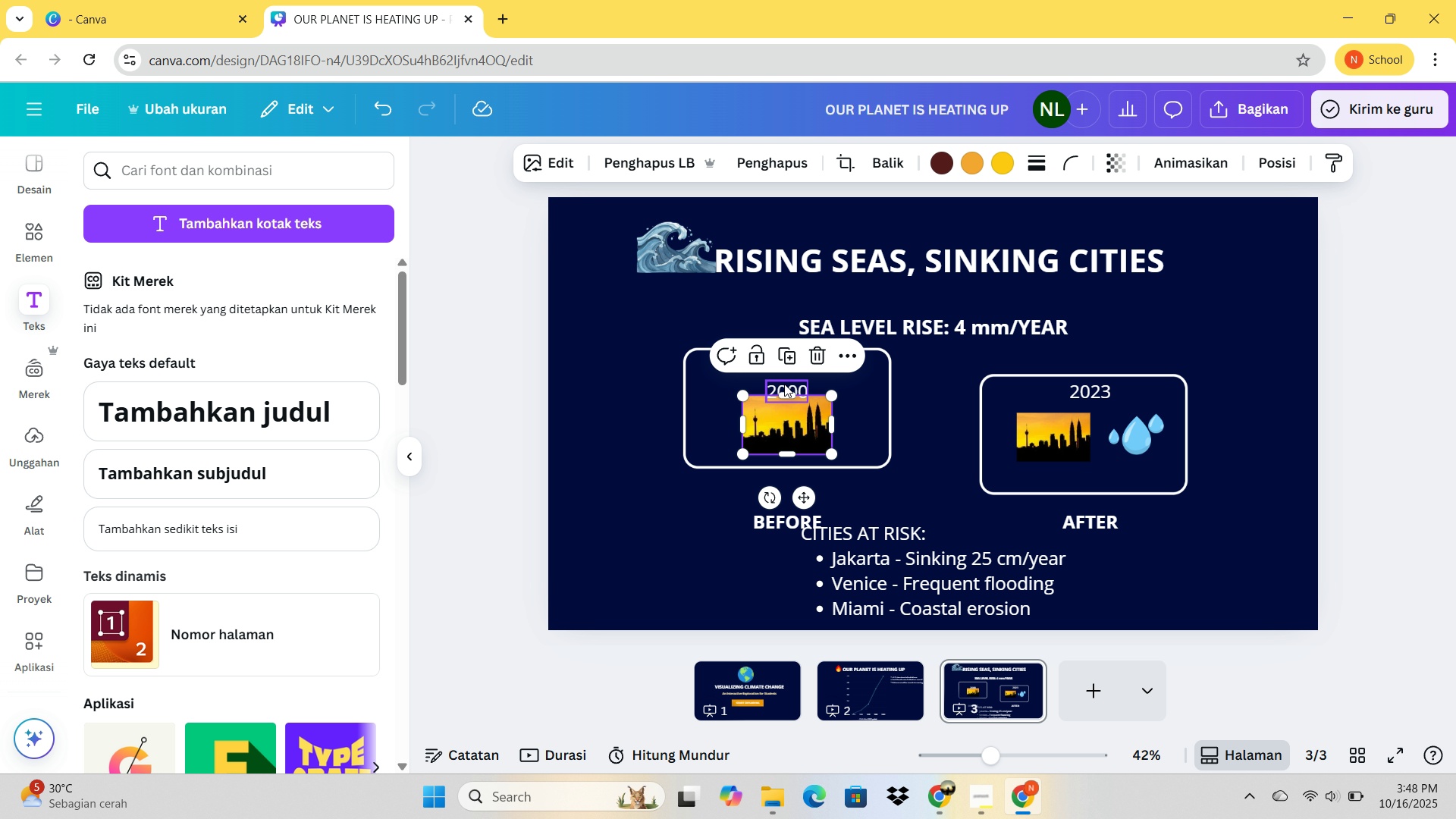 
left_click([784, 384])
 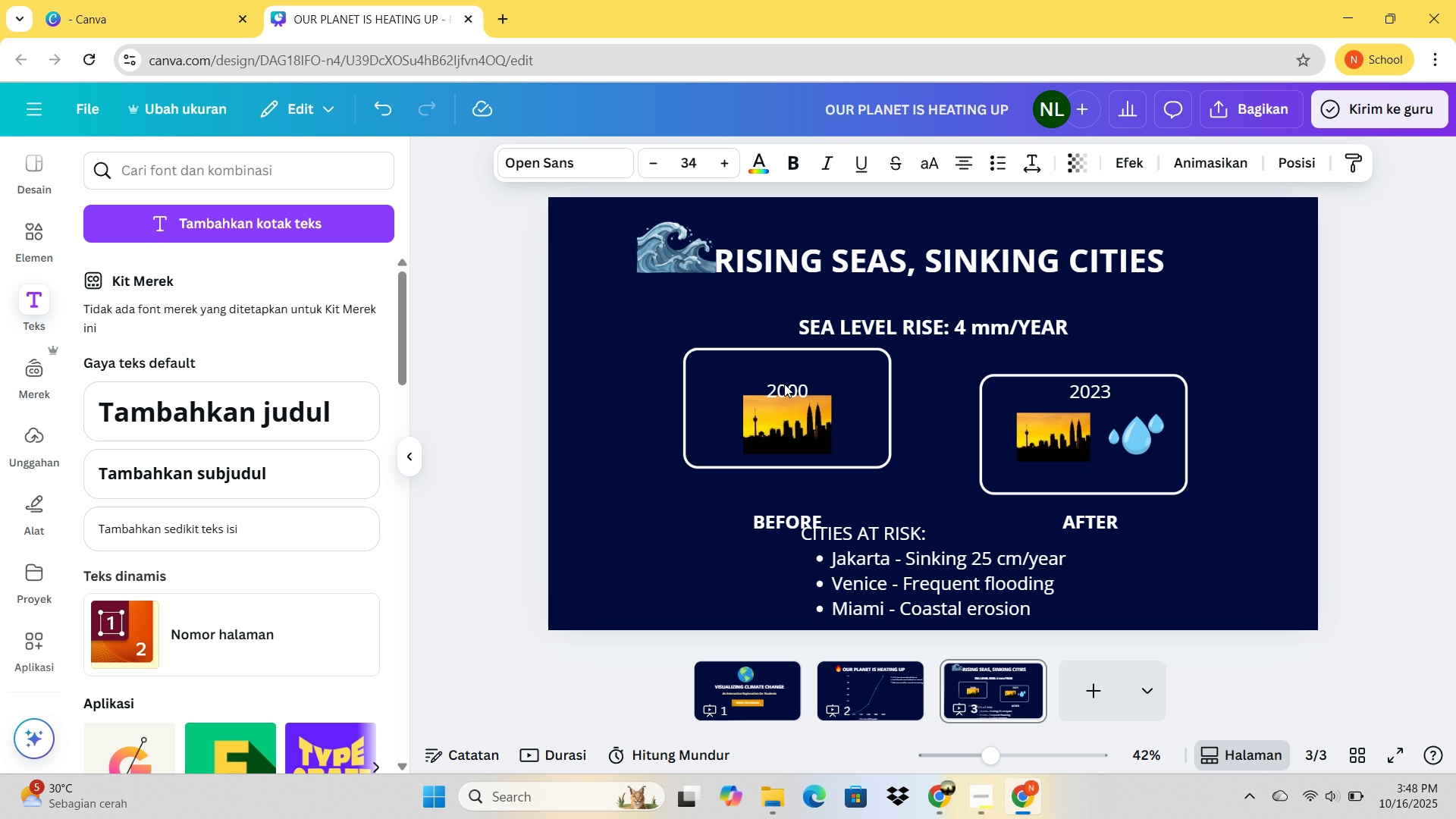 
hold_key(key=ArrowUp, duration=1.5)
 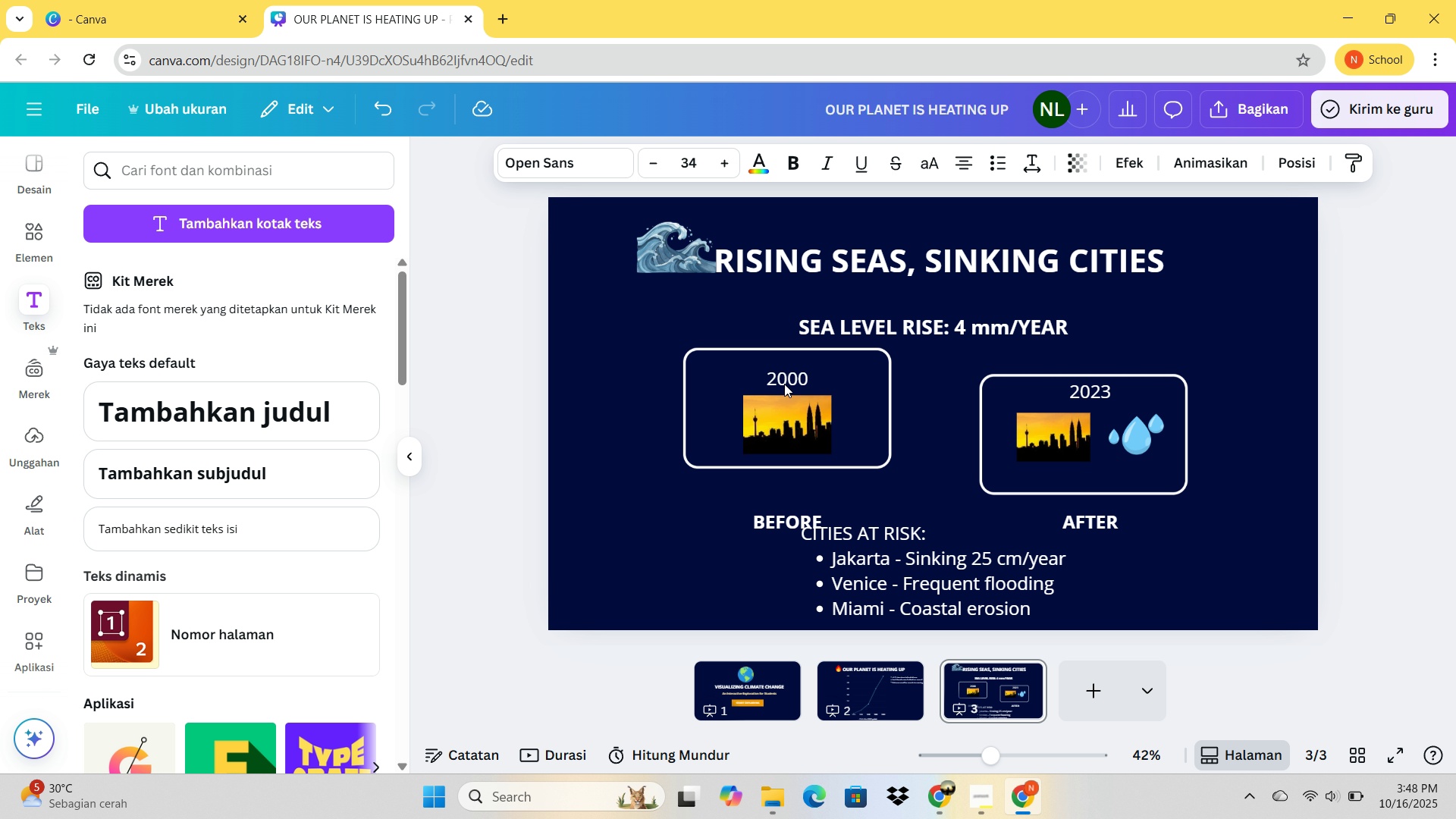 
key(ArrowUp)
 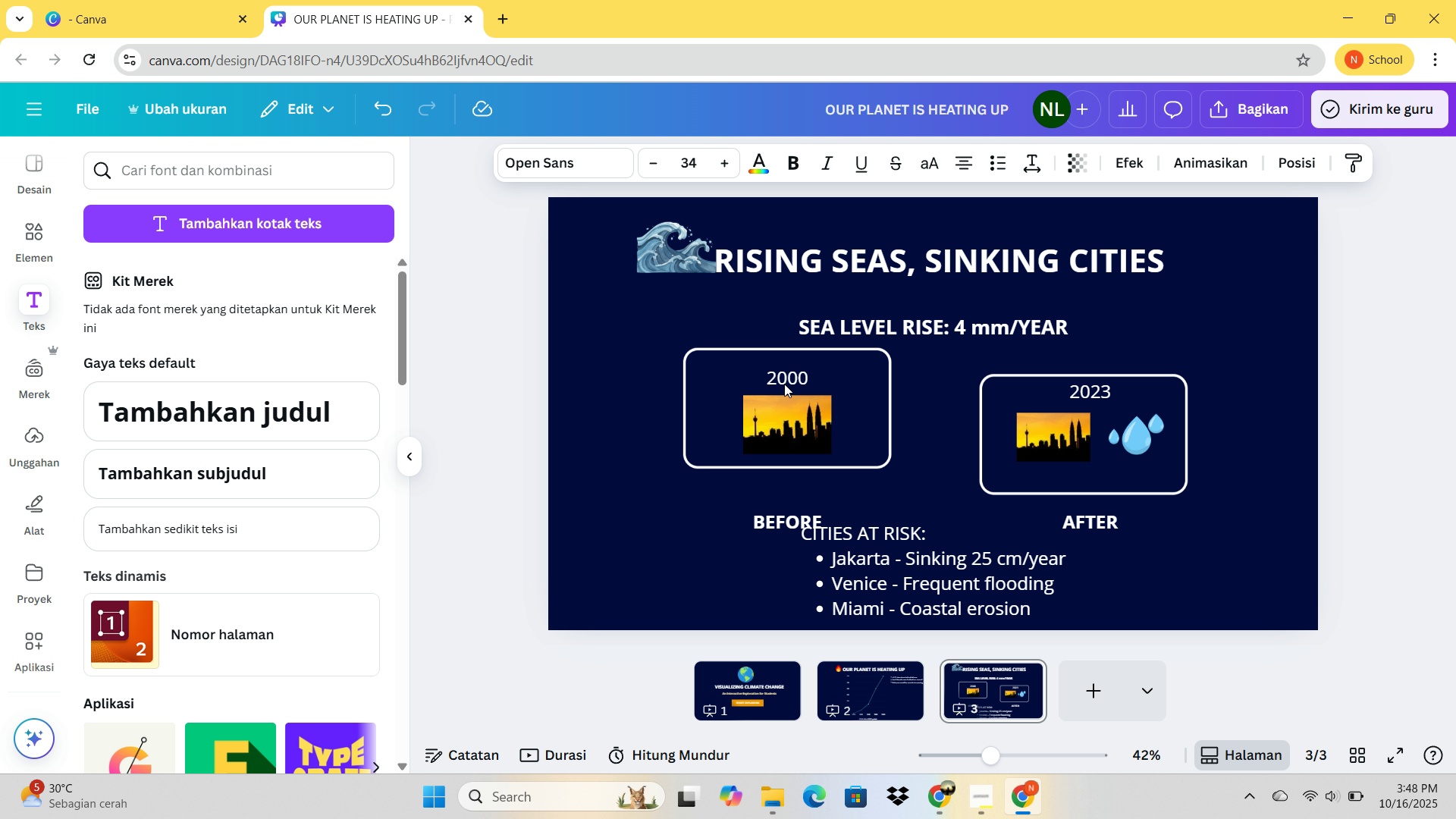 
key(ArrowUp)
 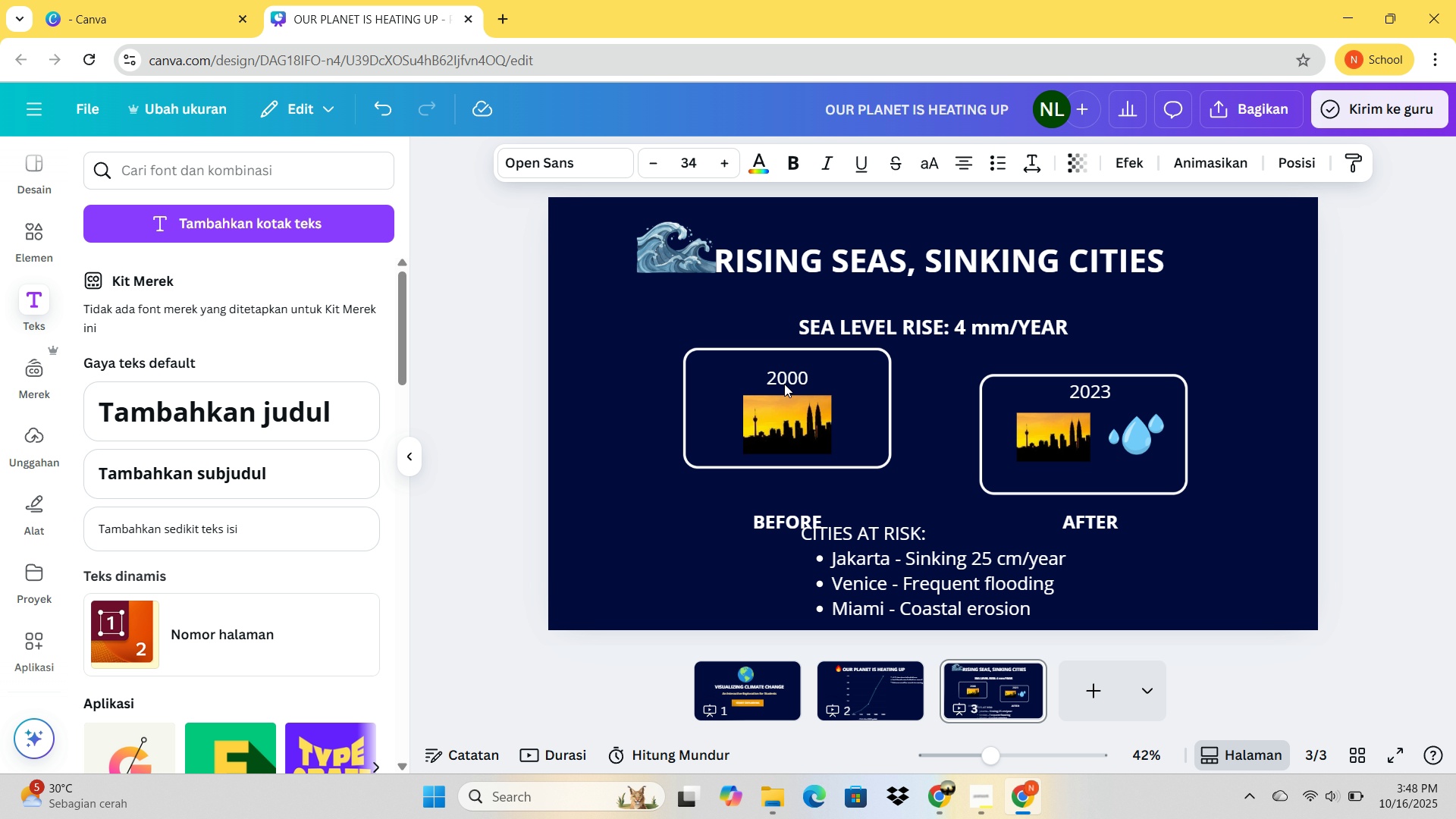 
key(ArrowUp)
 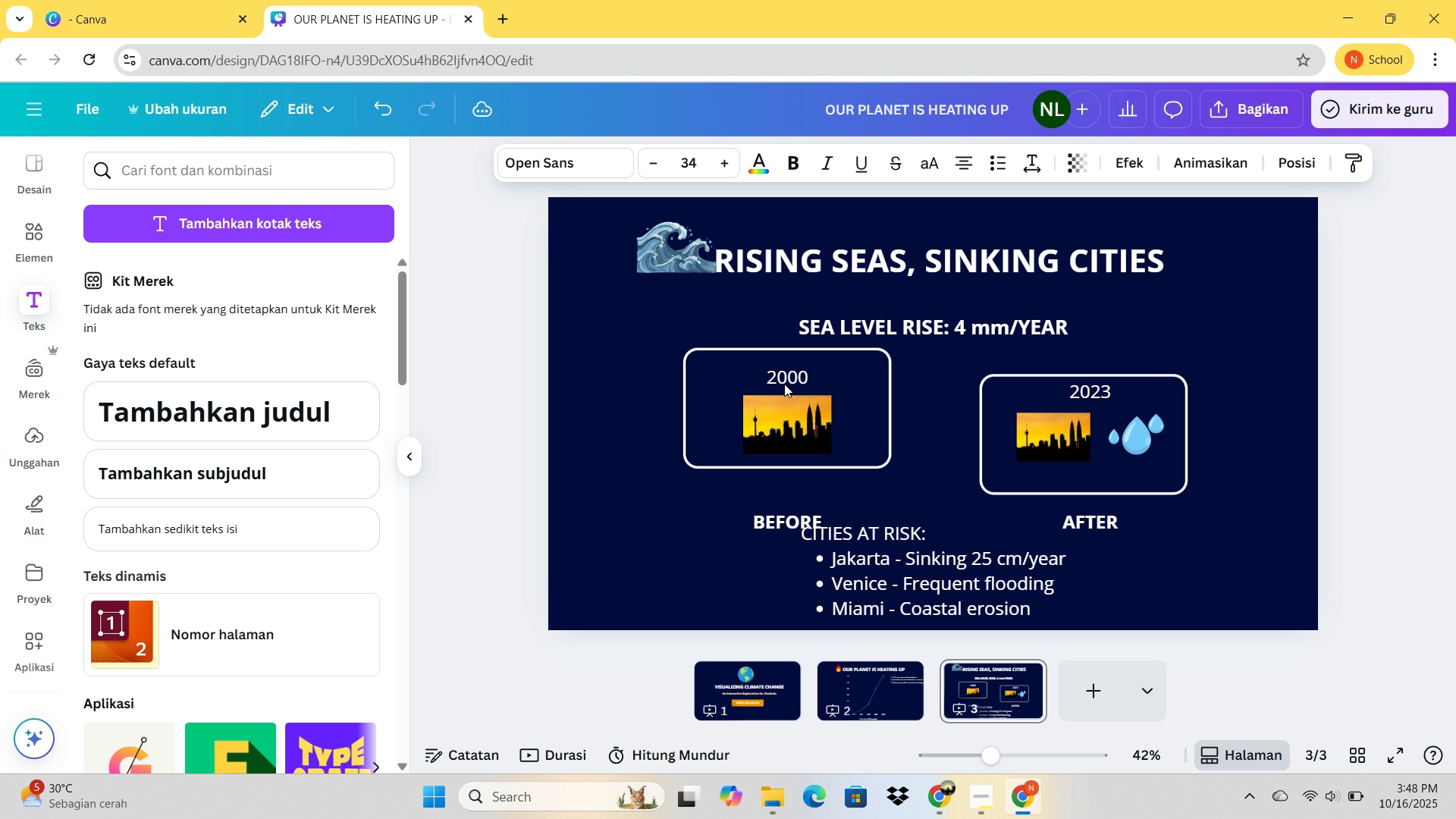 
key(ArrowUp)
 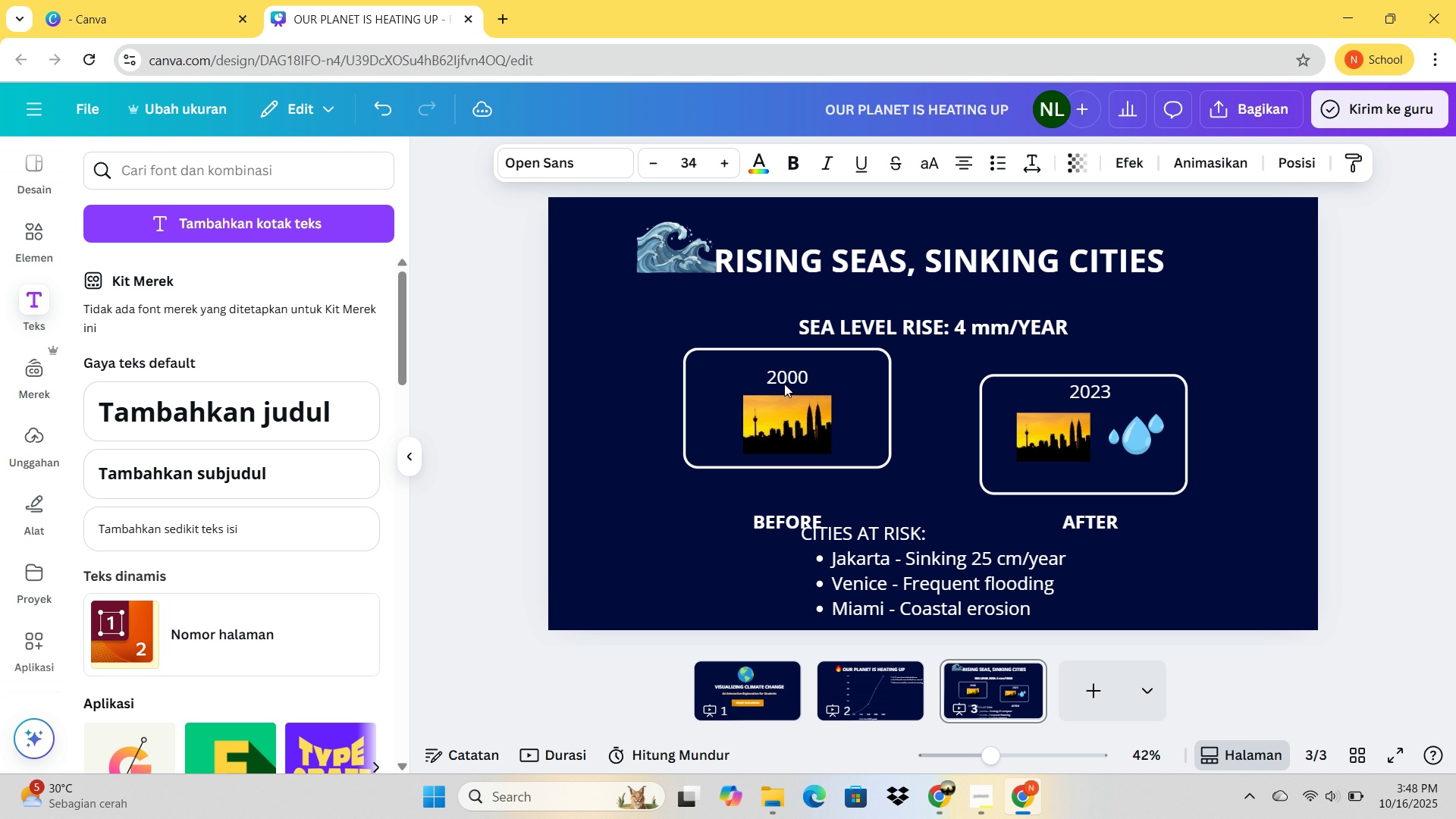 
key(ArrowUp)
 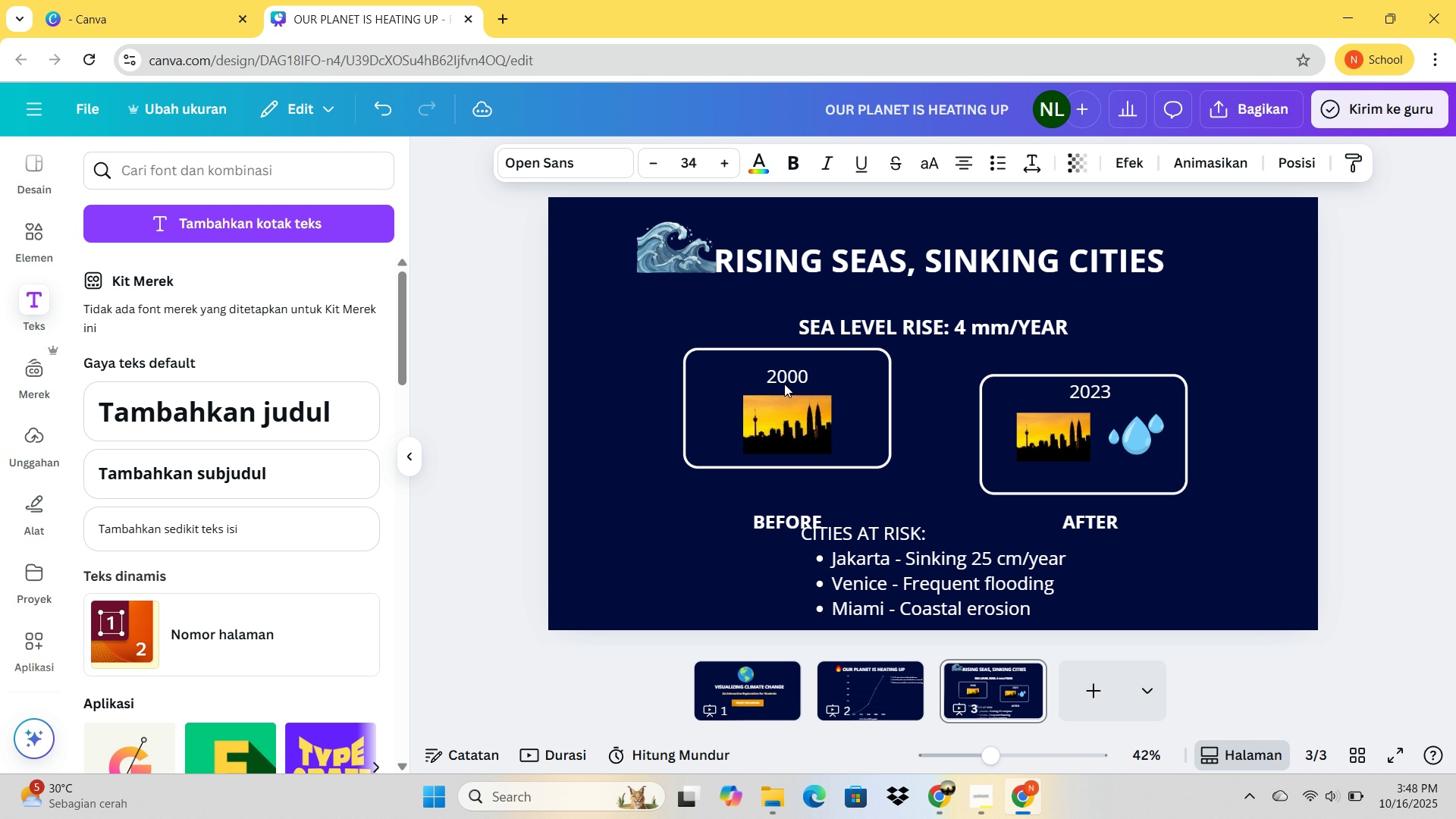 
key(ArrowUp)
 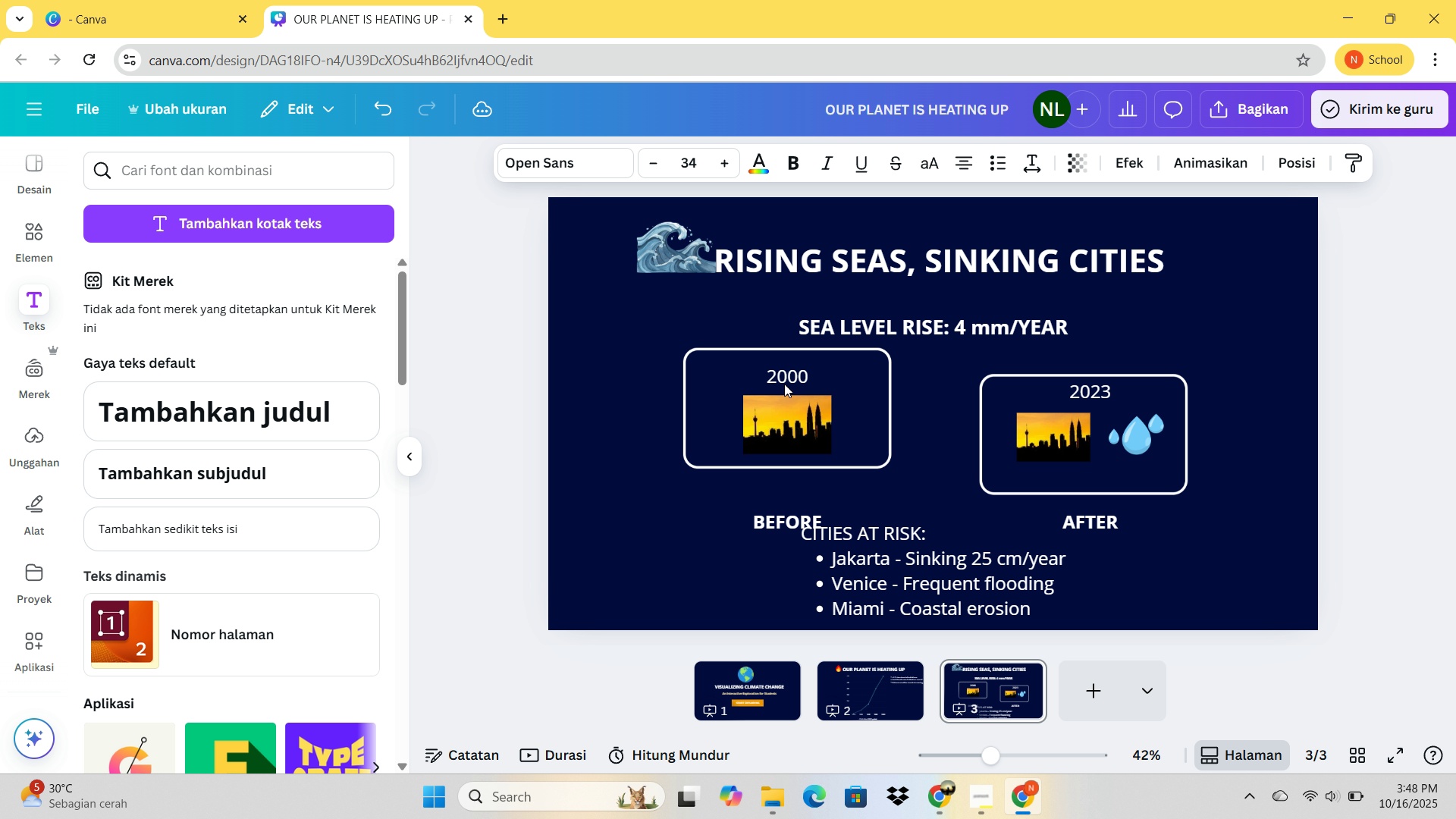 
key(ArrowUp)
 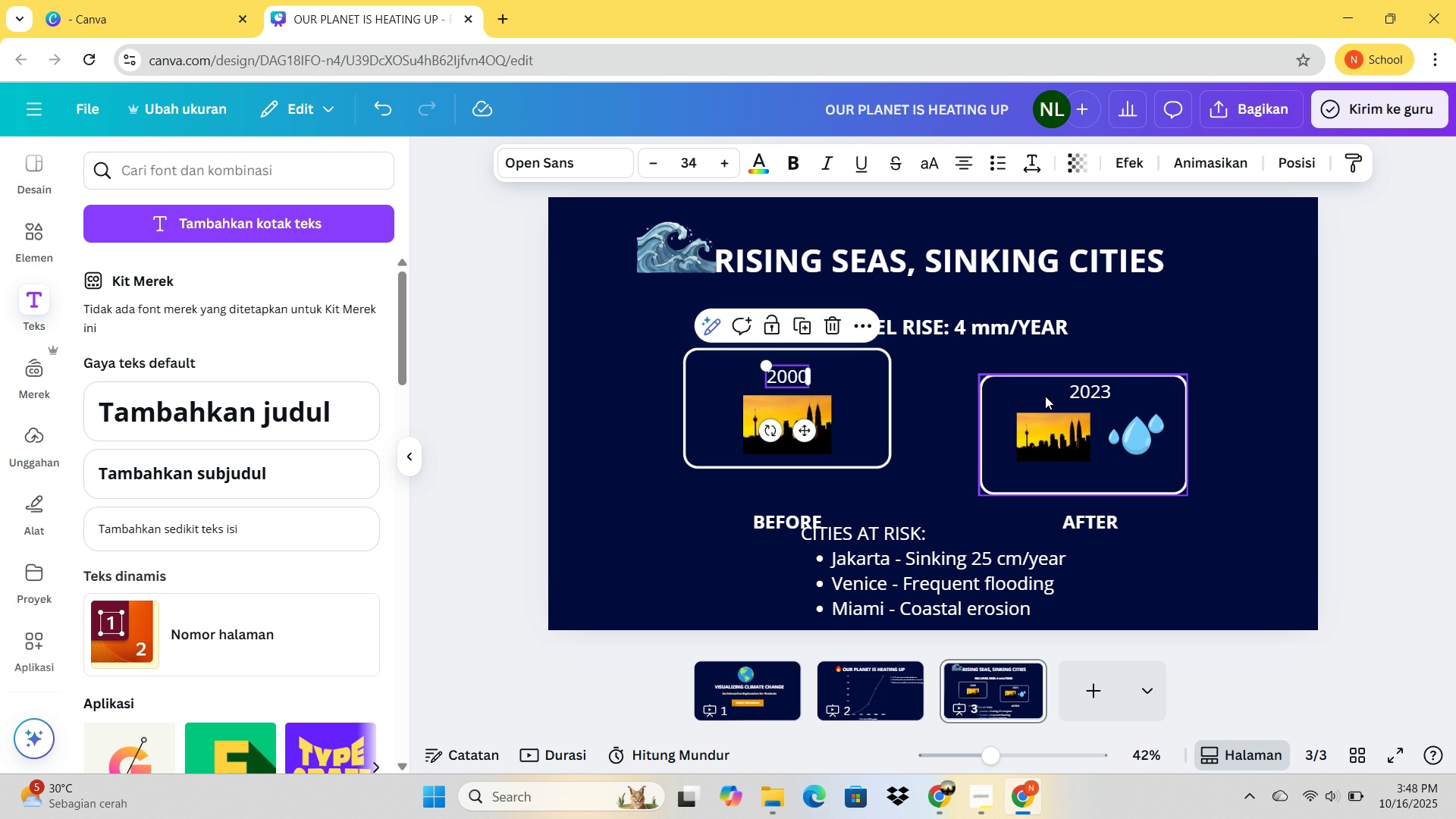 
left_click_drag(start_coordinate=[1017, 388], to_coordinate=[1015, 359])
 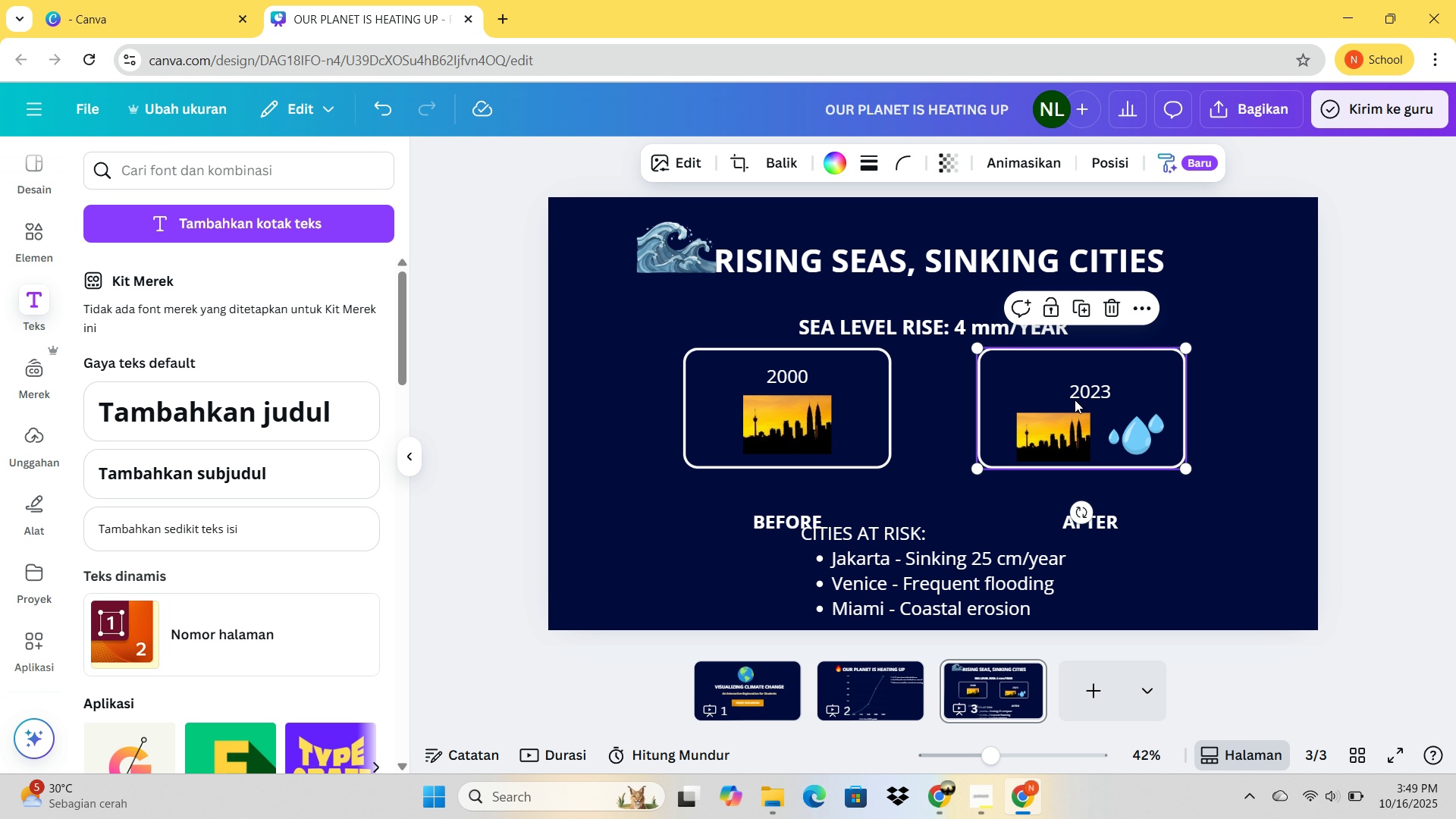 
left_click_drag(start_coordinate=[1082, 389], to_coordinate=[1082, 369])
 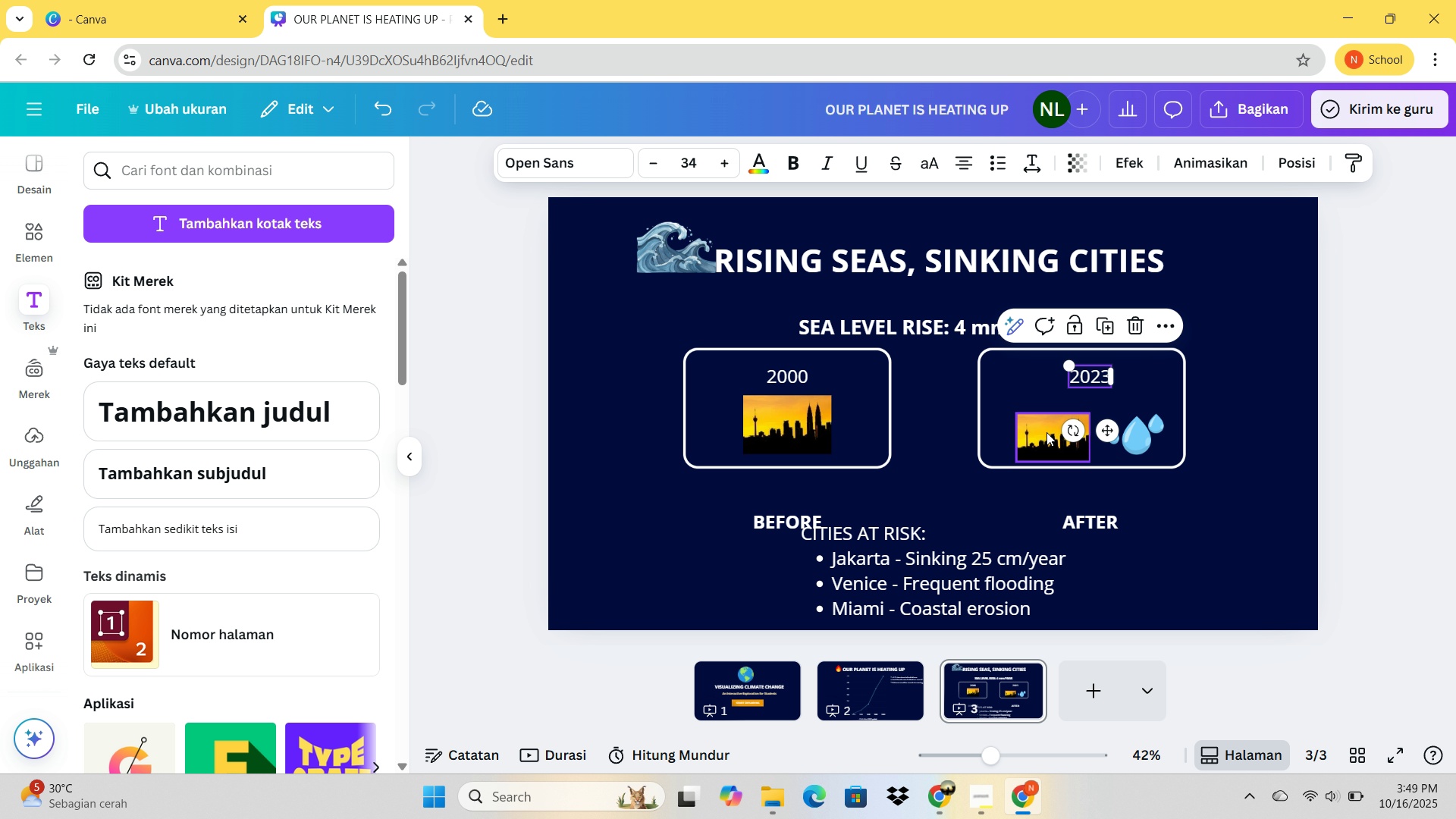 
left_click_drag(start_coordinate=[1046, 432], to_coordinate=[1046, 416])
 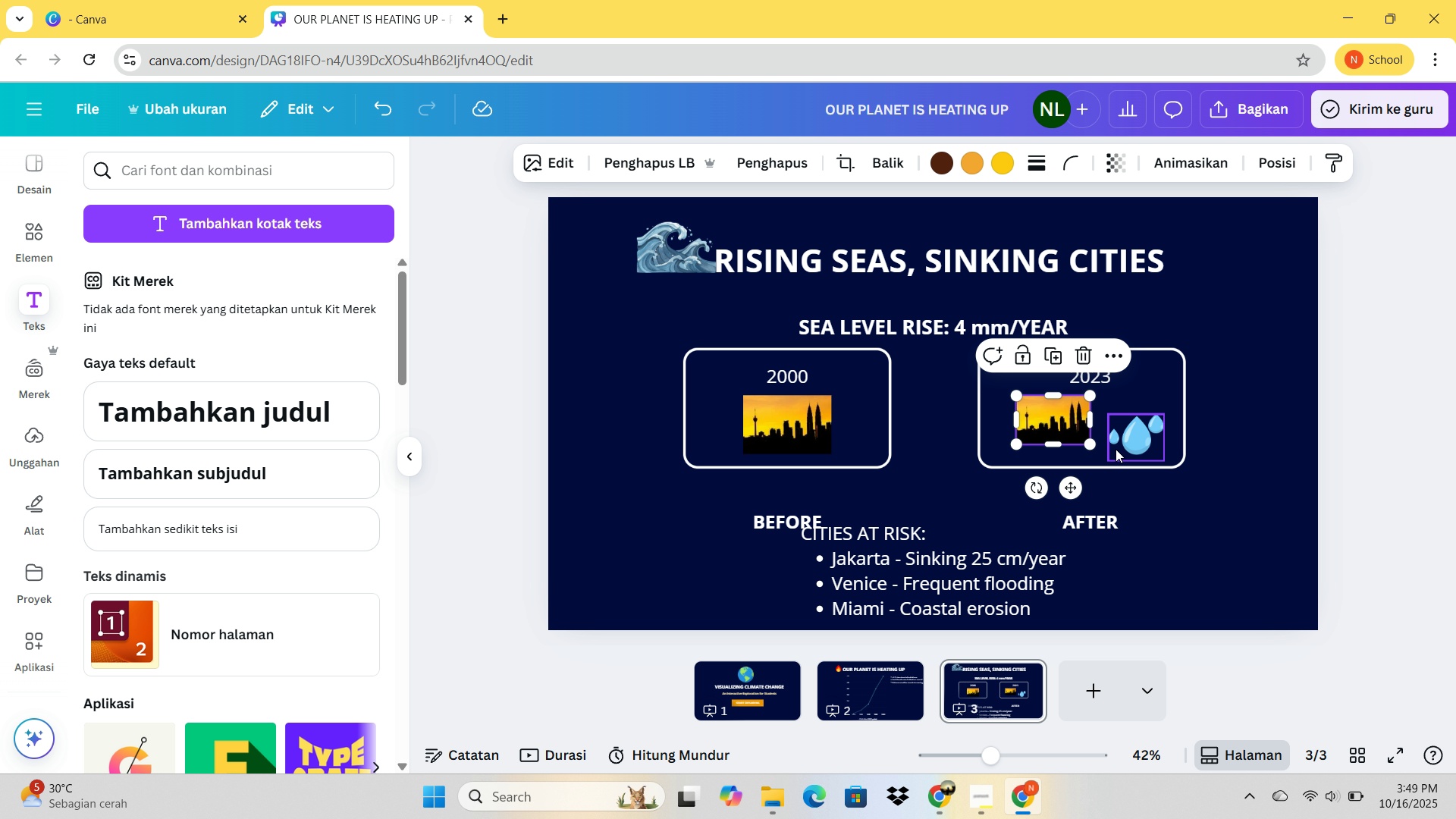 
left_click_drag(start_coordinate=[1118, 436], to_coordinate=[1114, 416])
 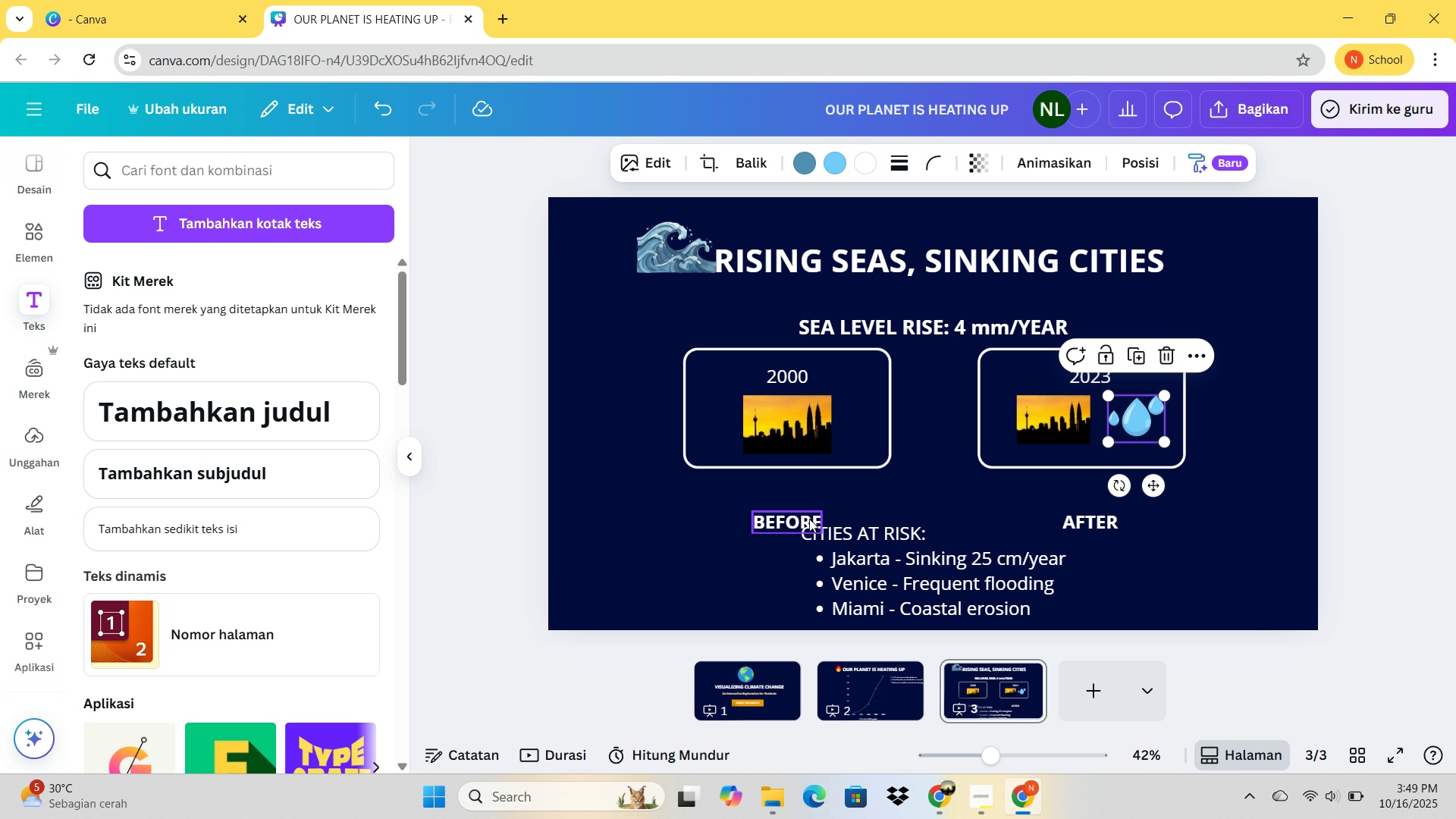 
left_click_drag(start_coordinate=[809, 519], to_coordinate=[809, 483])
 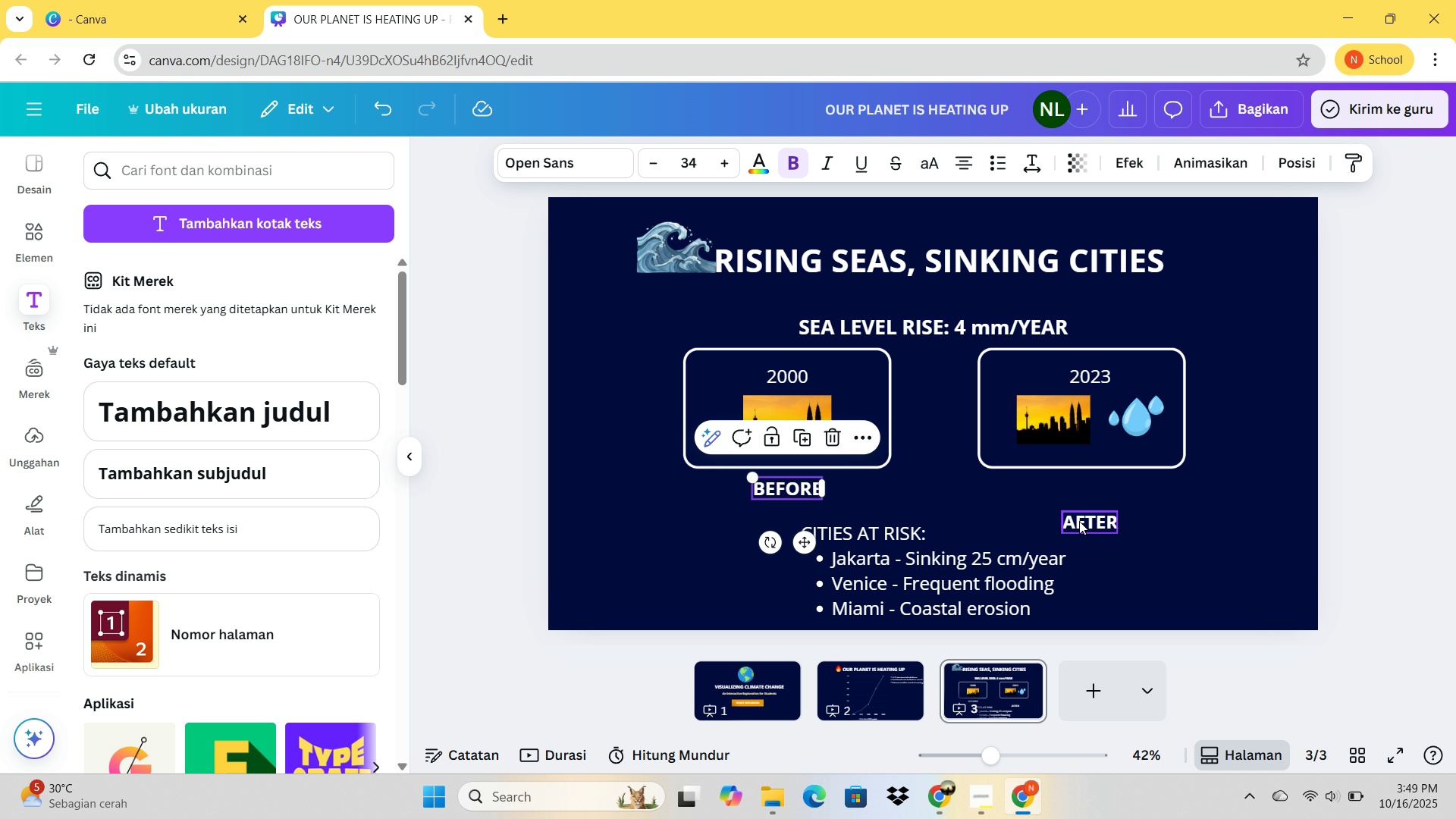 
left_click_drag(start_coordinate=[1080, 521], to_coordinate=[1075, 487])
 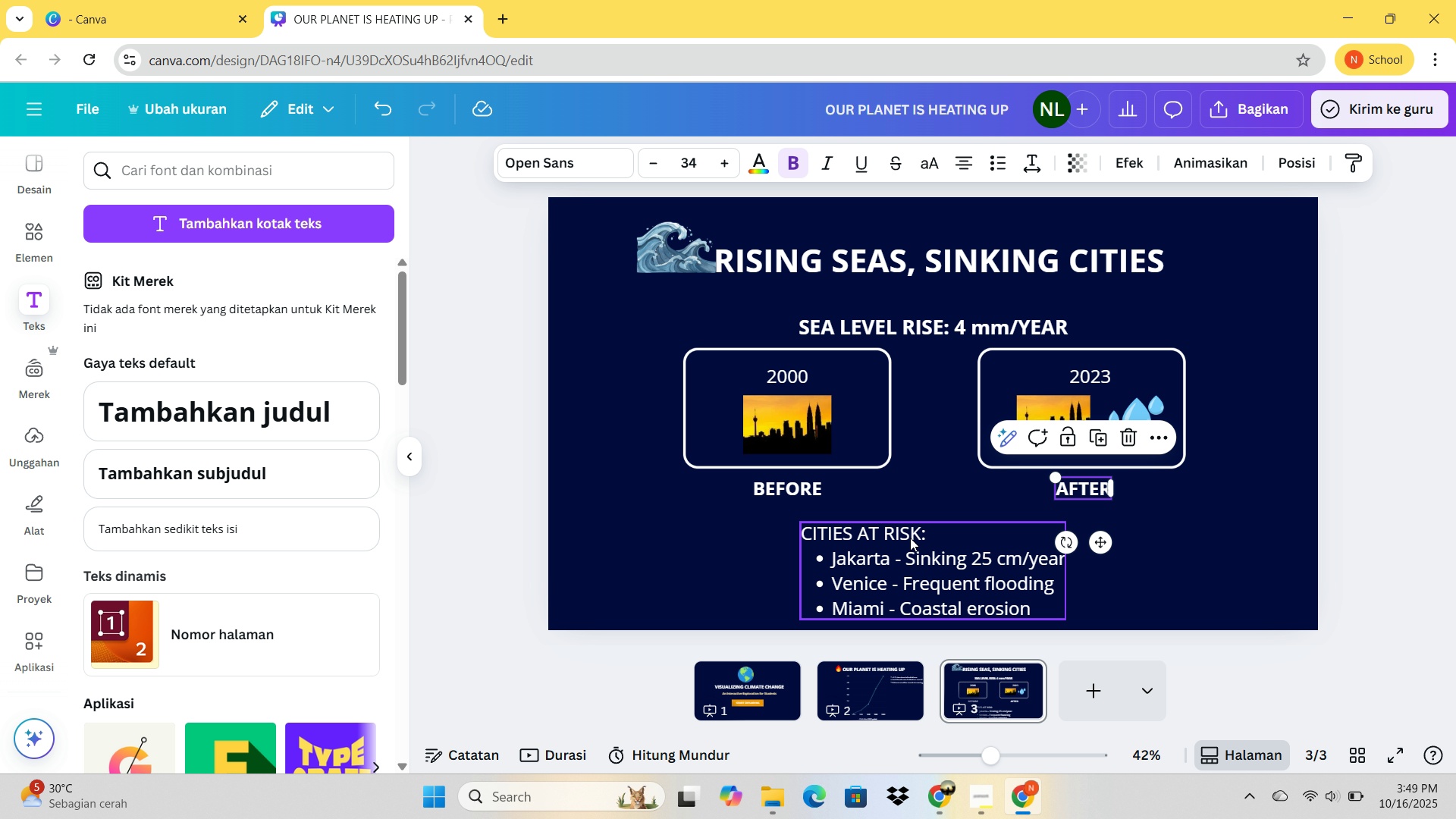 
left_click_drag(start_coordinate=[910, 538], to_coordinate=[910, 530])
 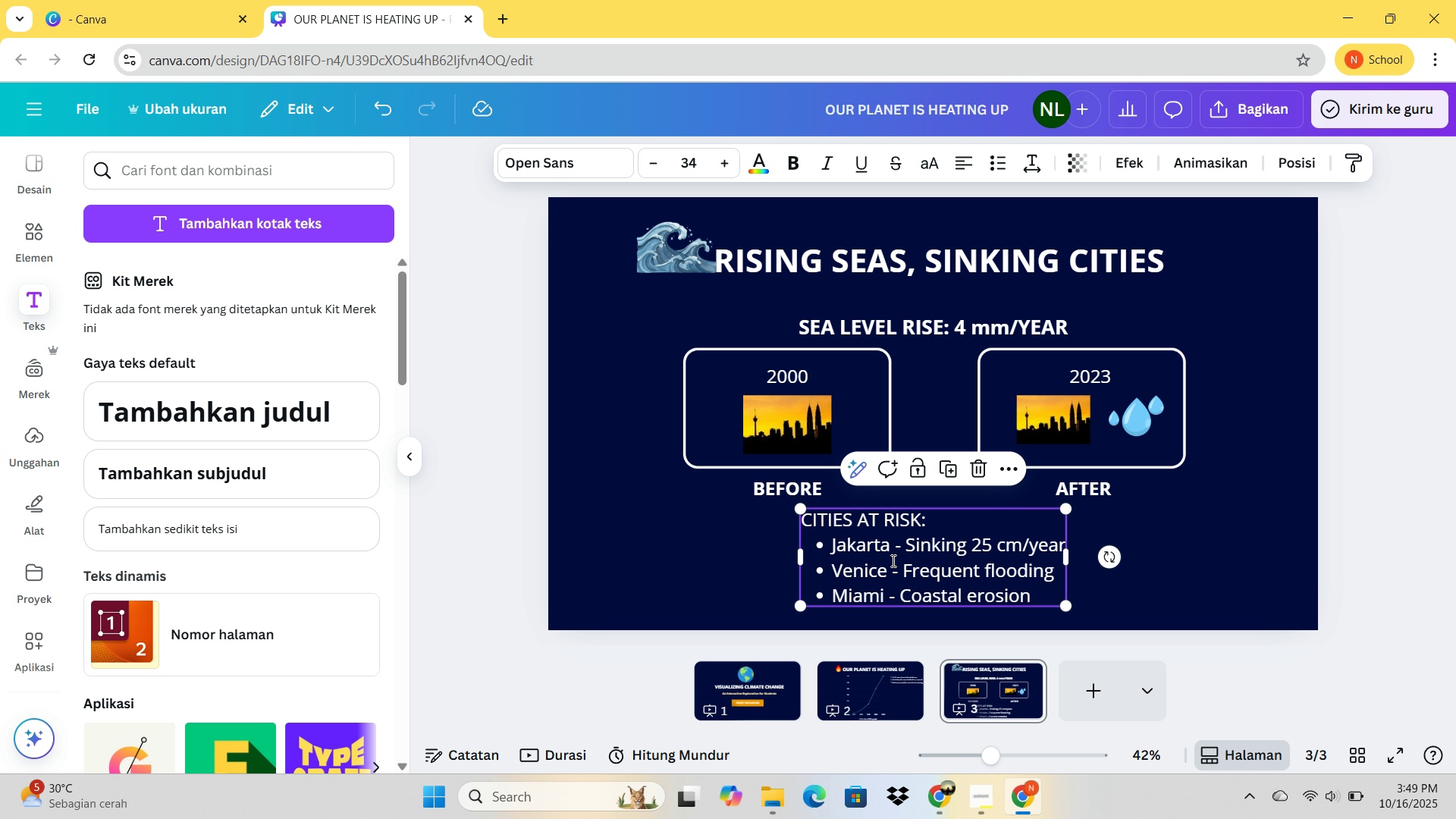 
double_click([892, 560])
 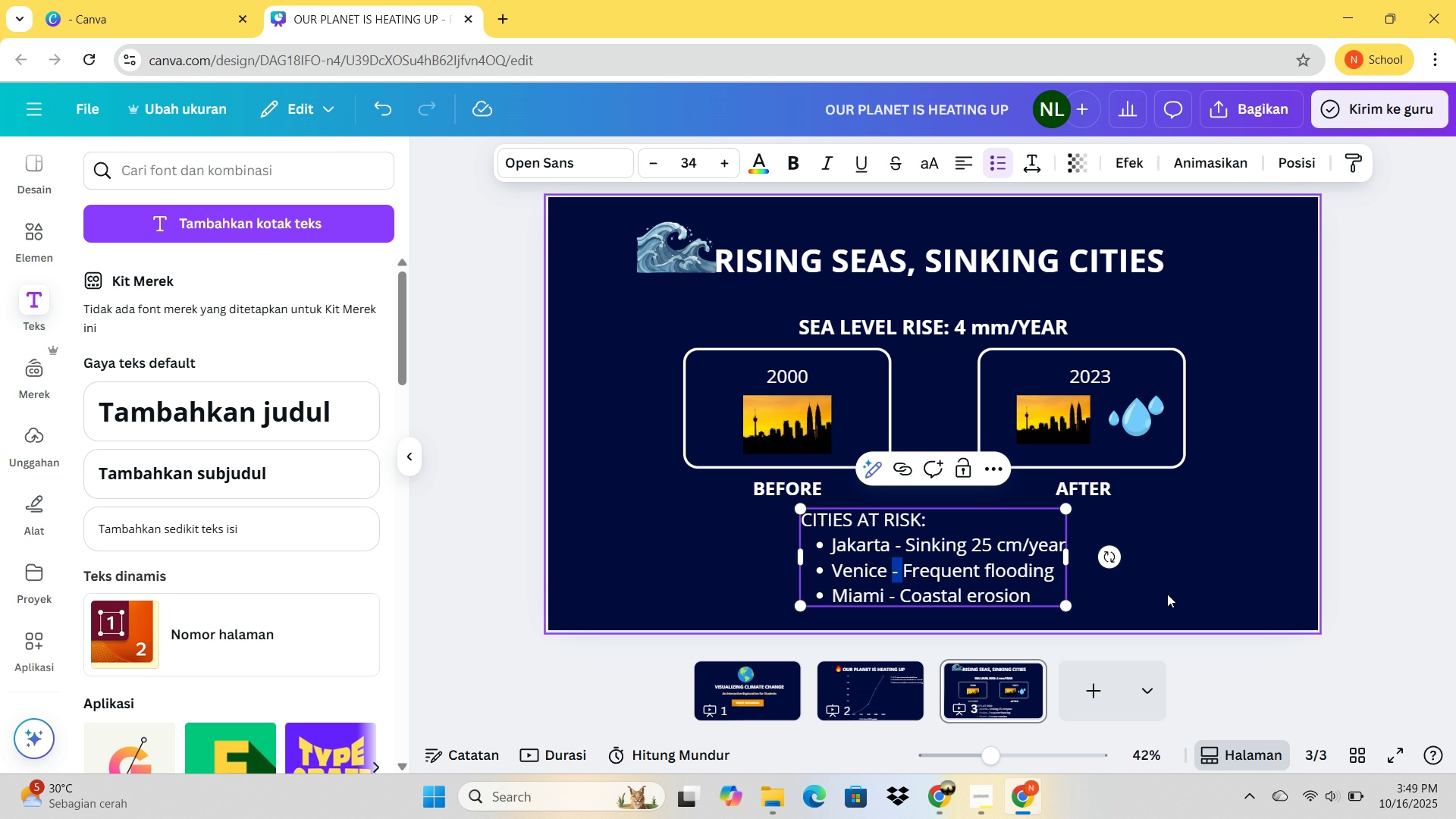 
left_click([1167, 594])
 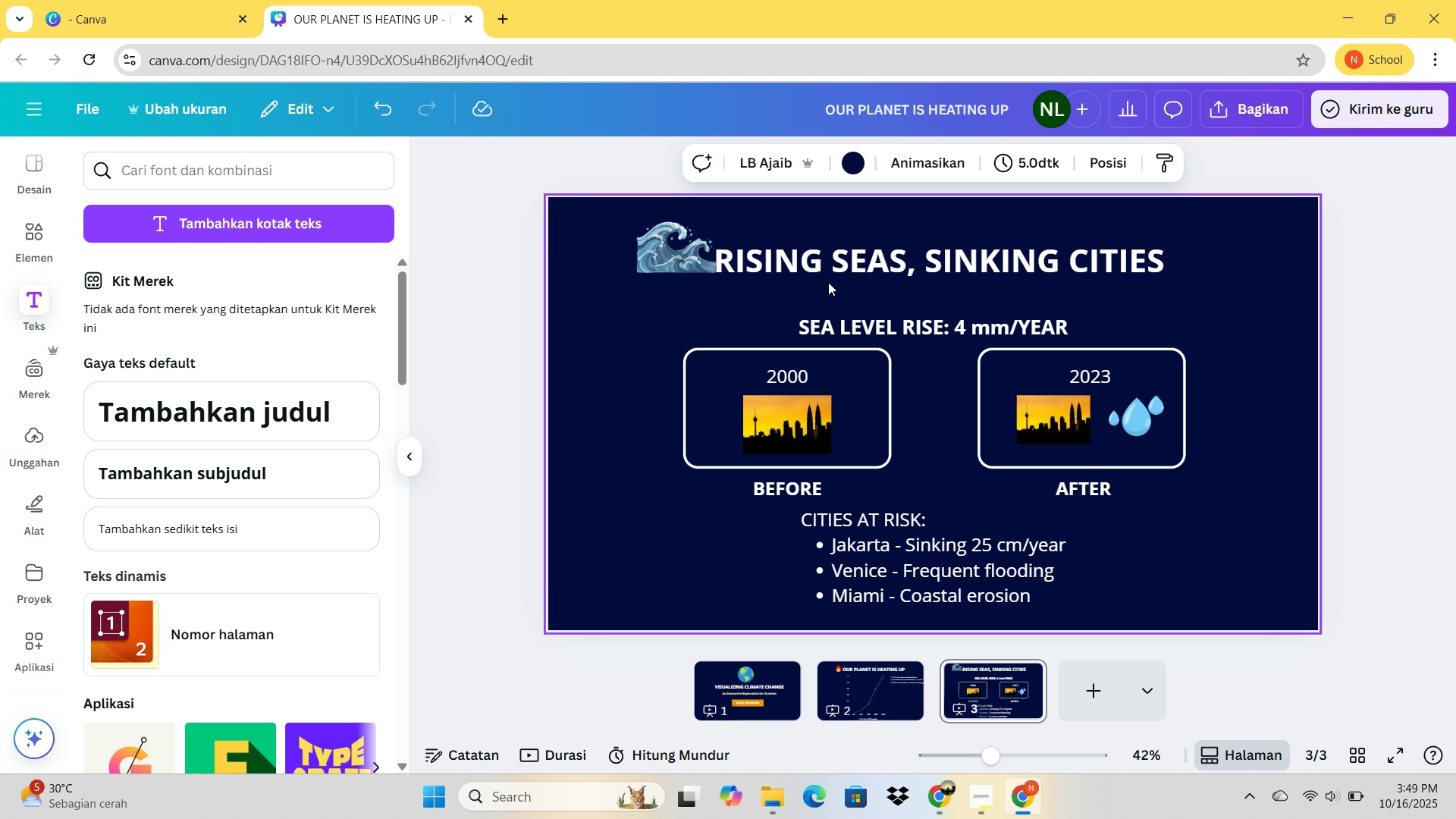 
left_click_drag(start_coordinate=[828, 328], to_coordinate=[829, 313])
 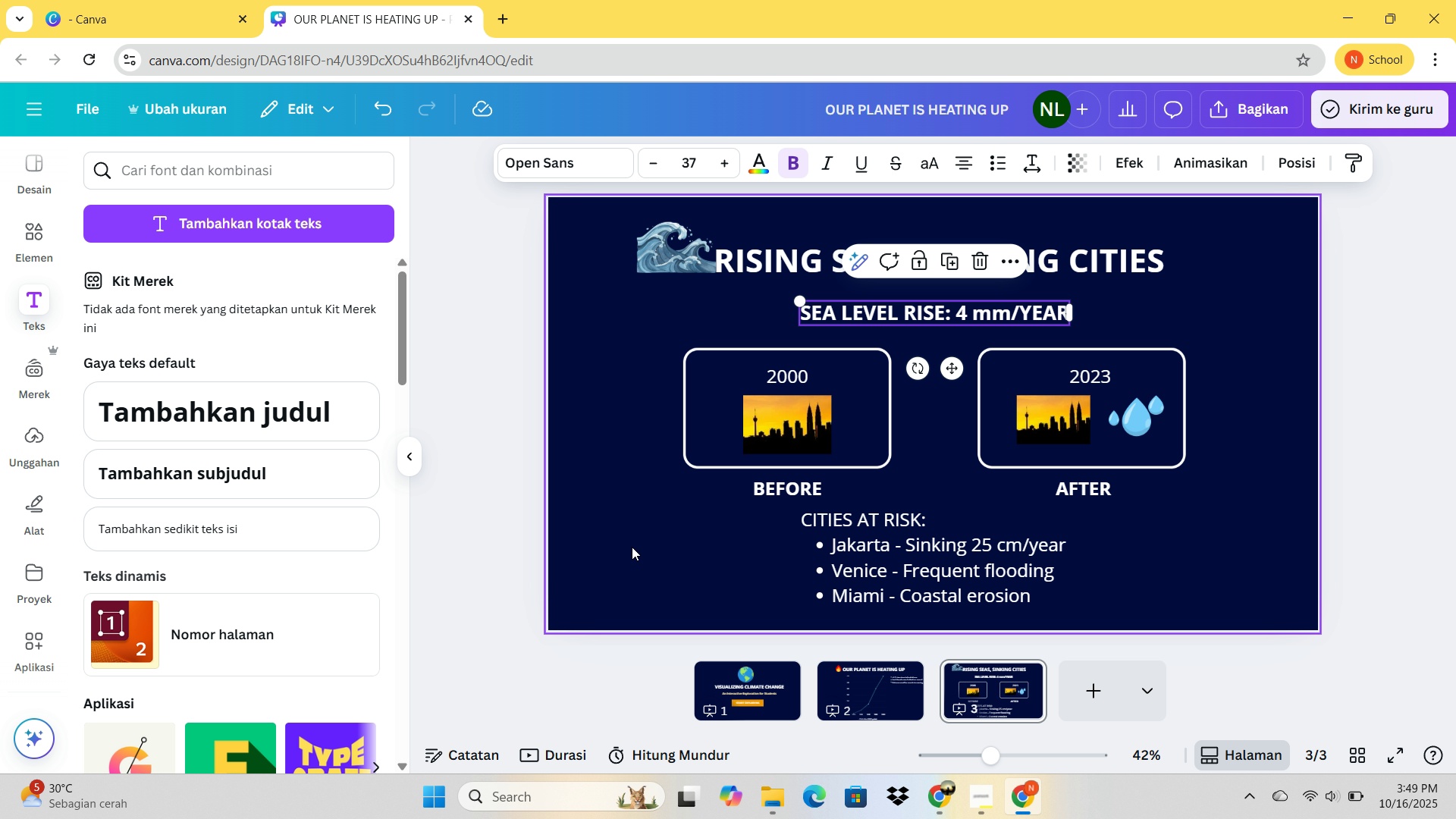 
left_click_drag(start_coordinate=[864, 532], to_coordinate=[864, 538])
 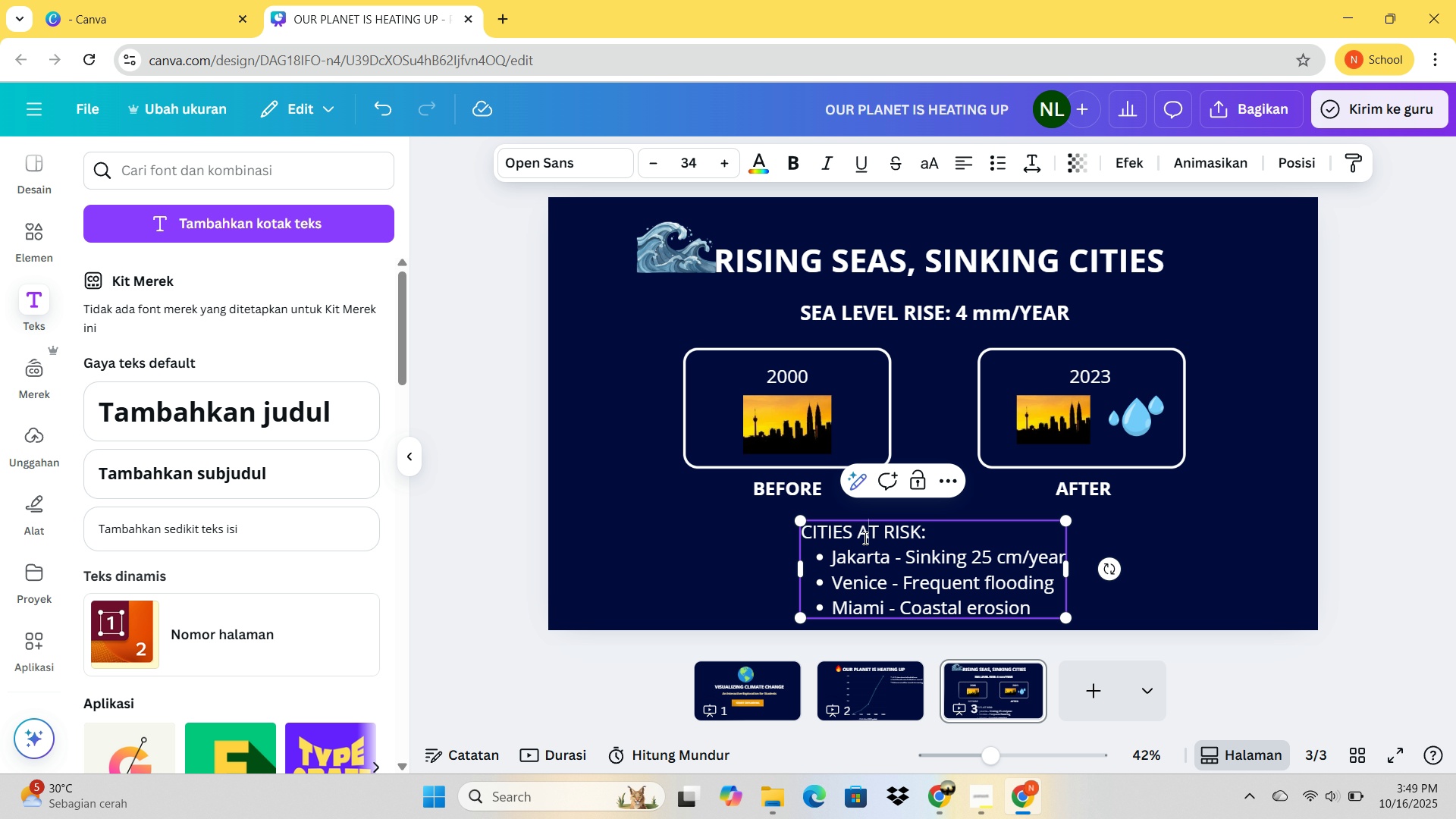 
left_click([864, 538])
 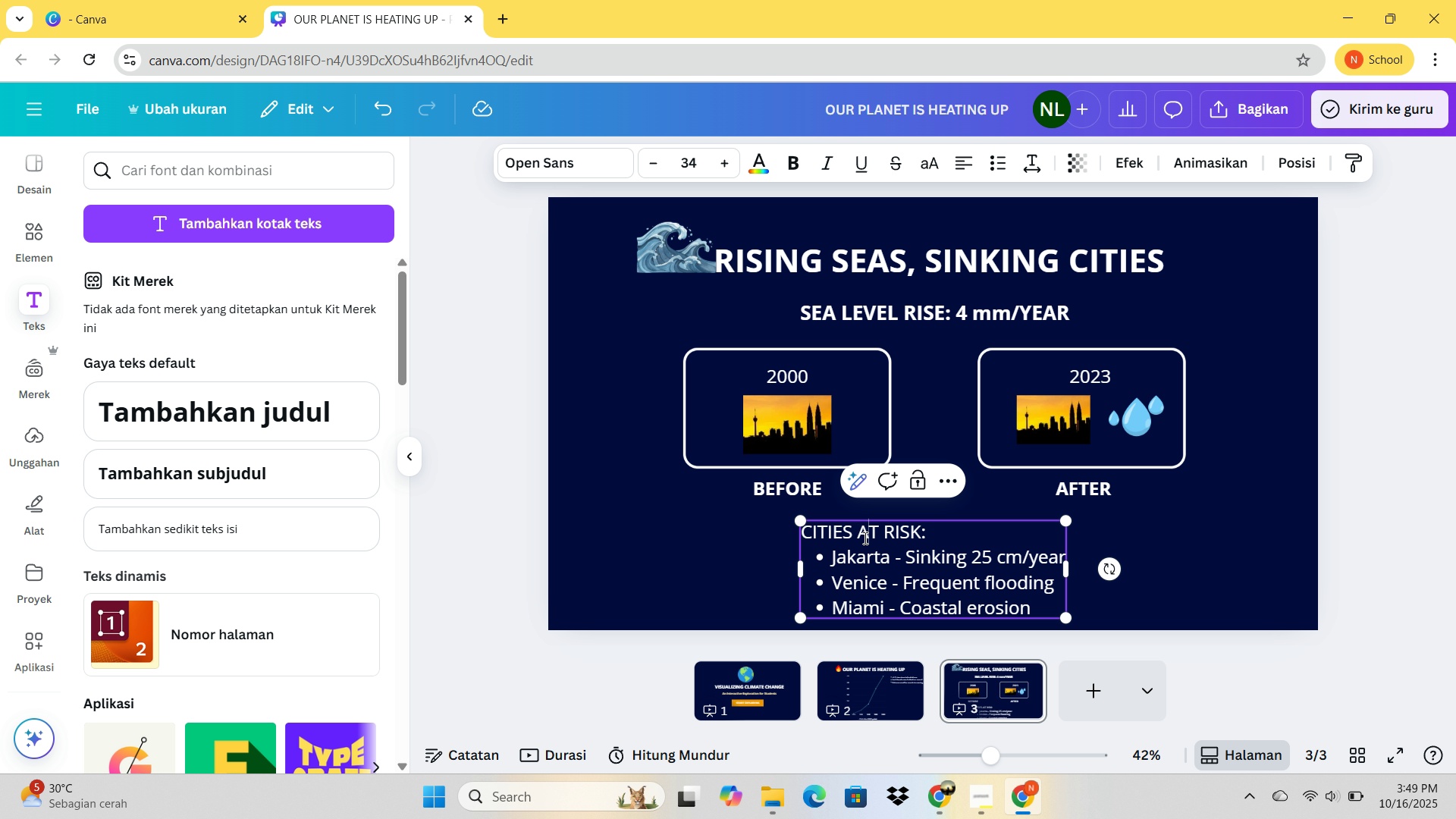 
double_click([864, 538])
 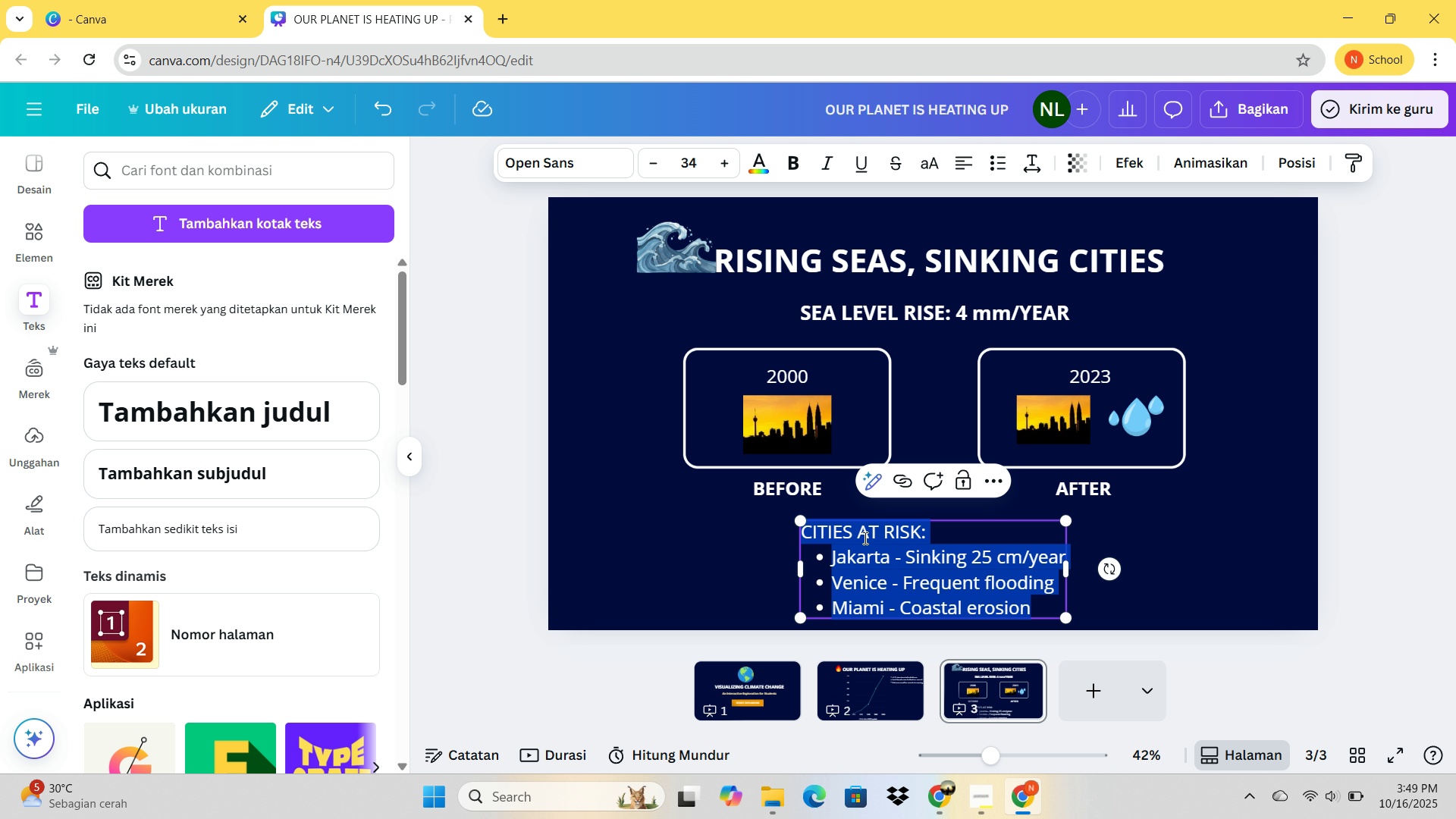 
key(Control+A)
 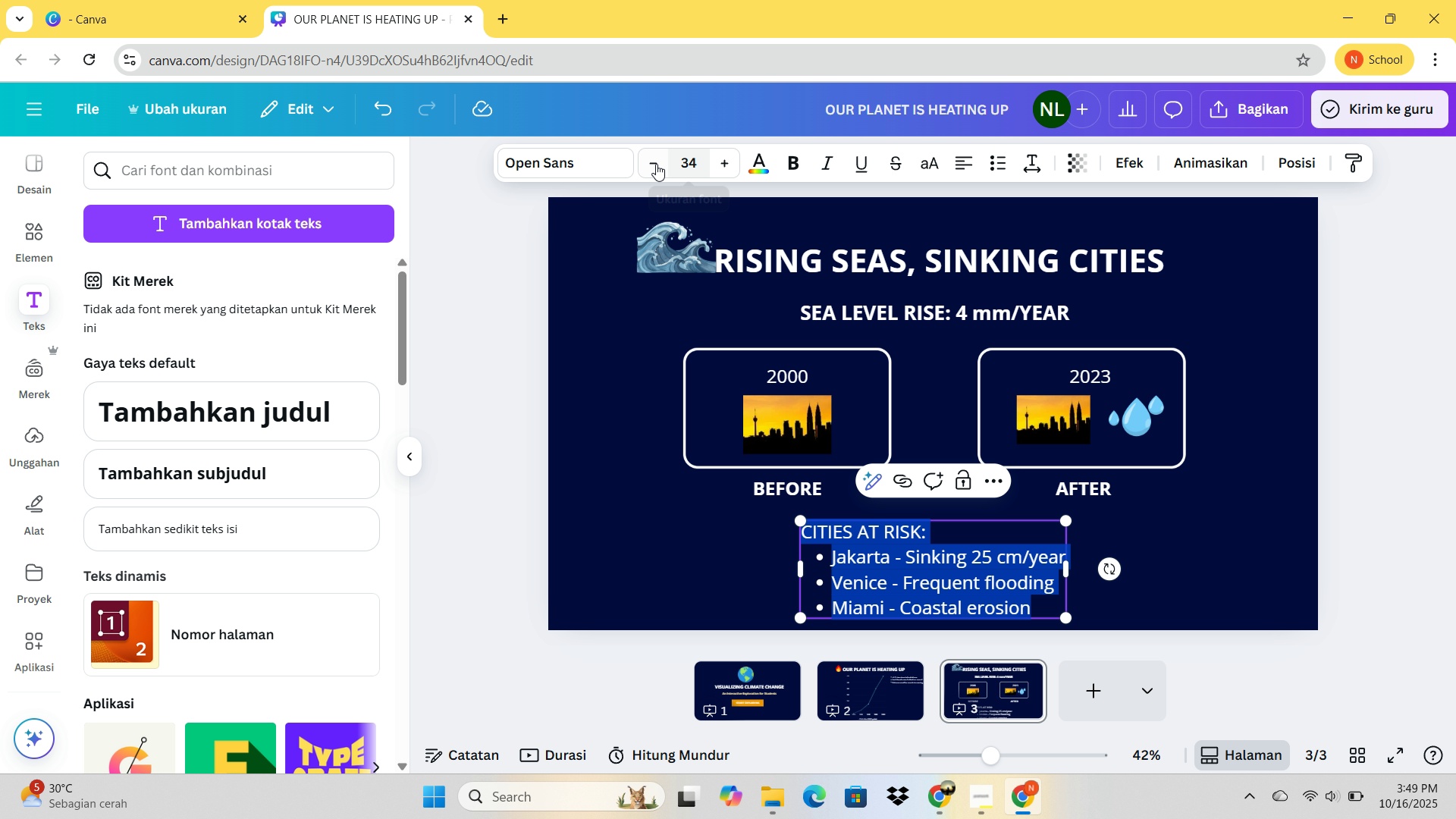 
double_click([652, 162])
 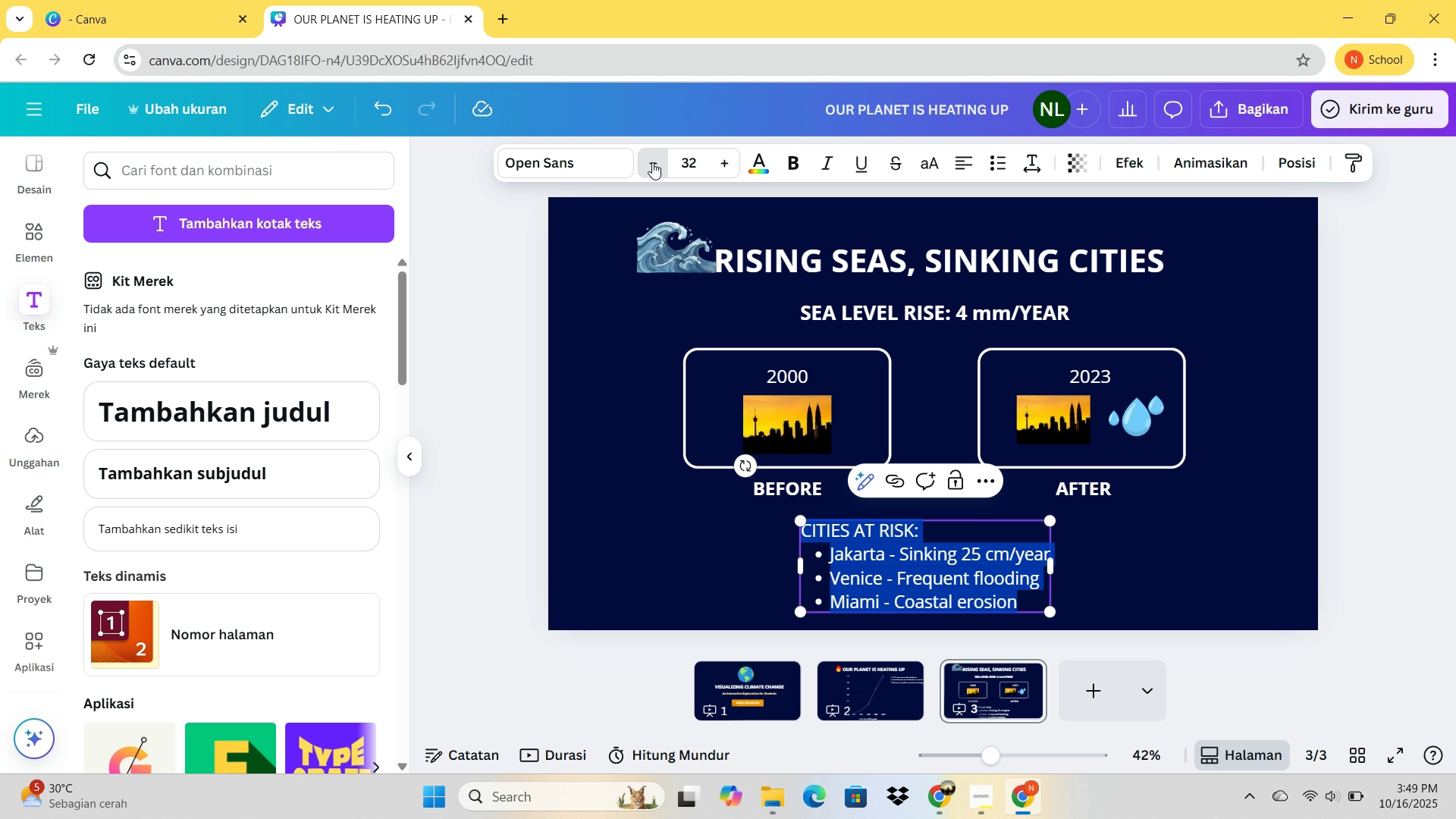 
triple_click([652, 162])
 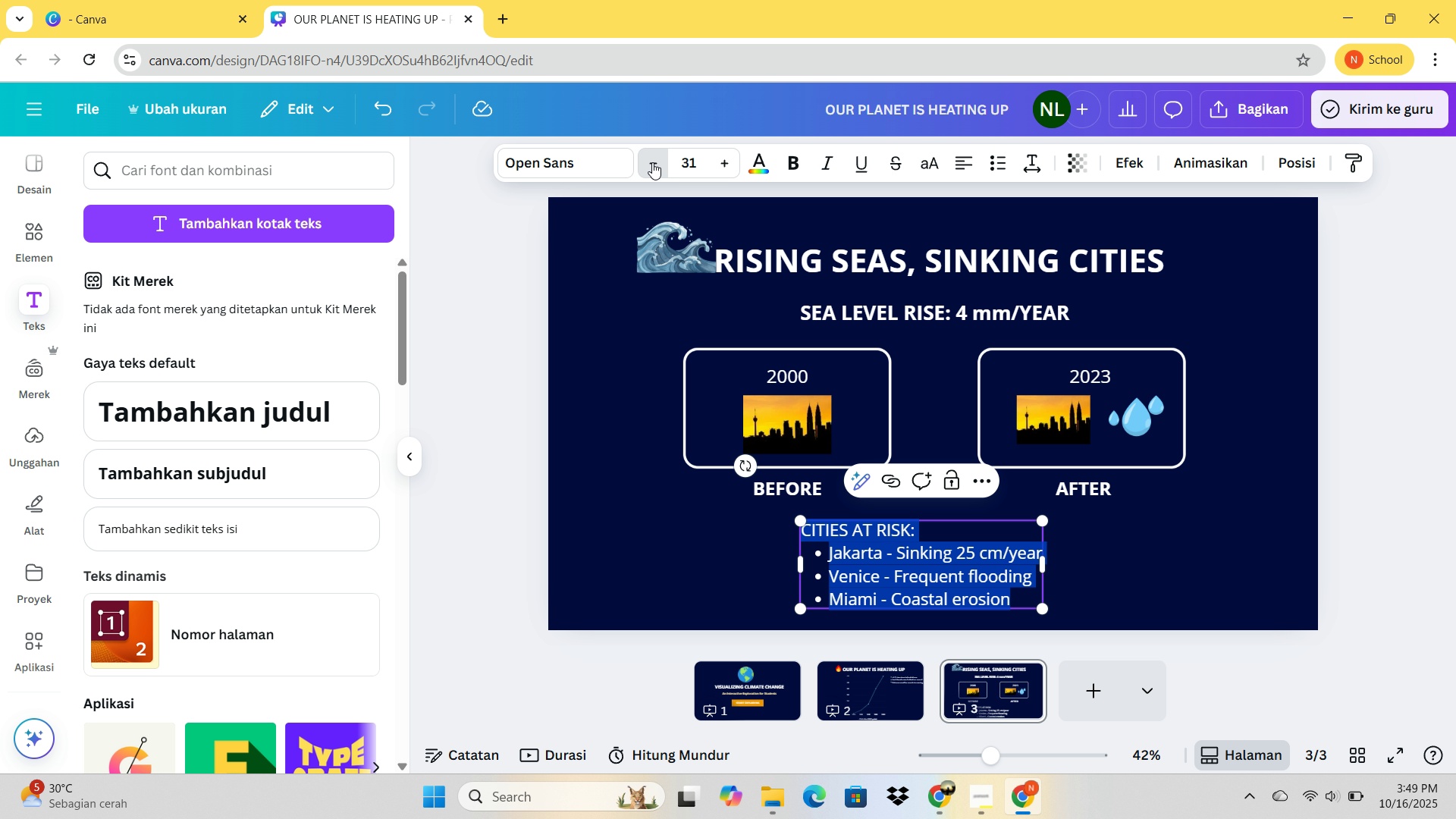 
triple_click([652, 162])
 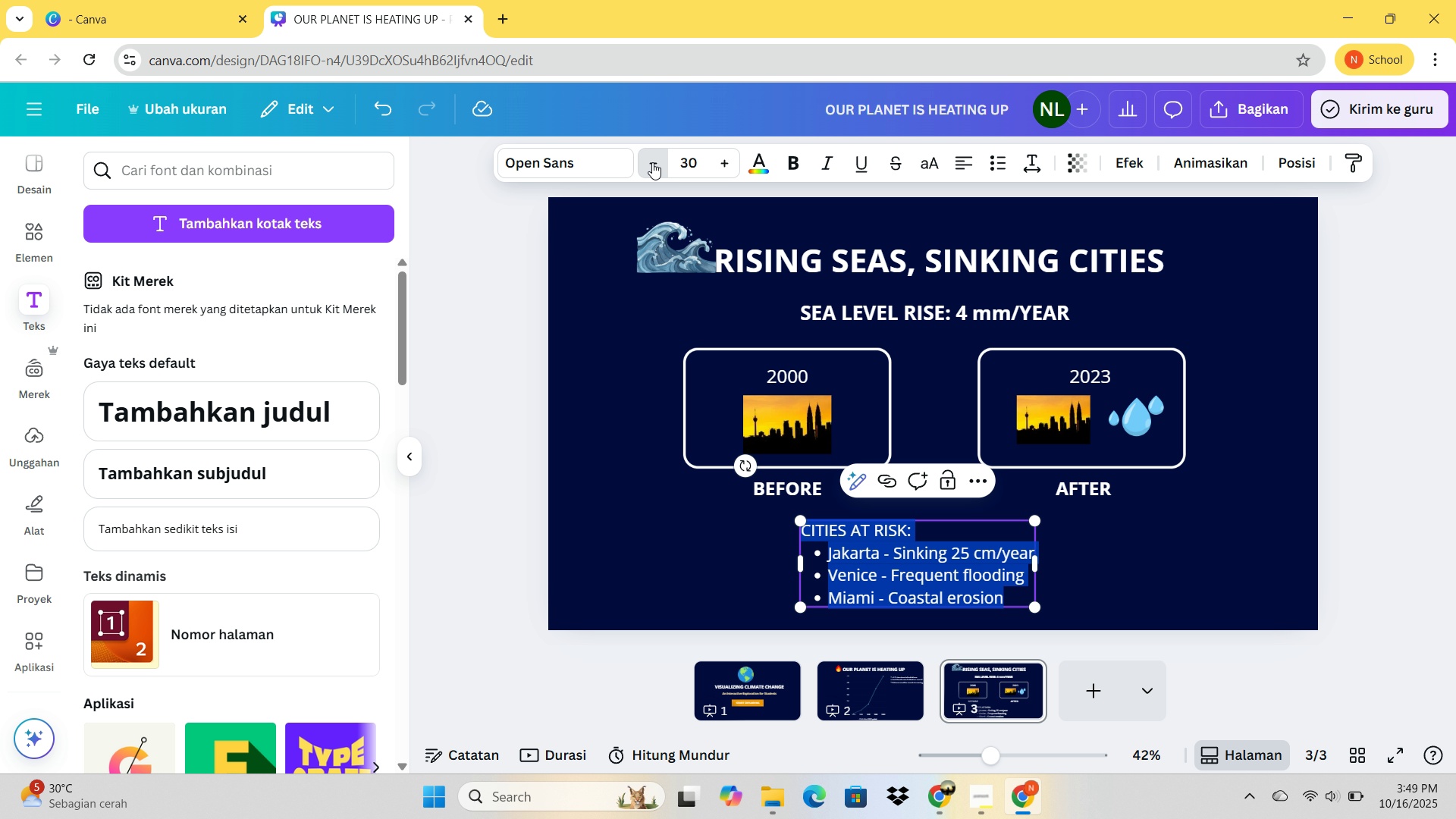 
triple_click([652, 162])
 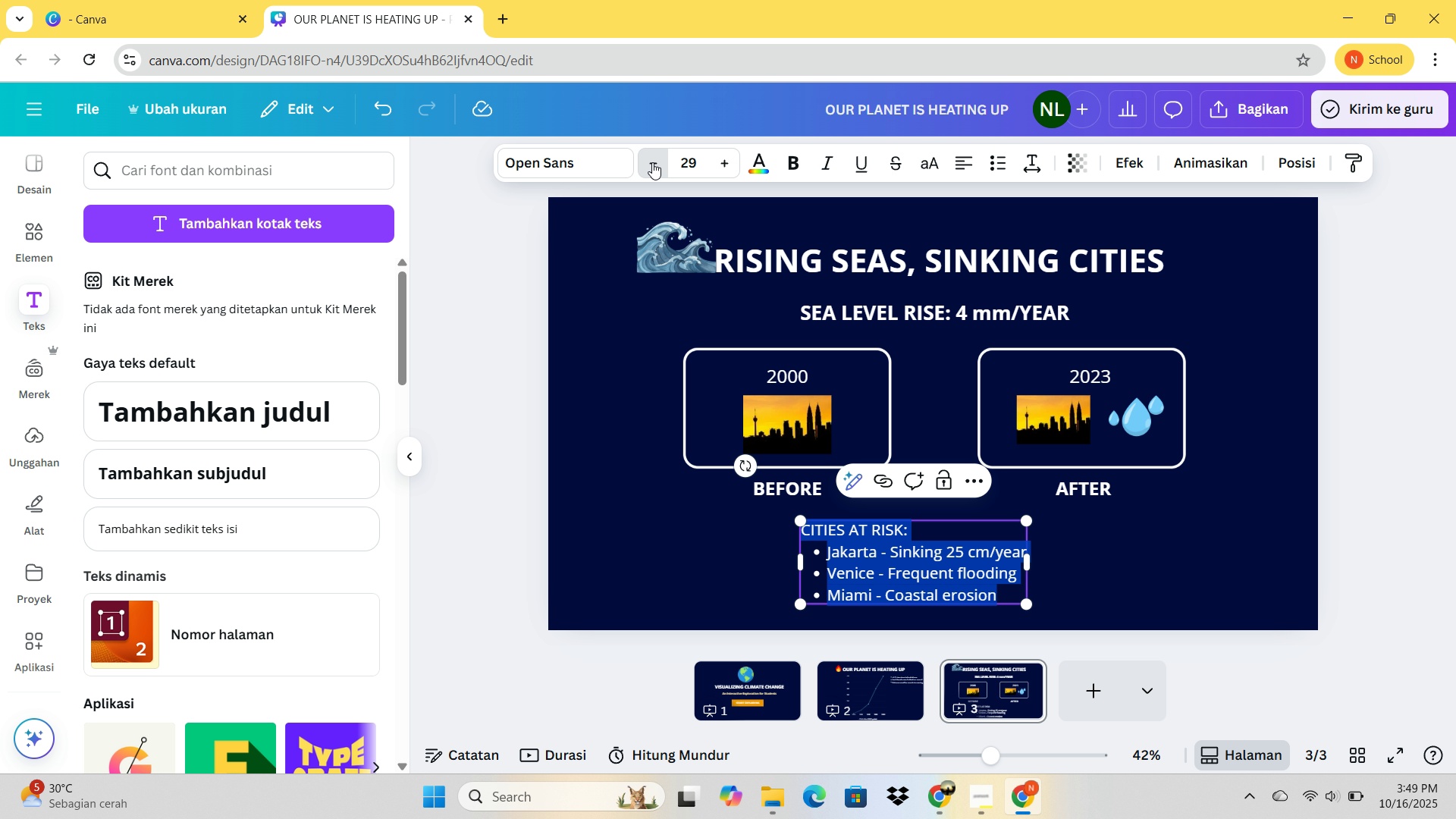 
triple_click([652, 162])
 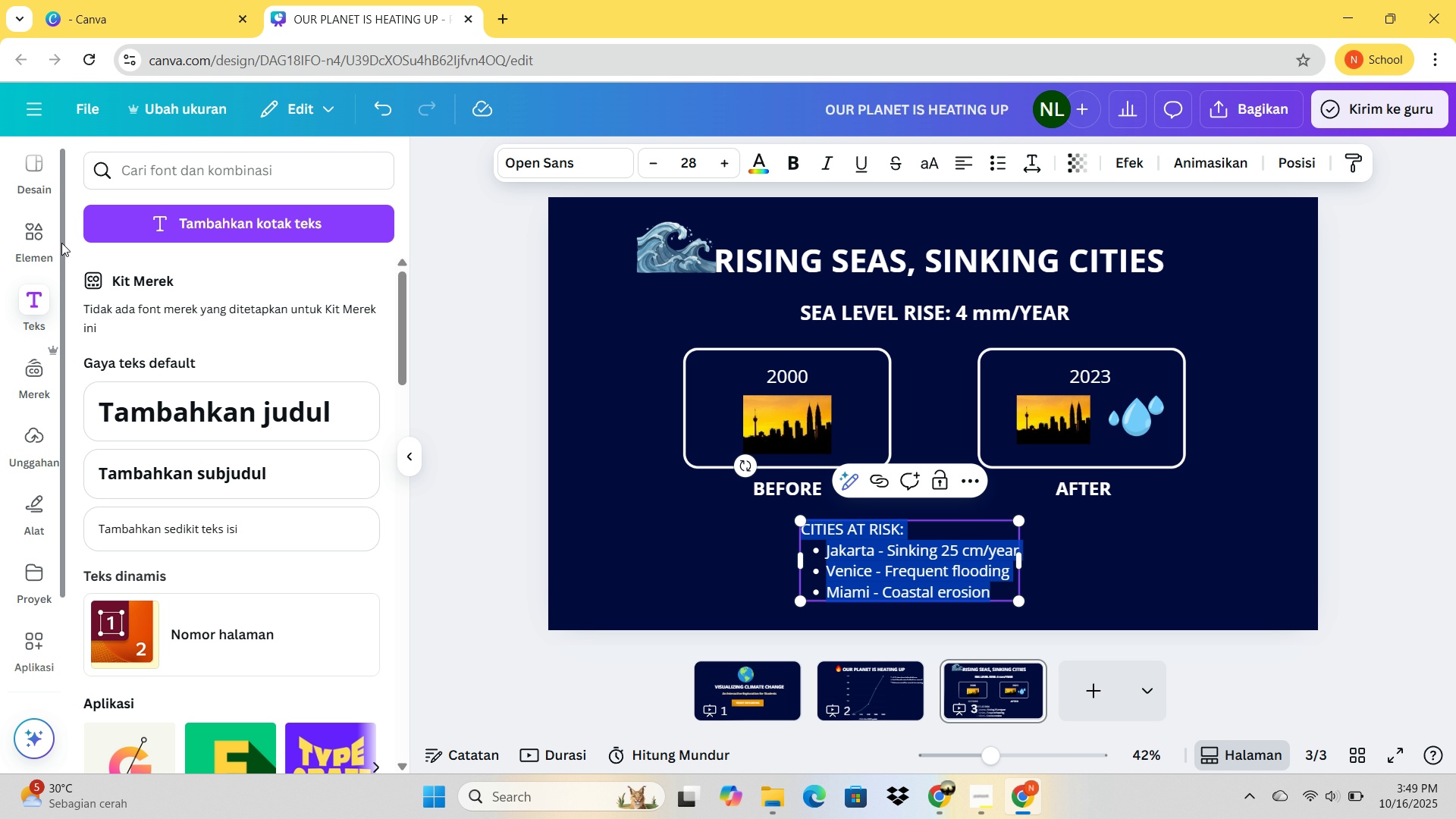 
wait(6.59)
 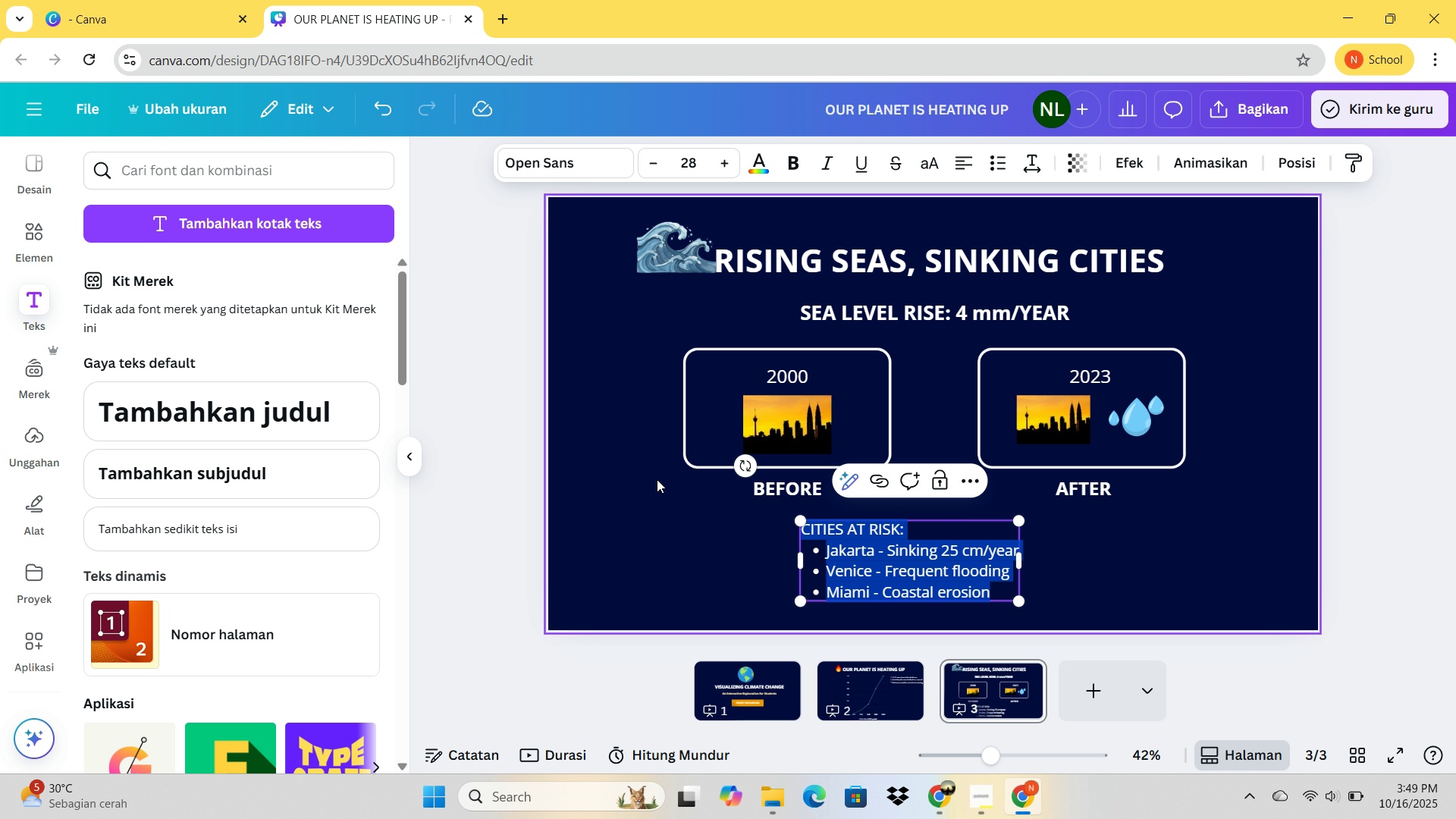 
left_click([37, 241])
 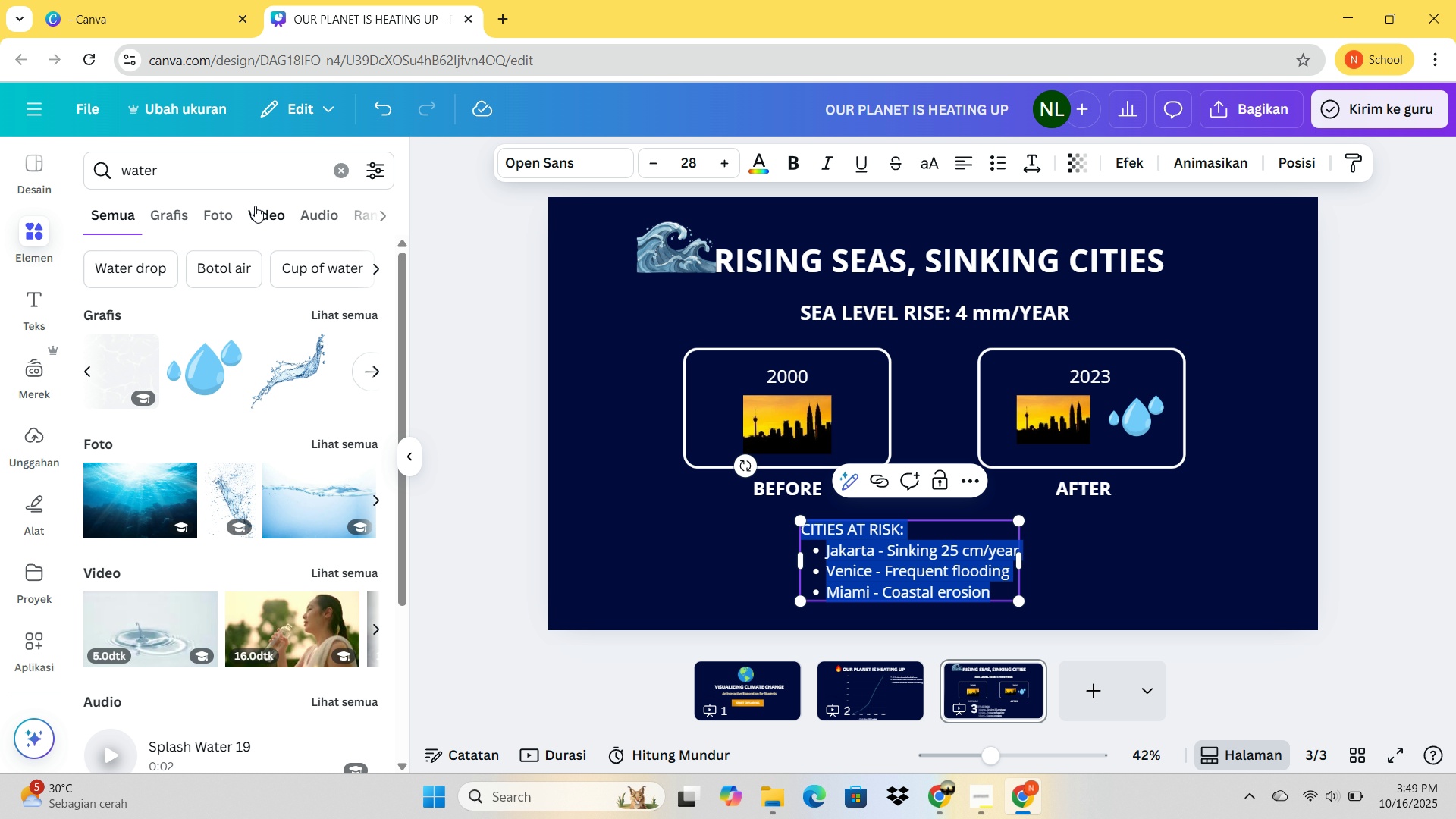 
left_click_drag(start_coordinate=[238, 174], to_coordinate=[99, 180])
 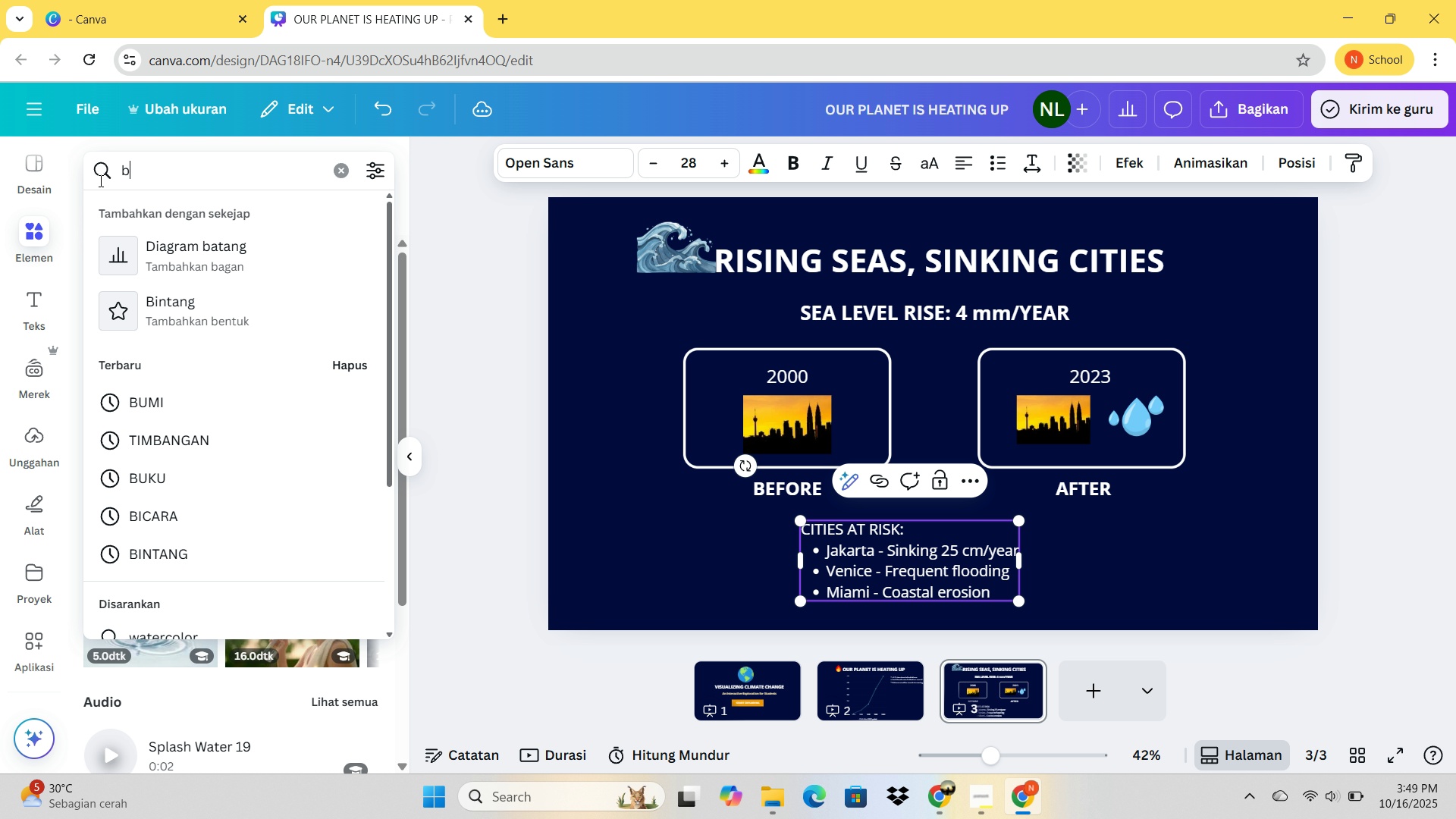 
type(bendera tengkoral)
key(Backspace)
type(k)
 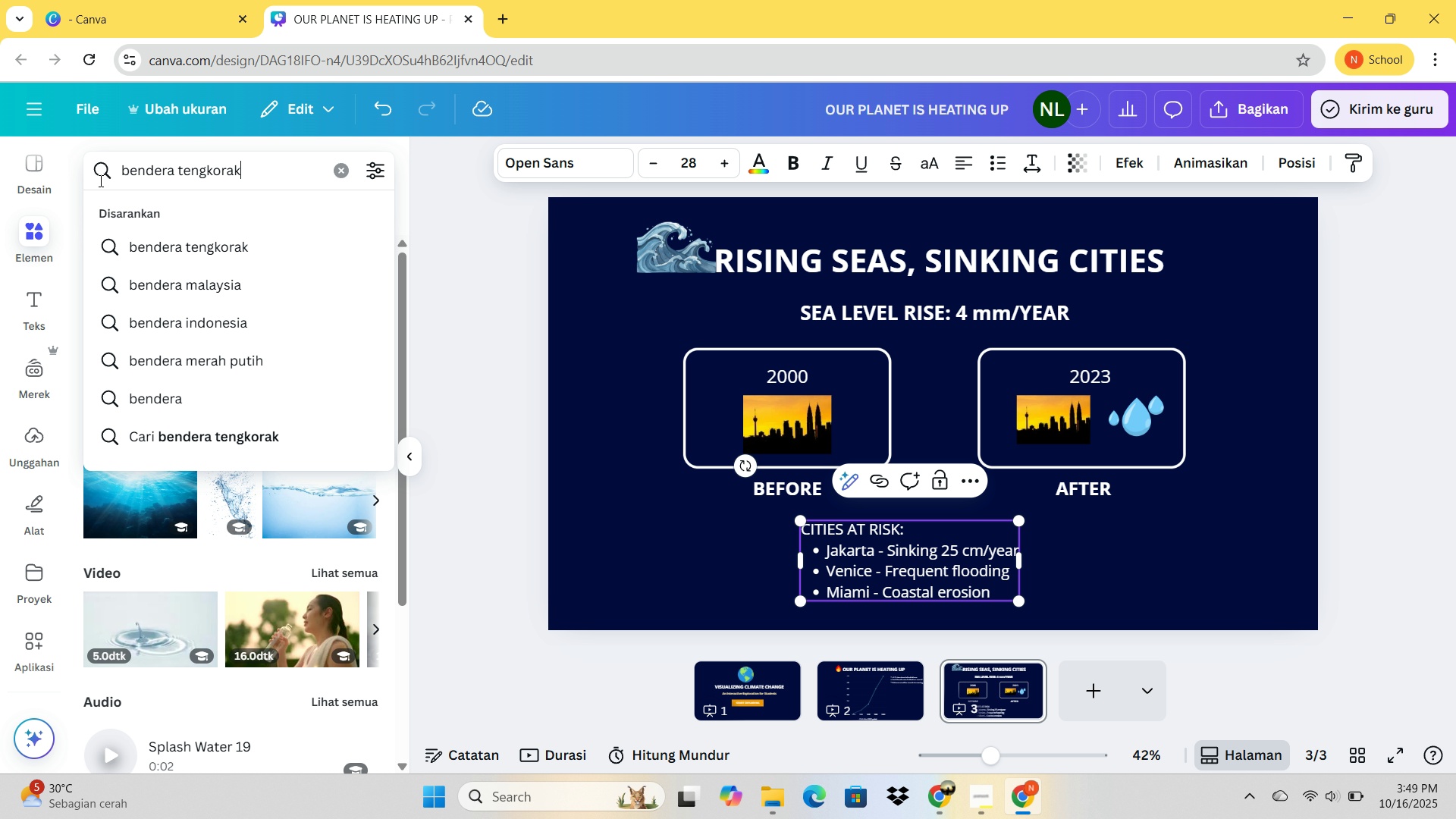 
key(Enter)
 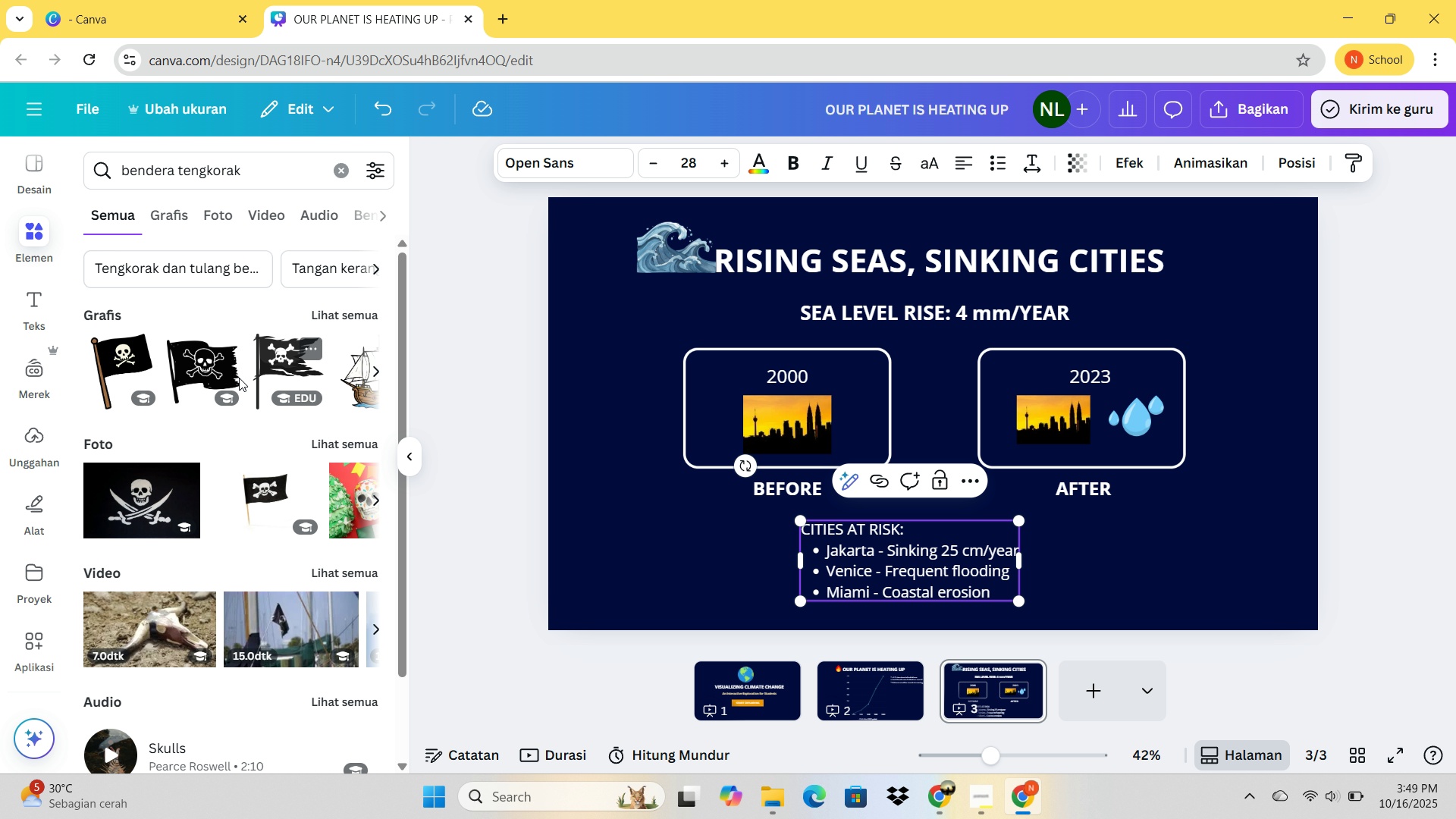 
mouse_move([180, 493])
 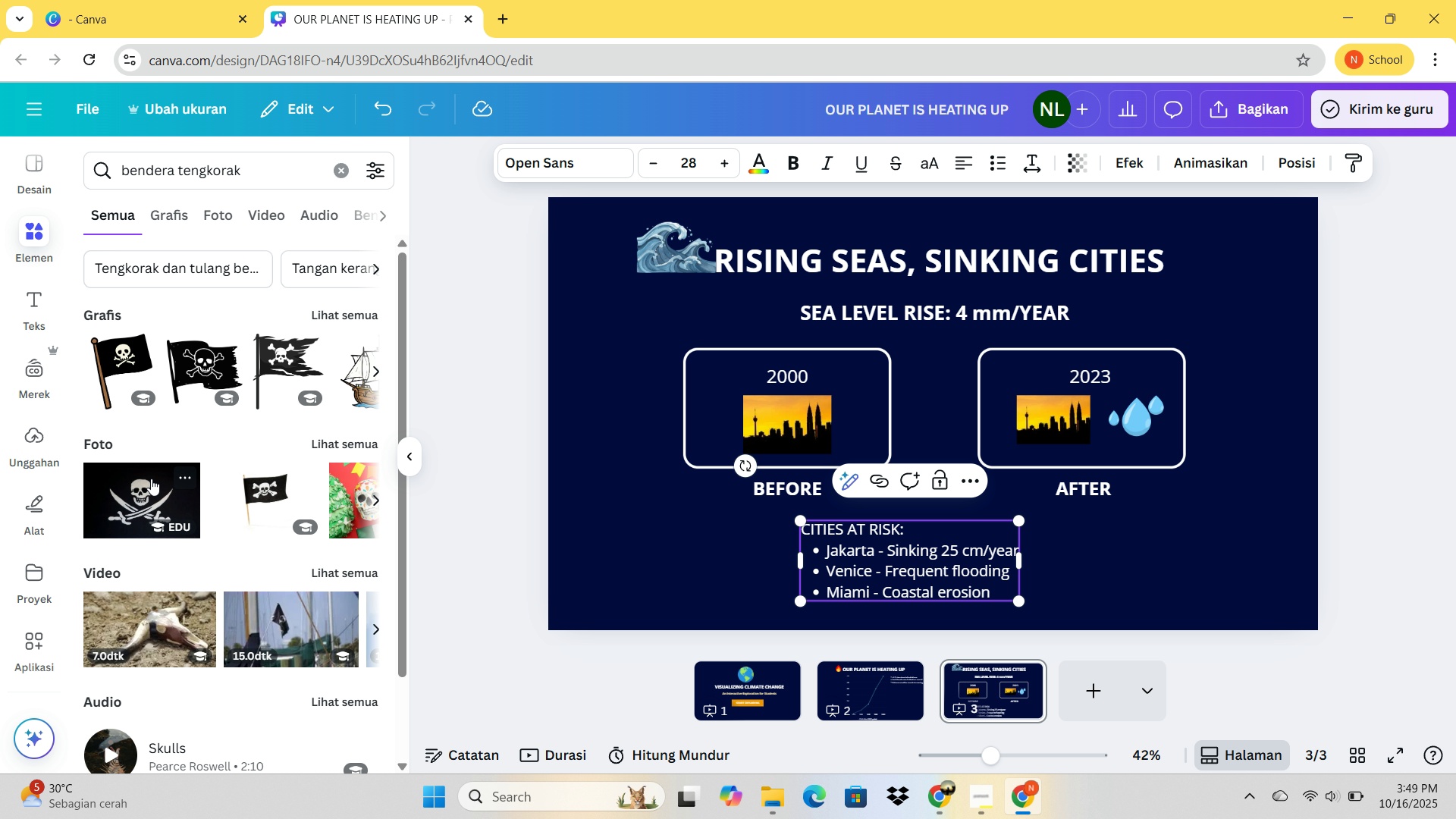 
left_click([151, 479])
 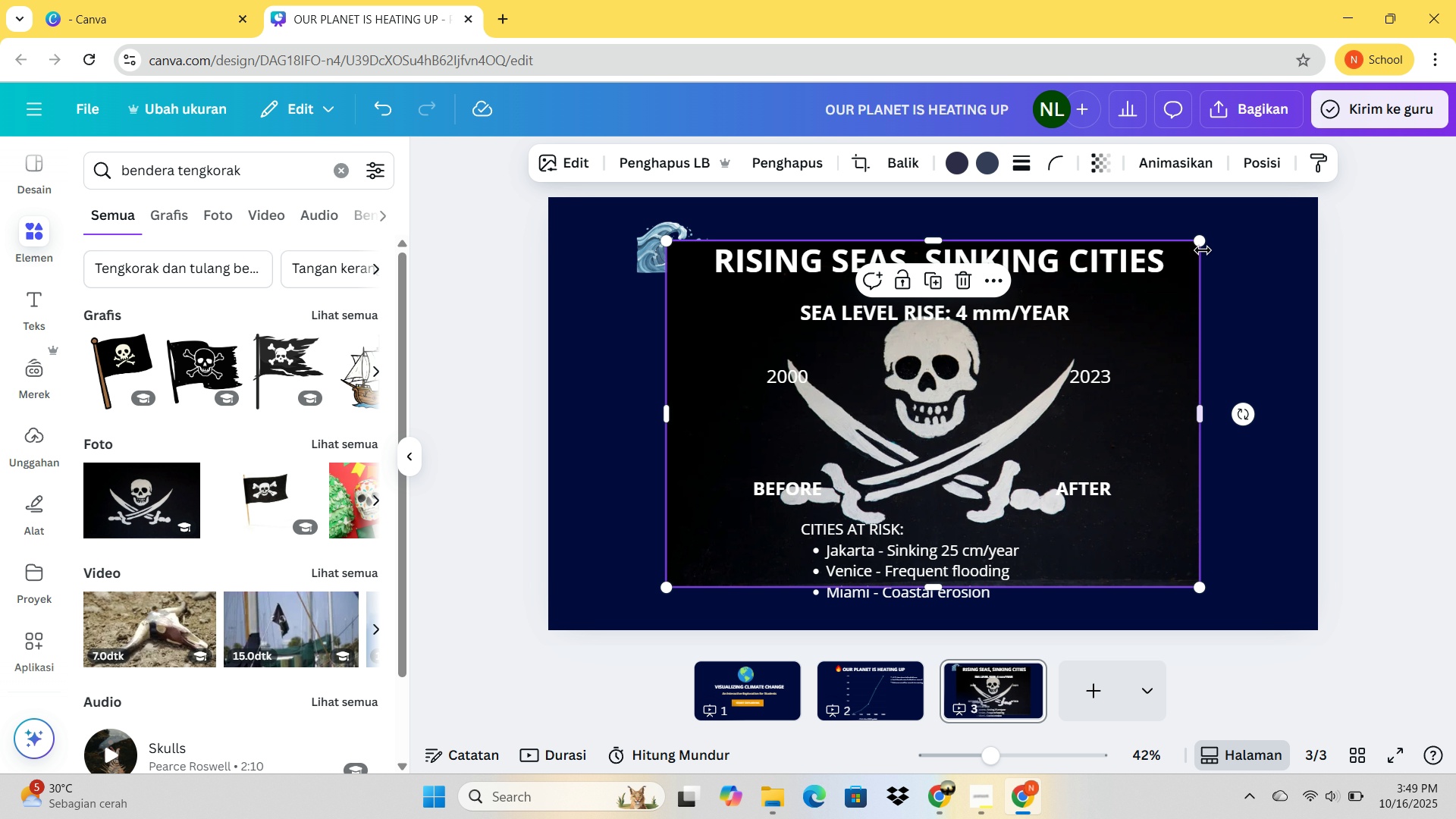 
left_click_drag(start_coordinate=[1203, 239], to_coordinate=[706, 534])
 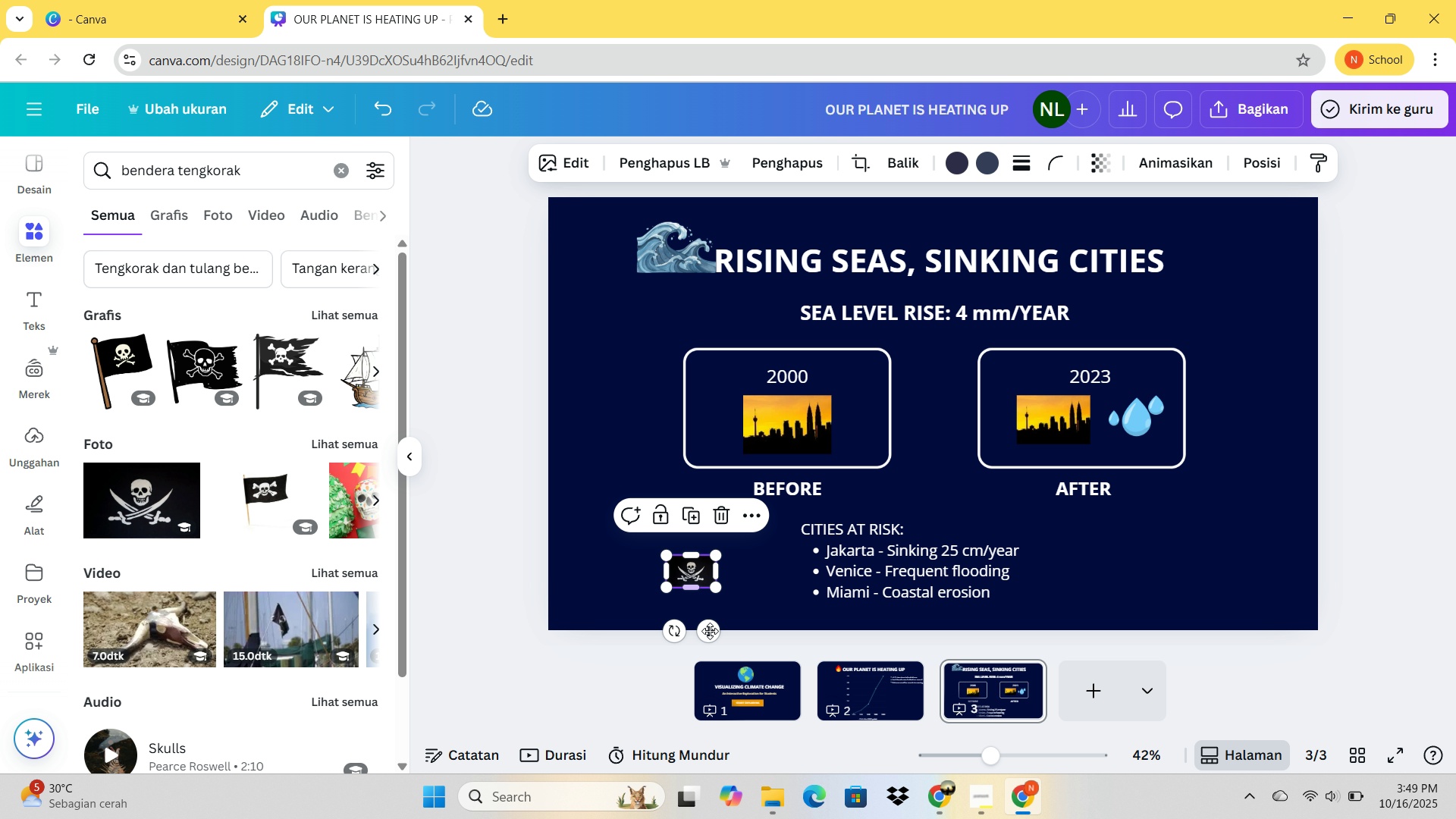 
left_click_drag(start_coordinate=[710, 633], to_coordinate=[787, 589])
 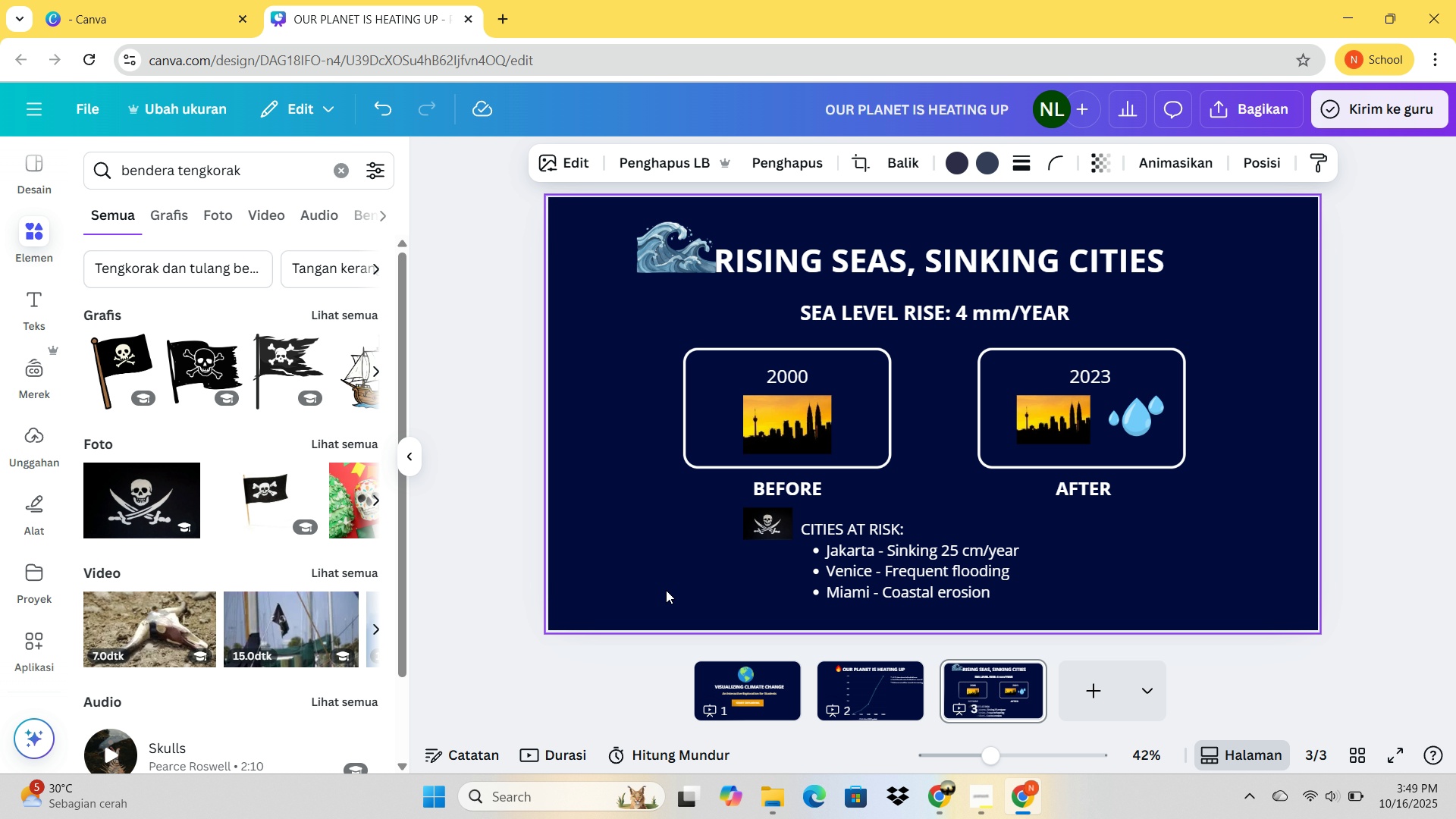 
key(ArrowDown)
 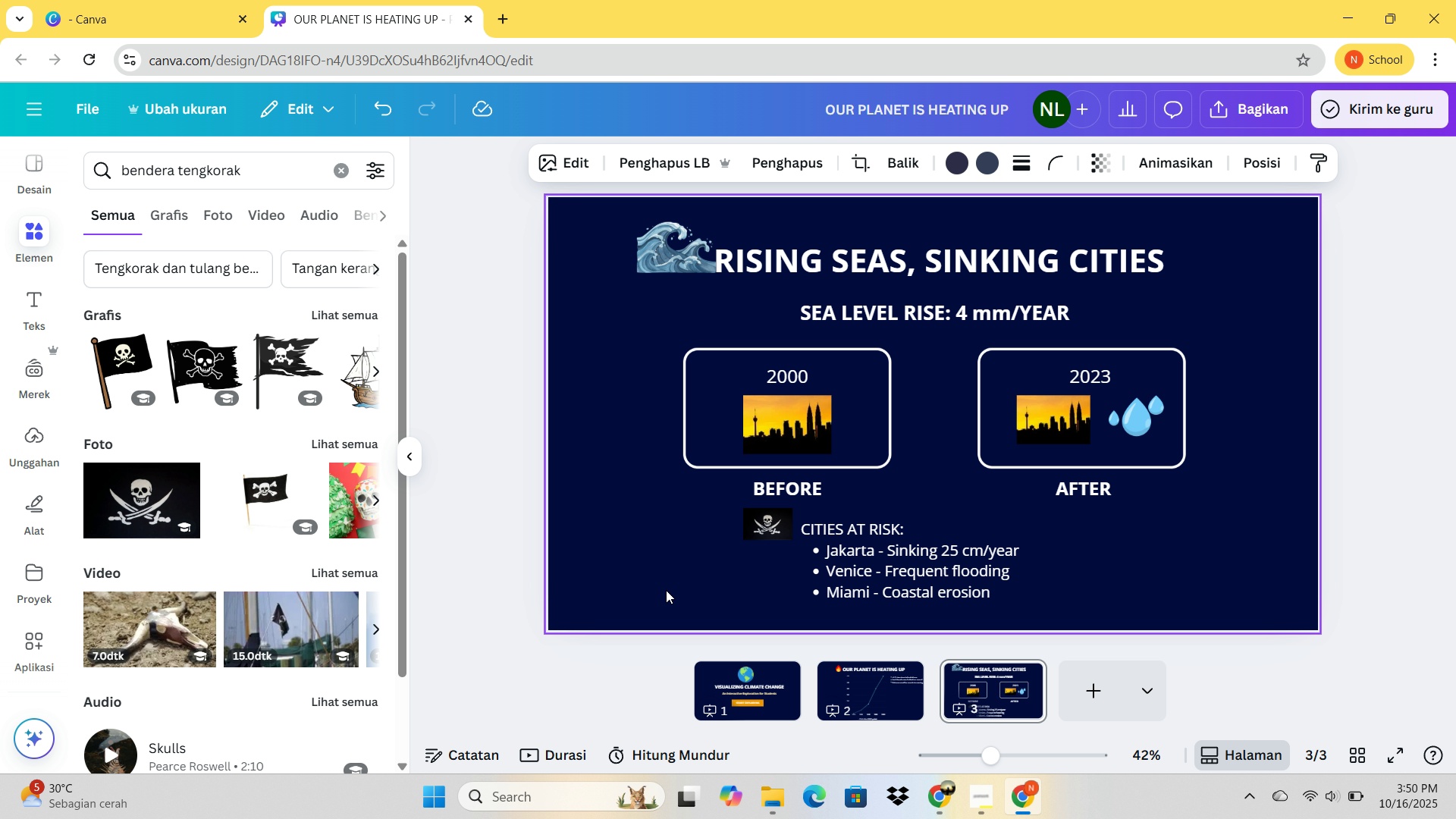 
key(ArrowDown)
 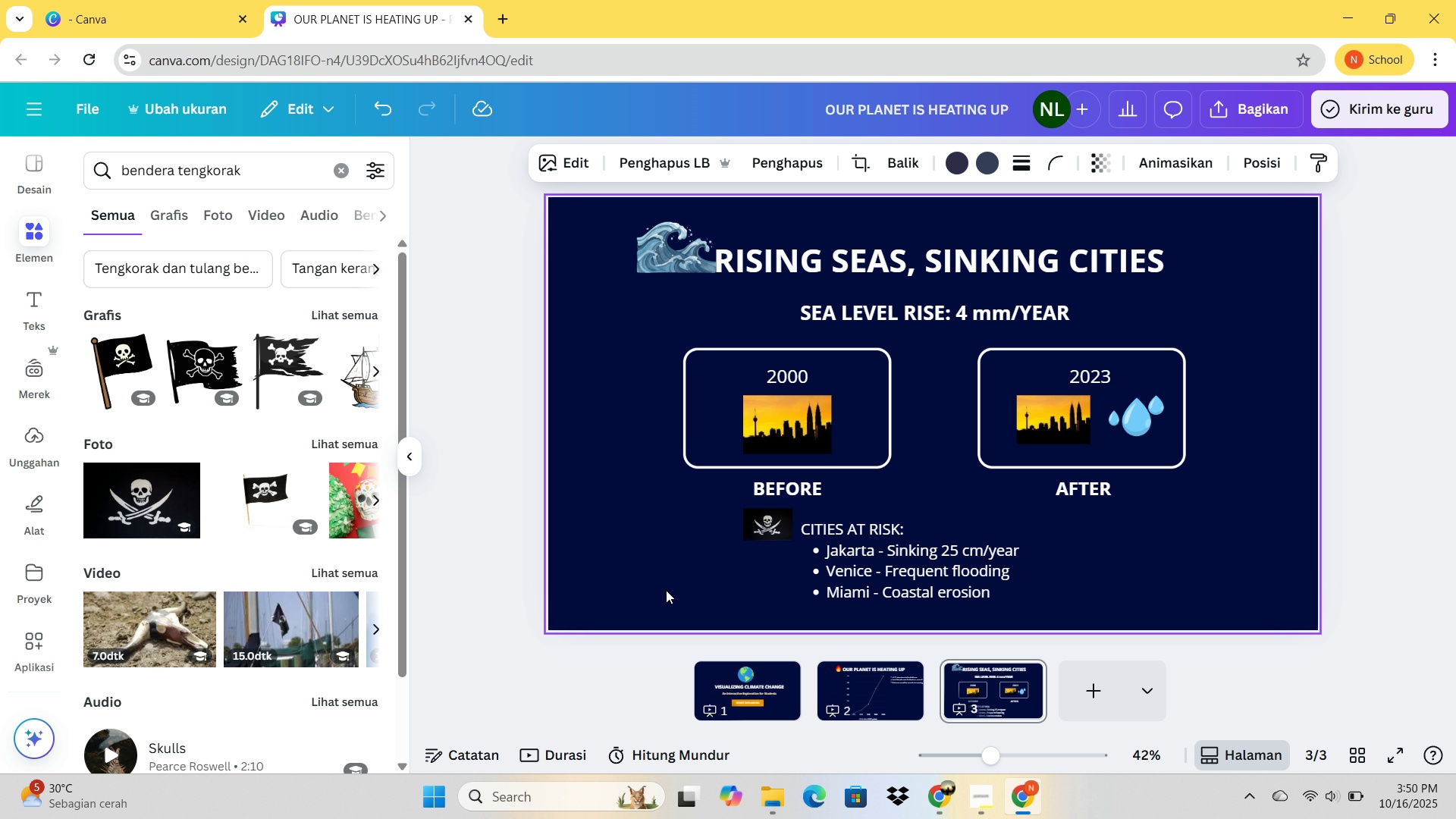 
key(ArrowDown)
 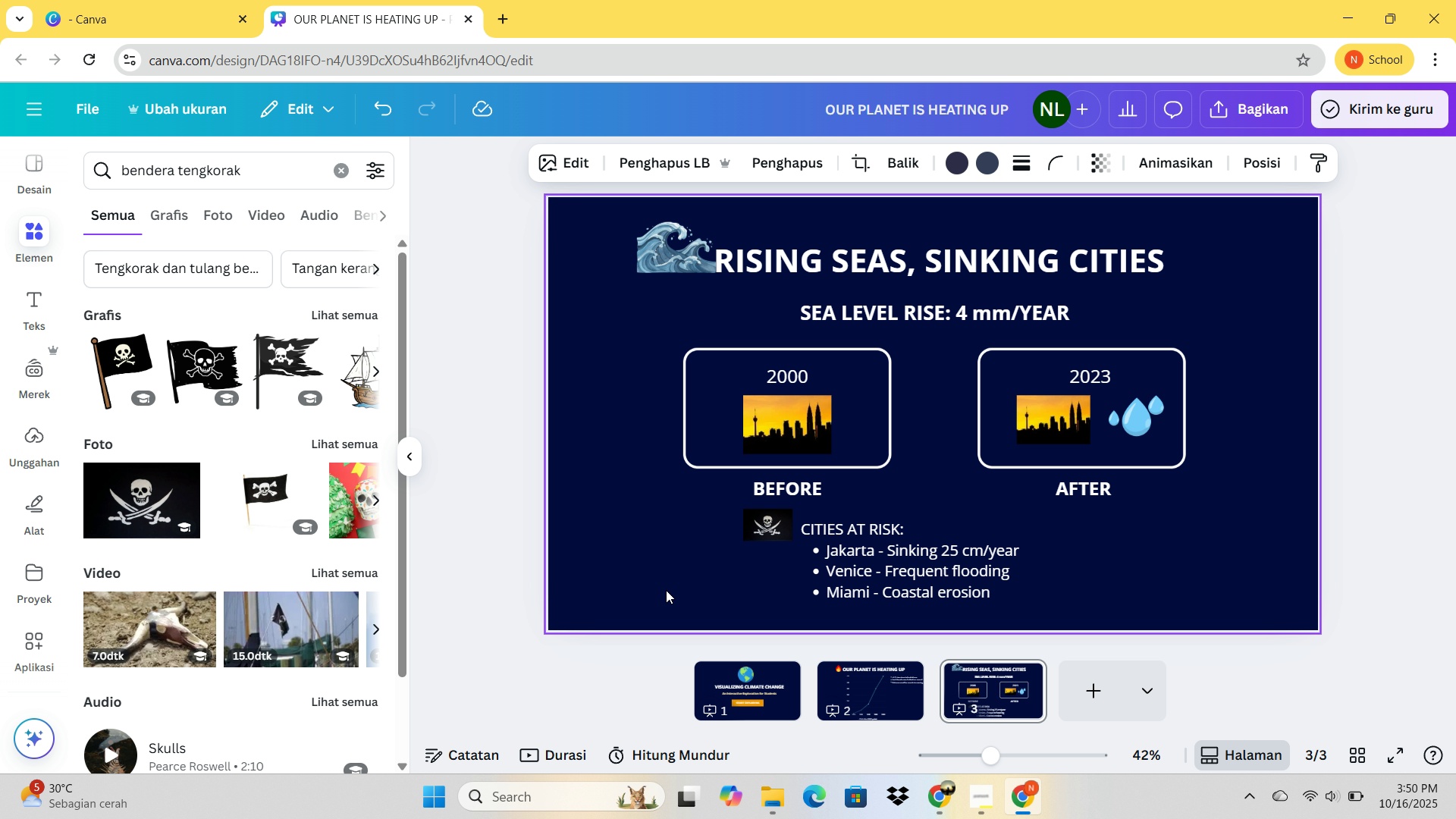 
key(ArrowDown)
 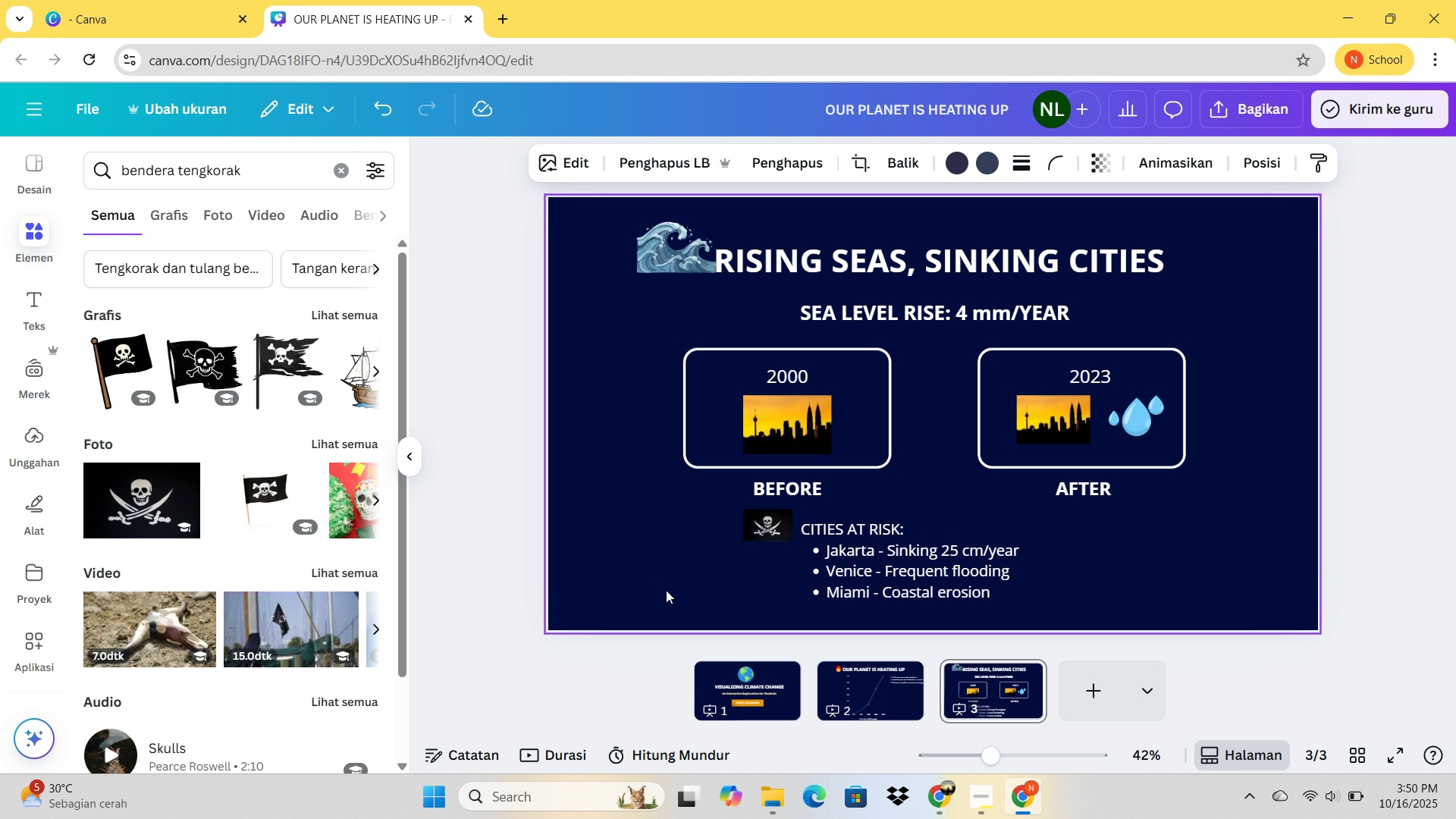 
key(ArrowDown)
 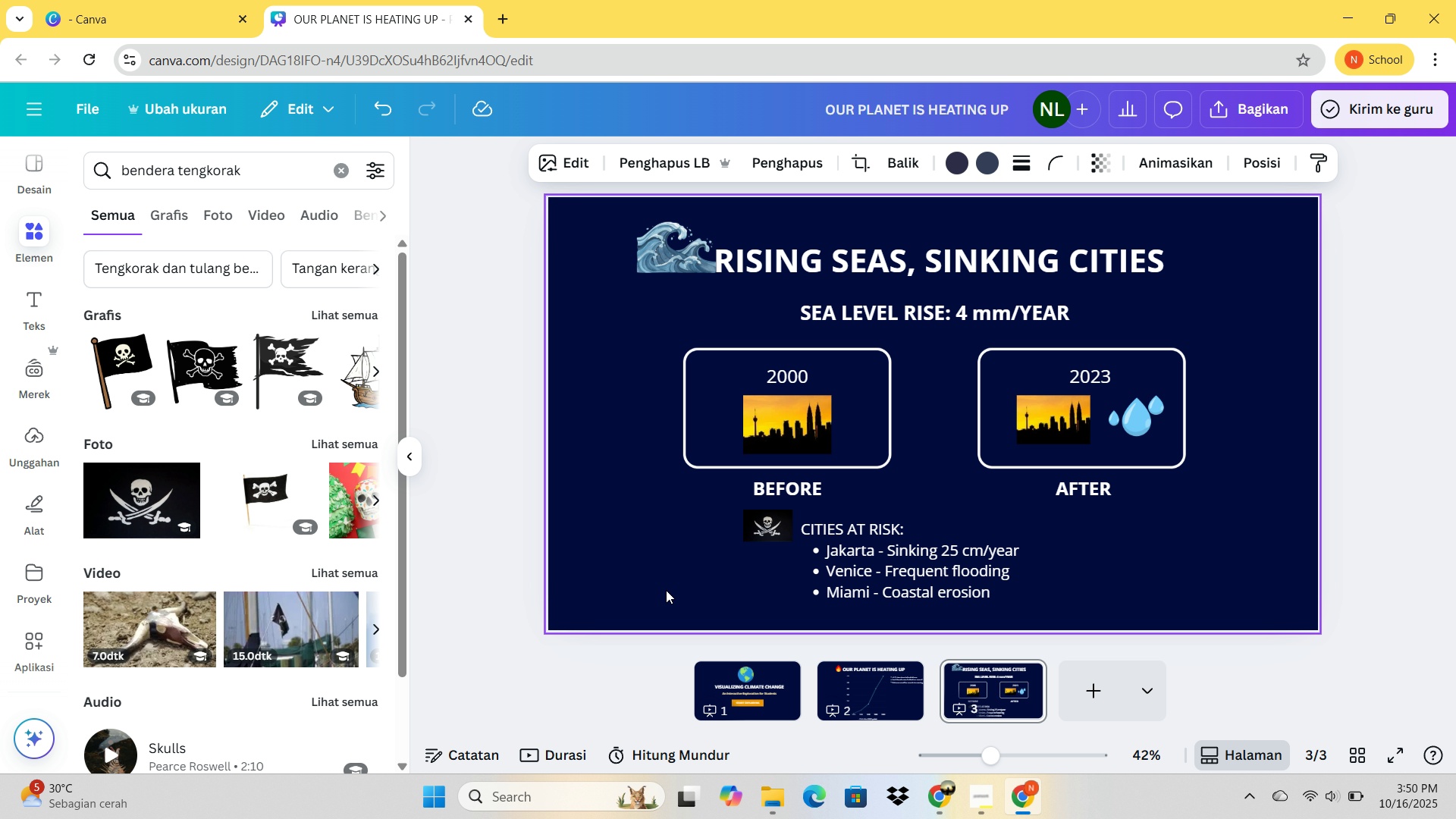 
hold_key(key=ArrowDown, duration=0.8)
 